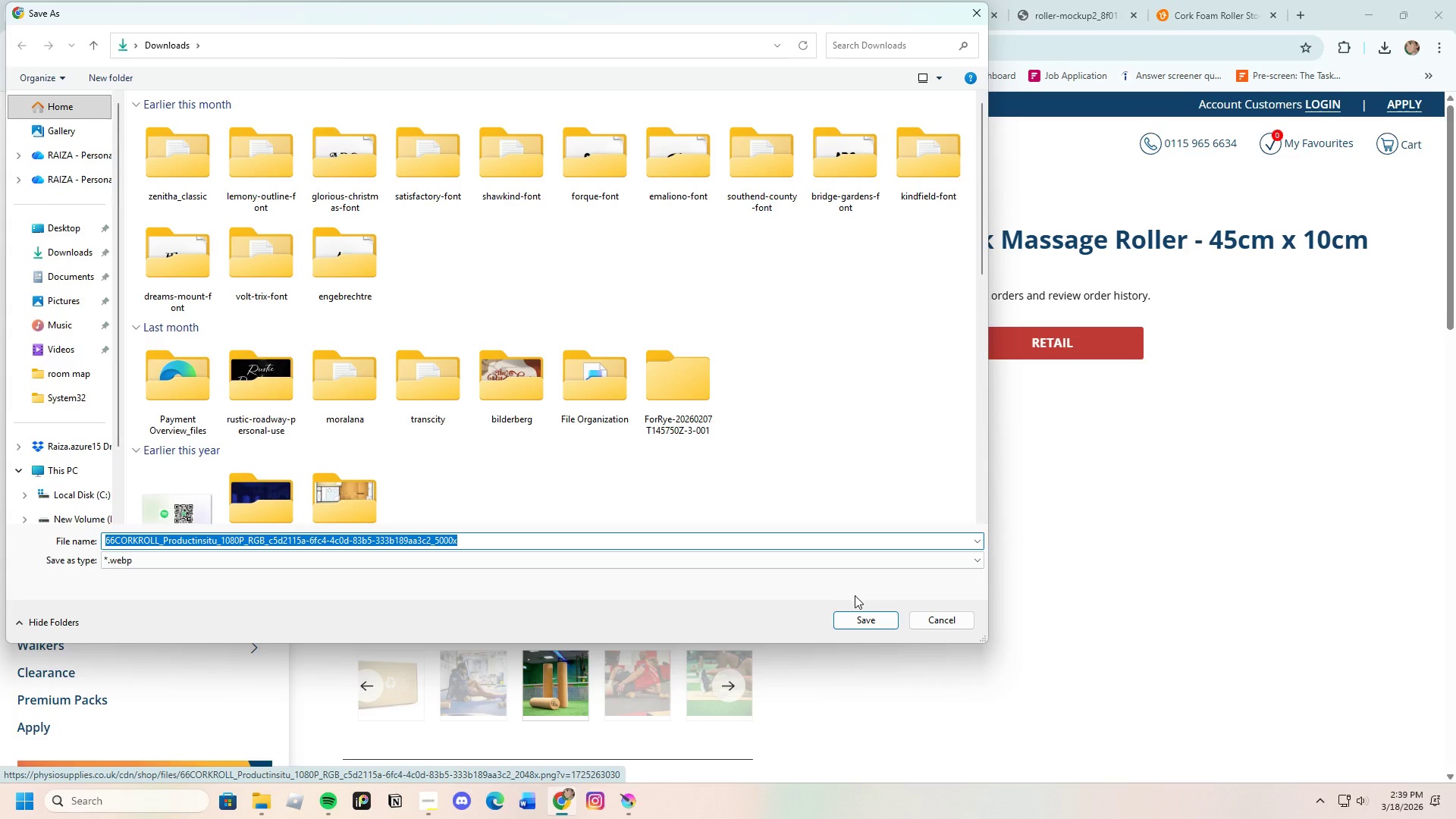 
left_click([849, 562])
 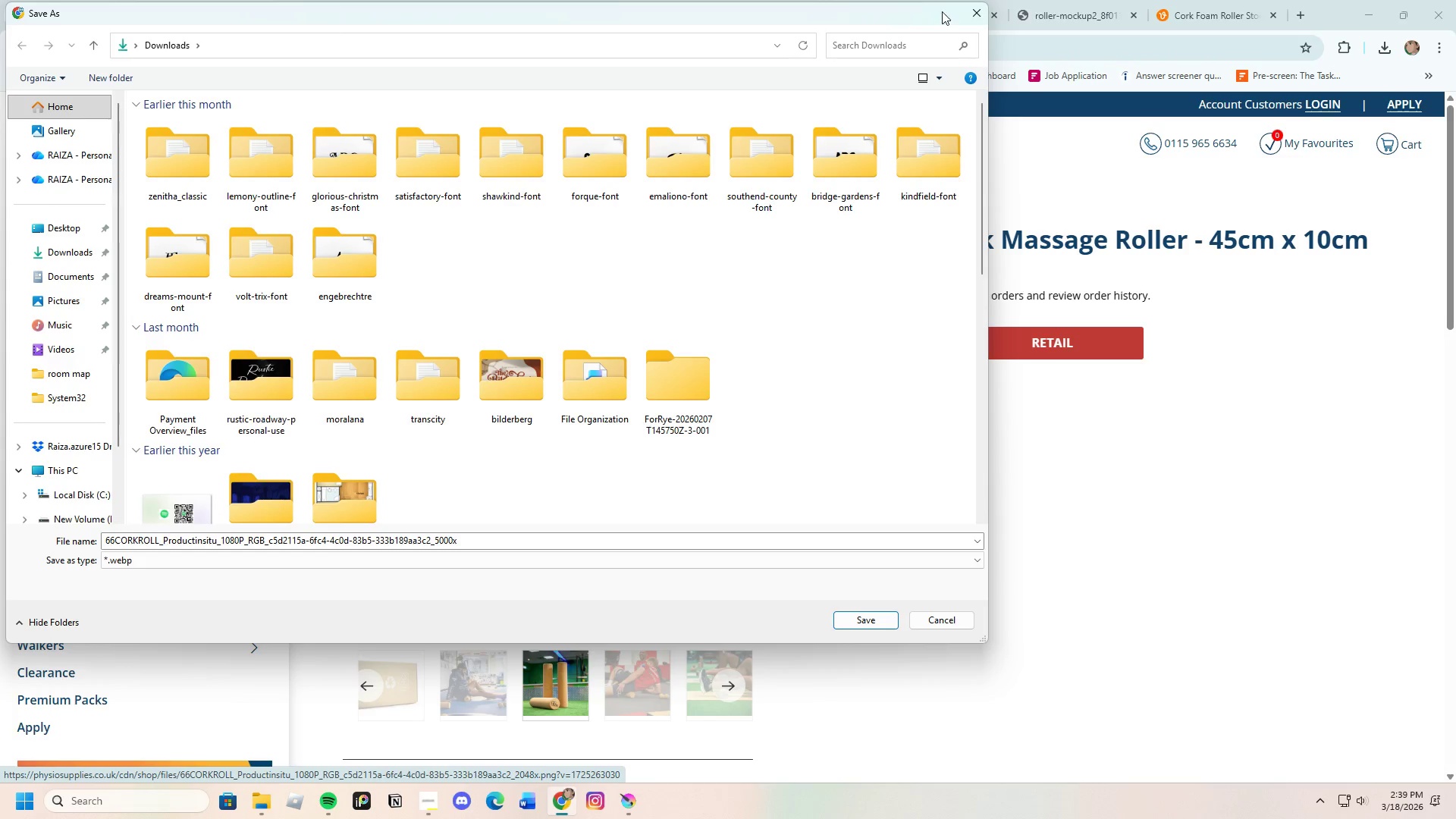 
left_click([973, 19])
 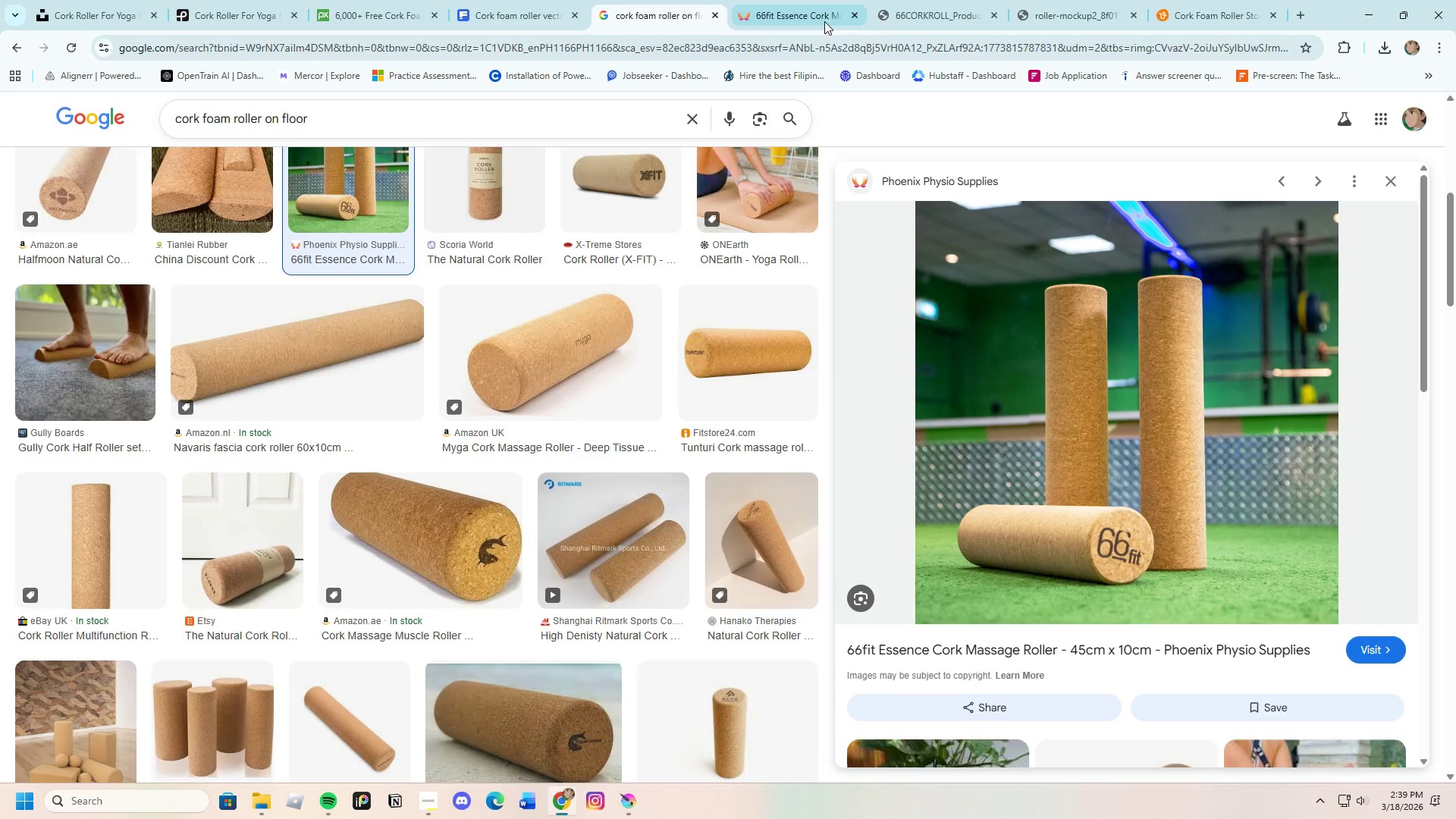 
left_click([851, 13])
 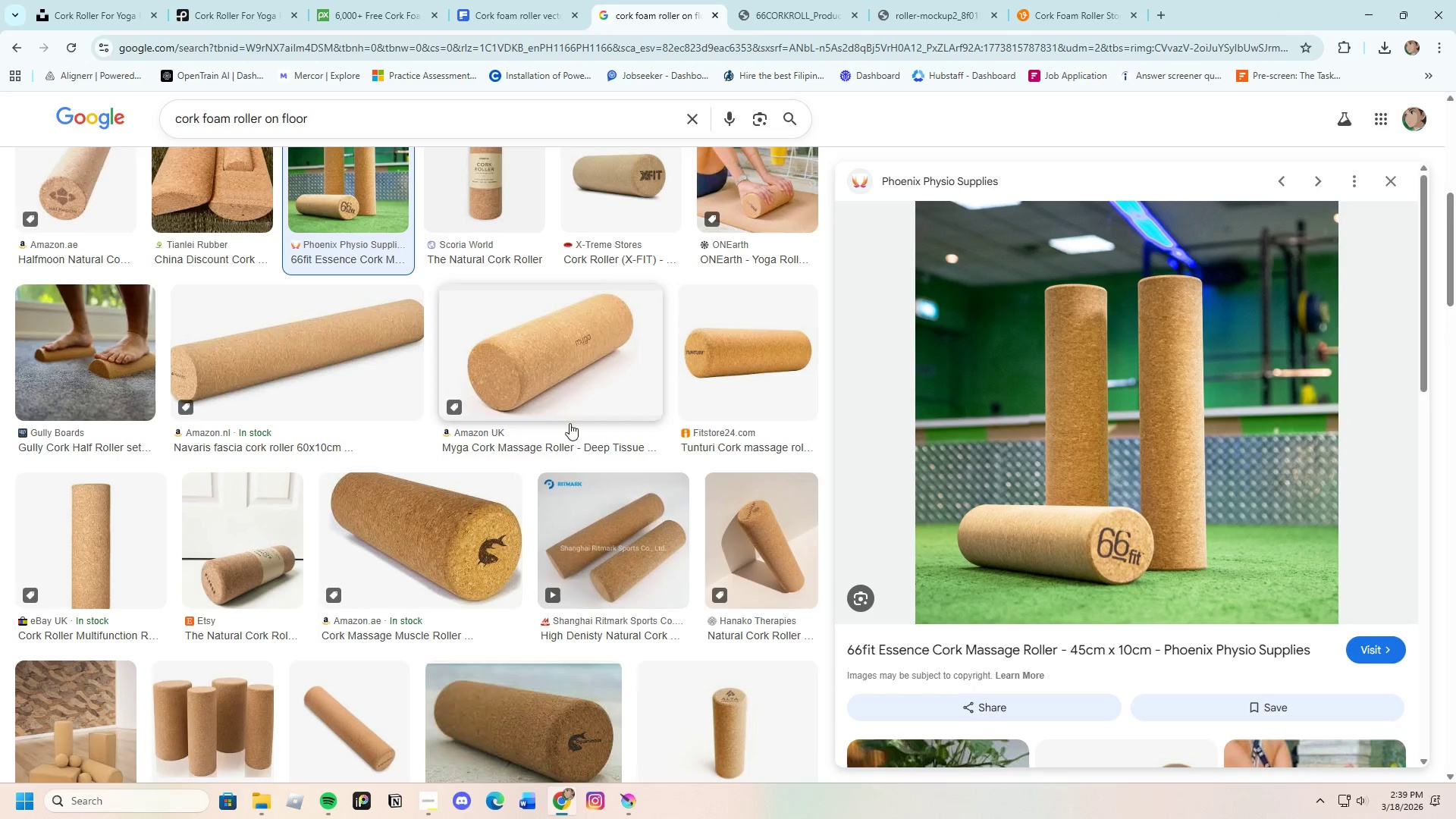 
scroll: coordinate [331, 564], scroll_direction: down, amount: 17.0
 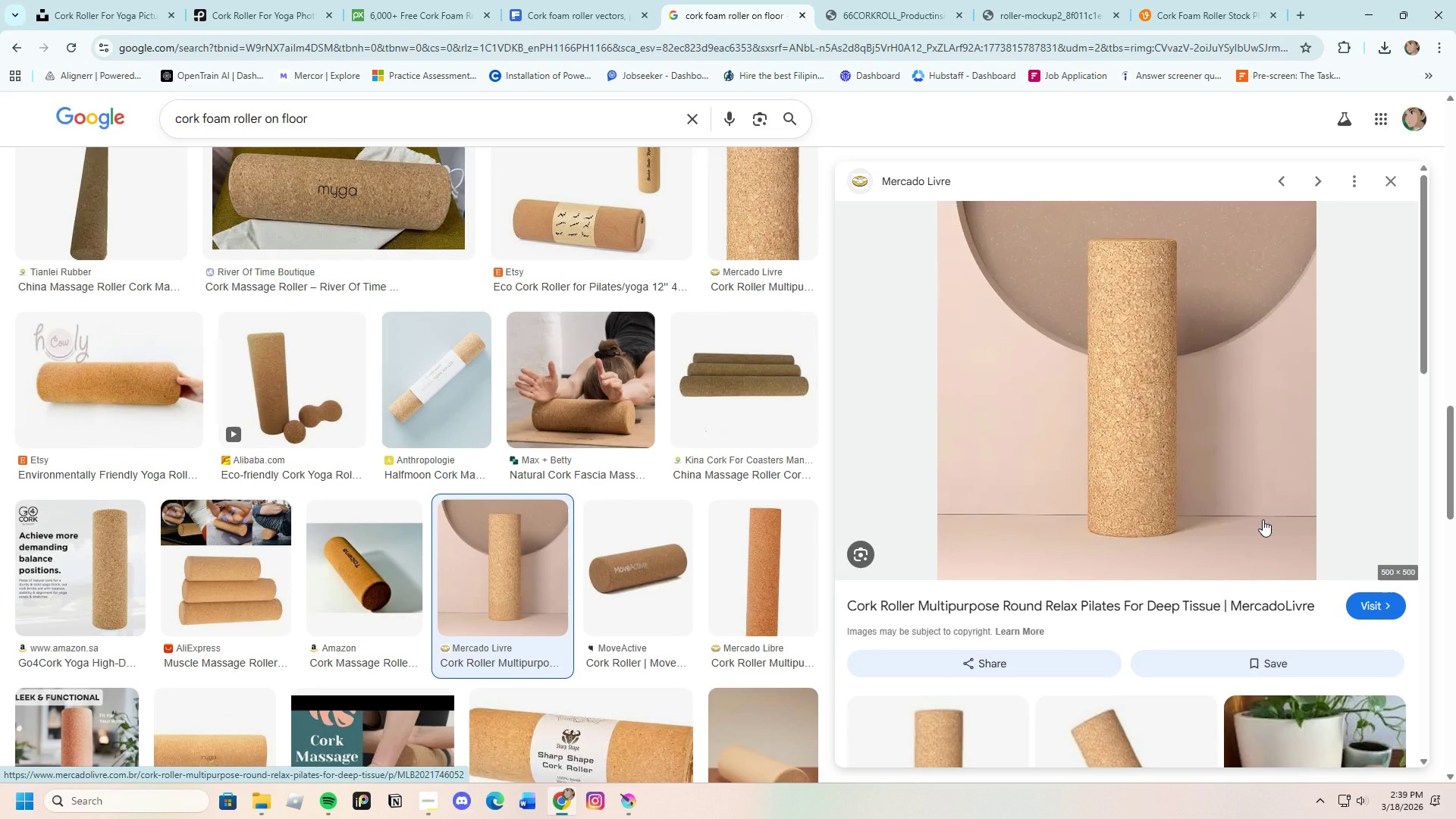 
wait(12.77)
 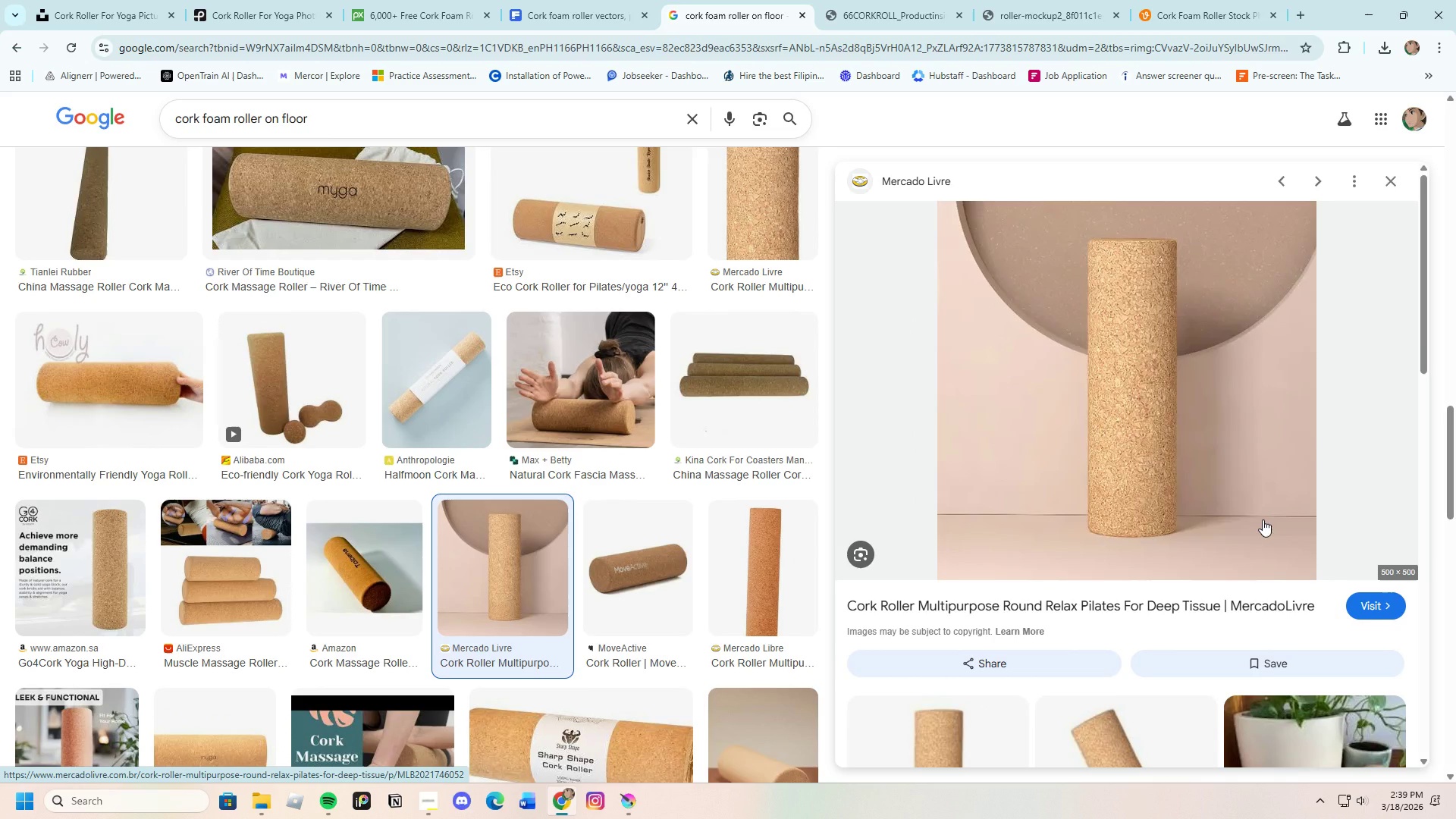 
left_click([1353, 611])
 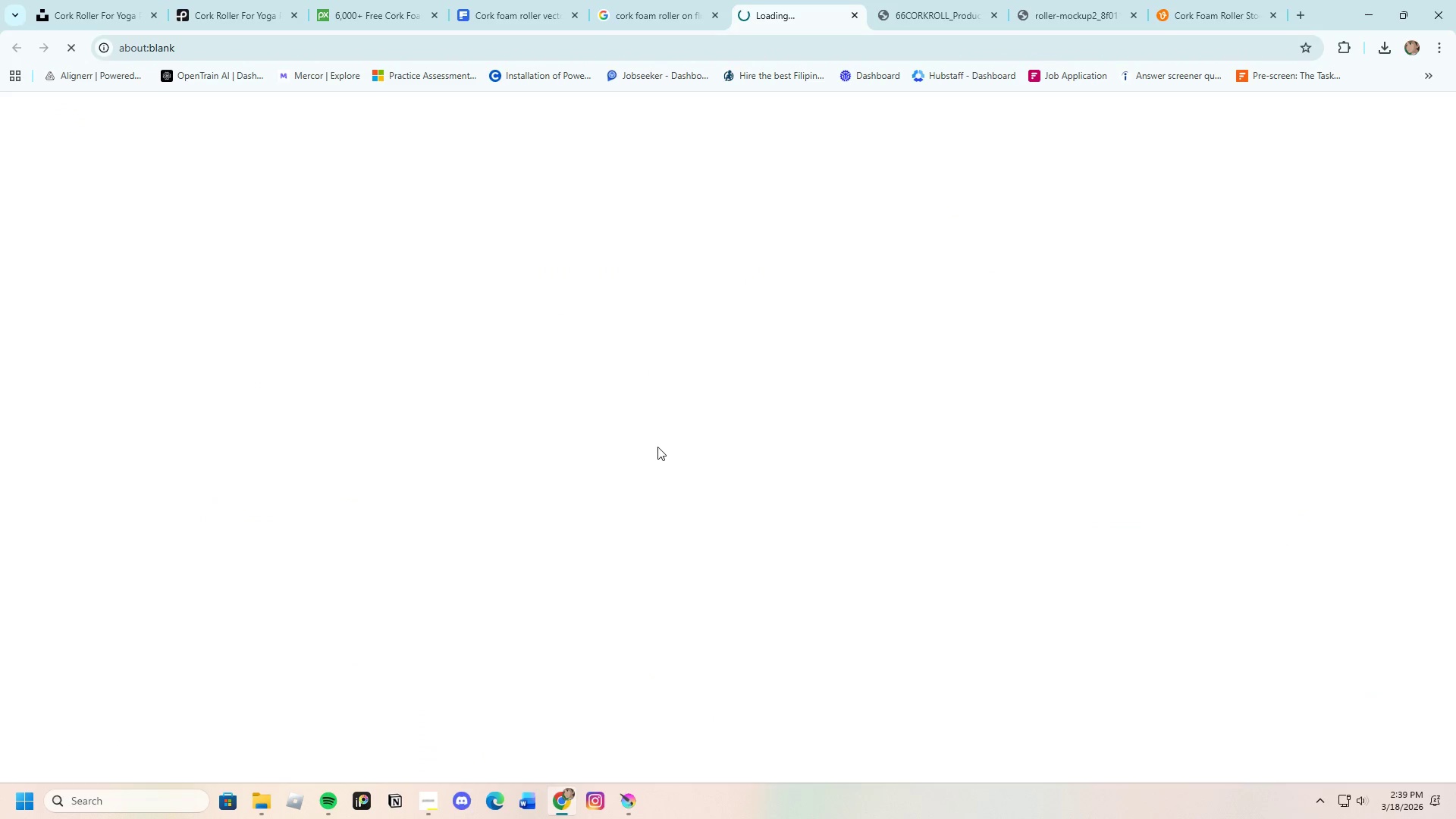 
wait(9.86)
 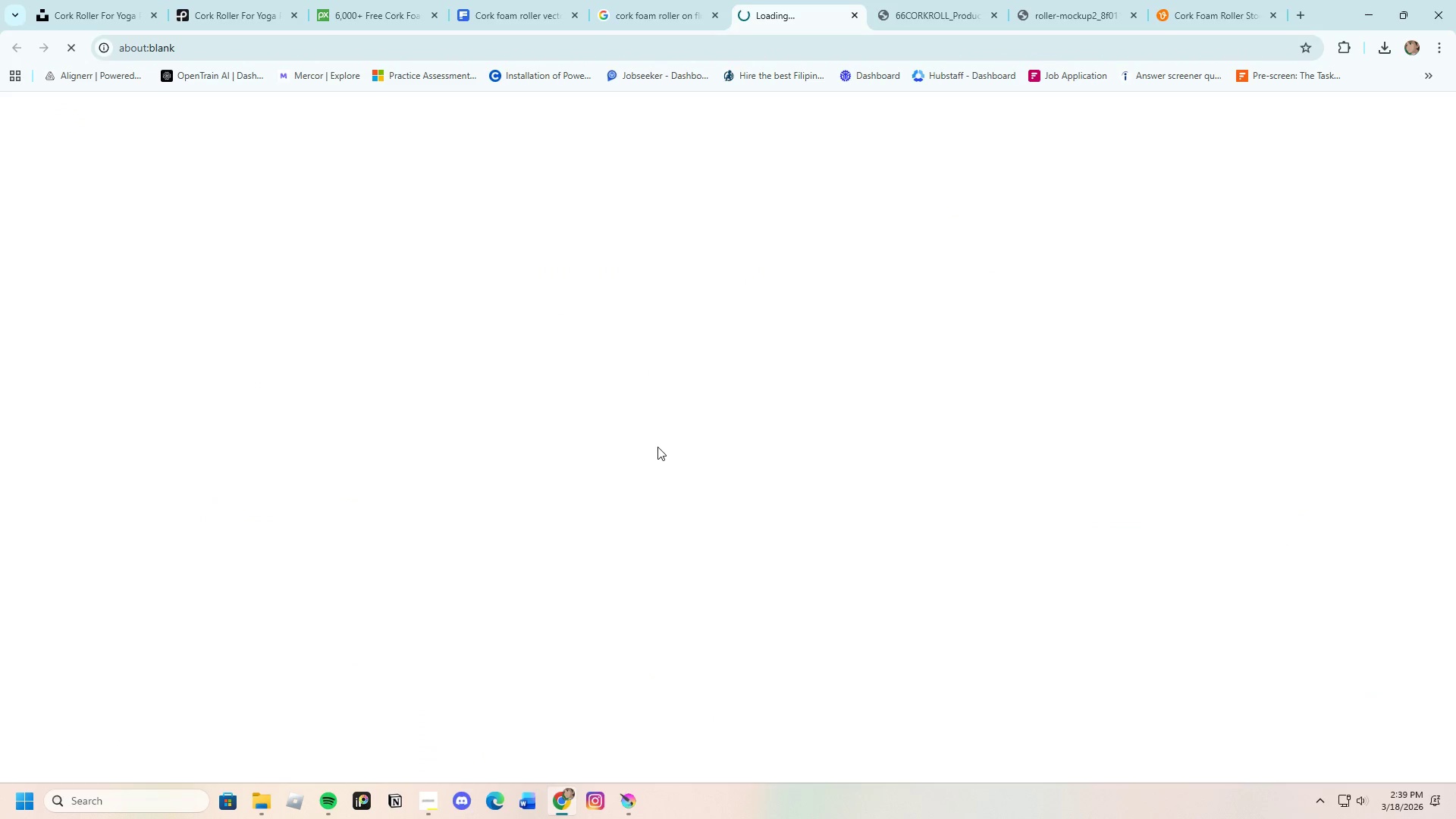 
left_click([634, 5])
 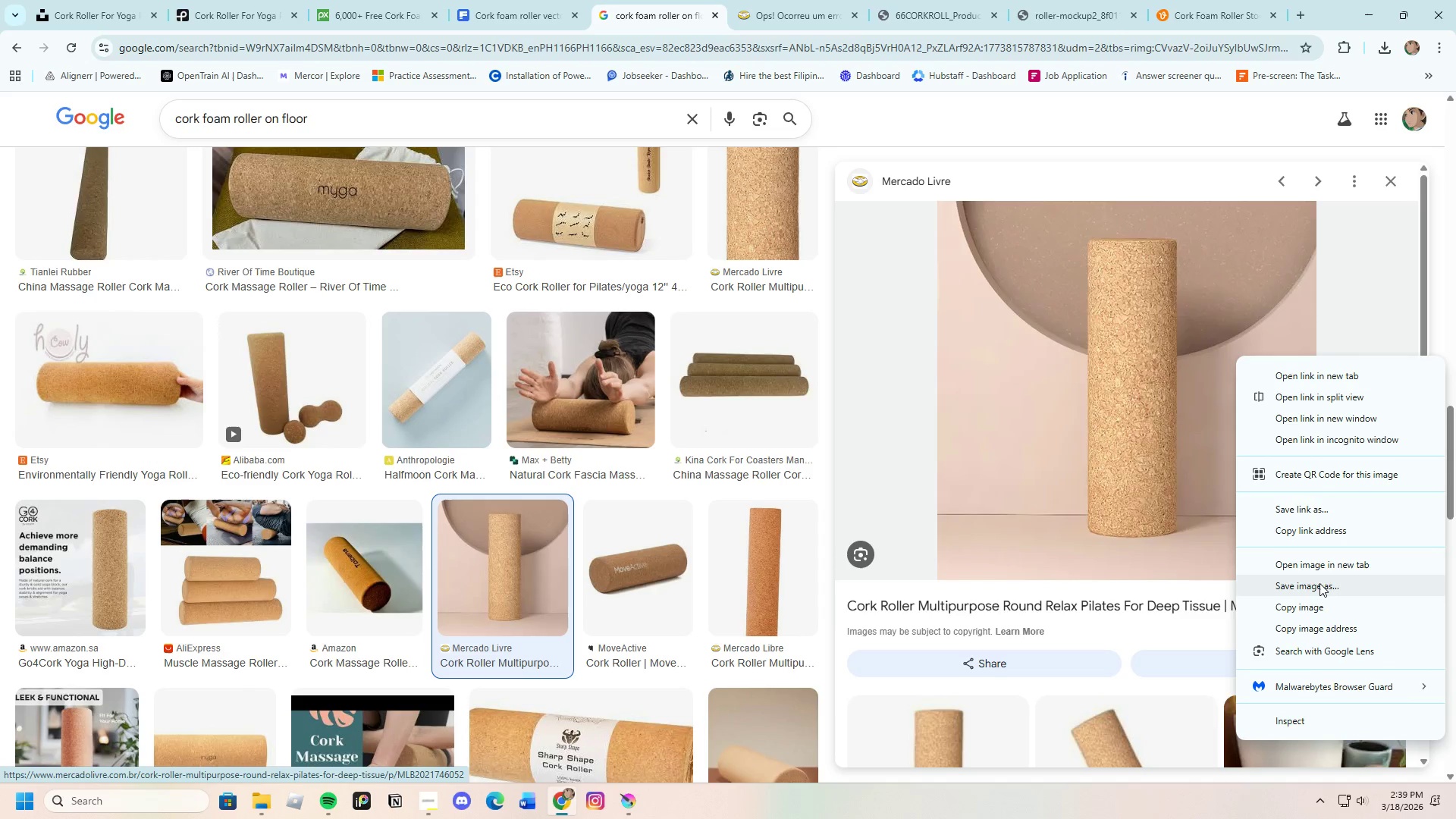 
left_click([1320, 570])
 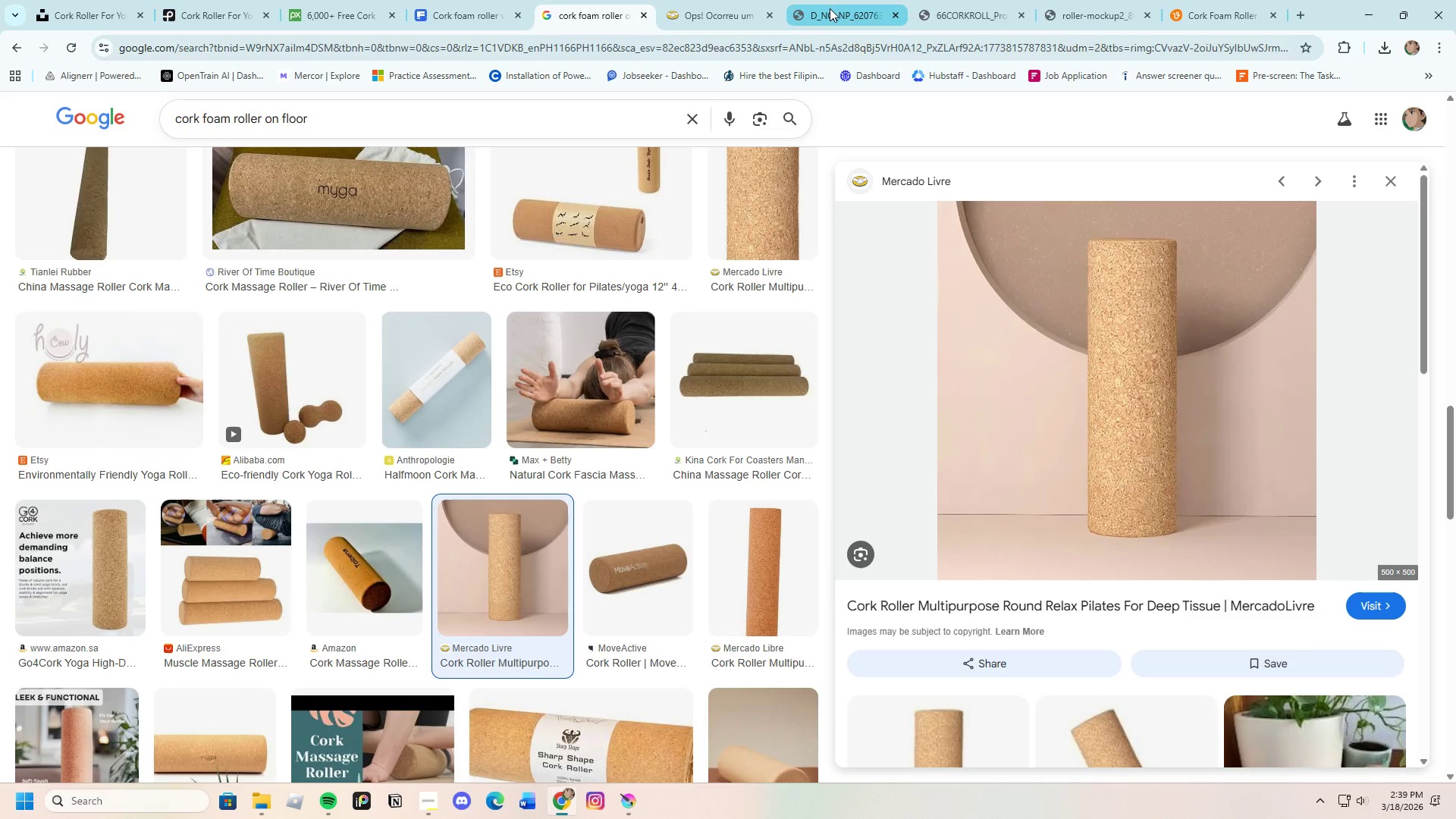 
left_click([738, 0])
 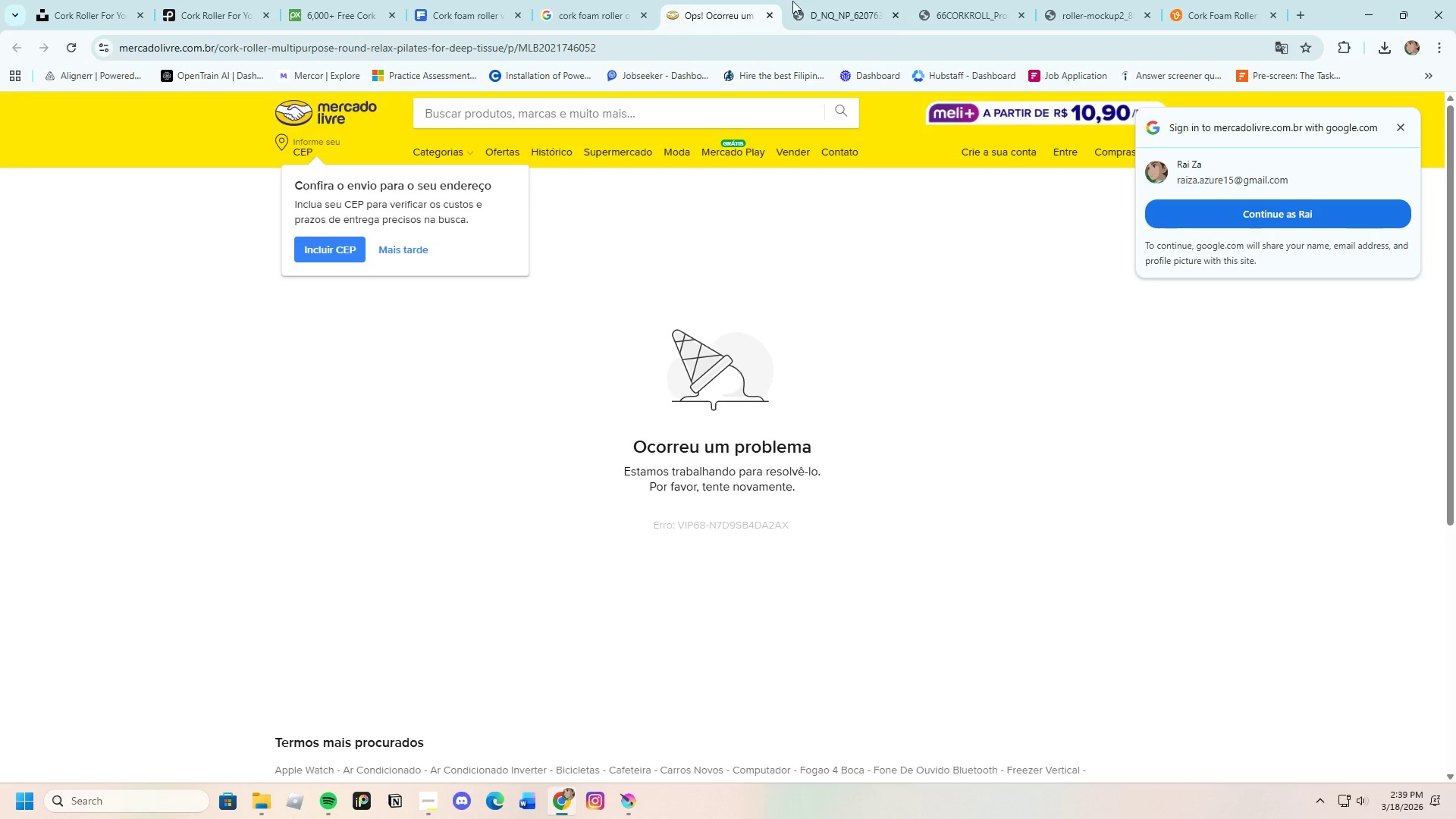 
left_click([805, 3])
 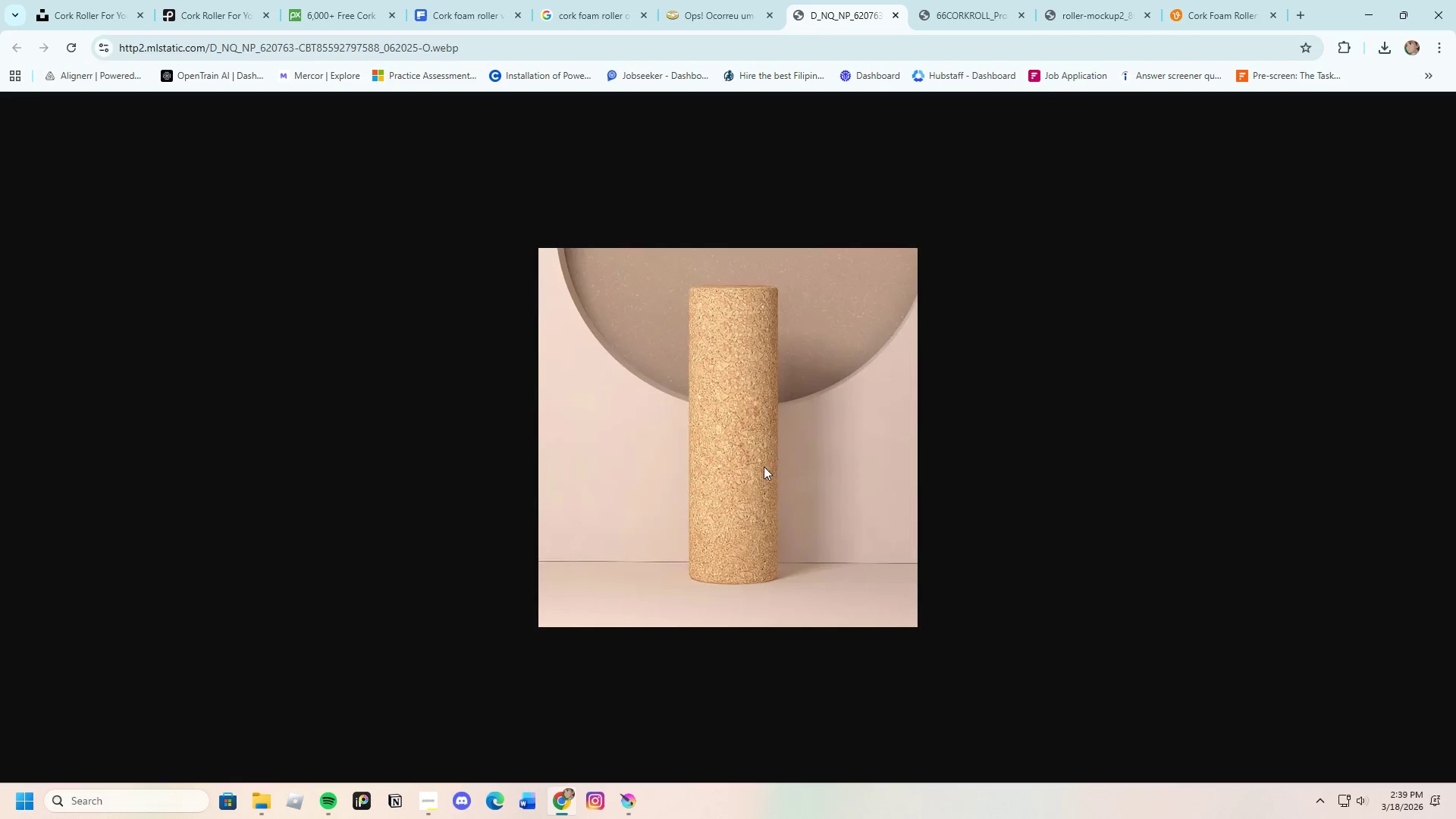 
double_click([758, 465])
 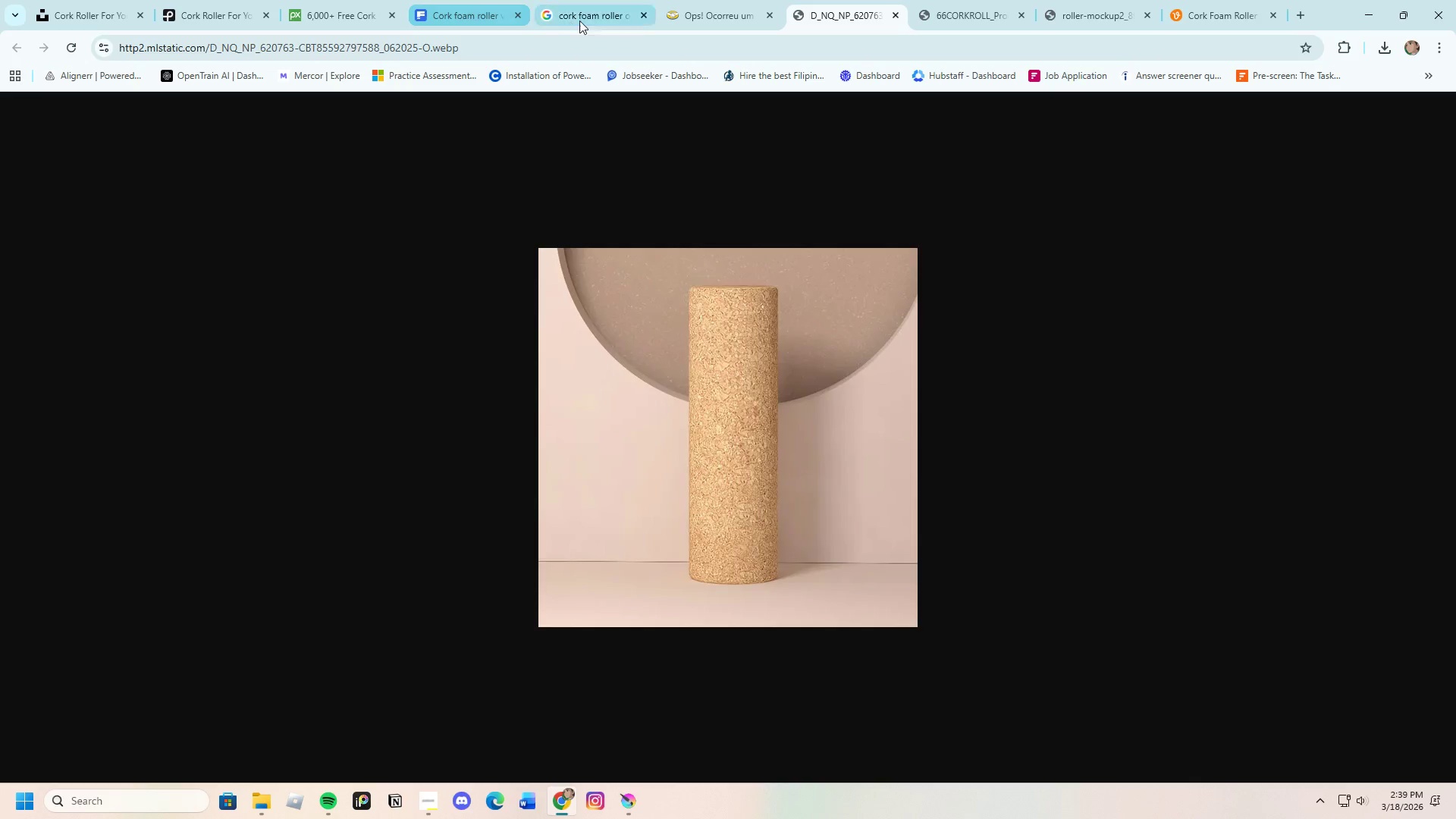 
scroll: coordinate [764, 467], scroll_direction: up, amount: 2.0
 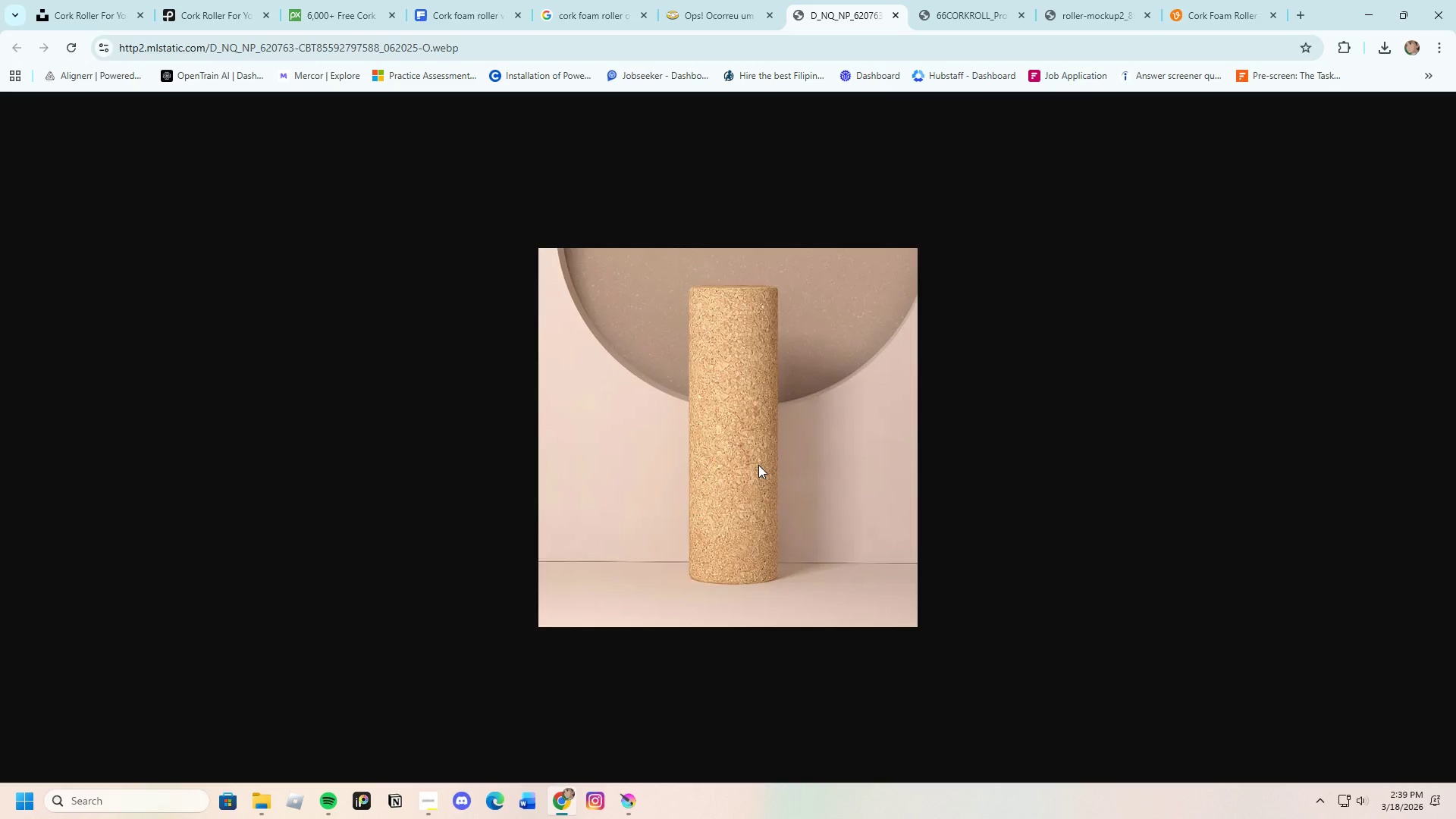 
left_click_drag(start_coordinate=[585, 19], to_coordinate=[589, 15])
 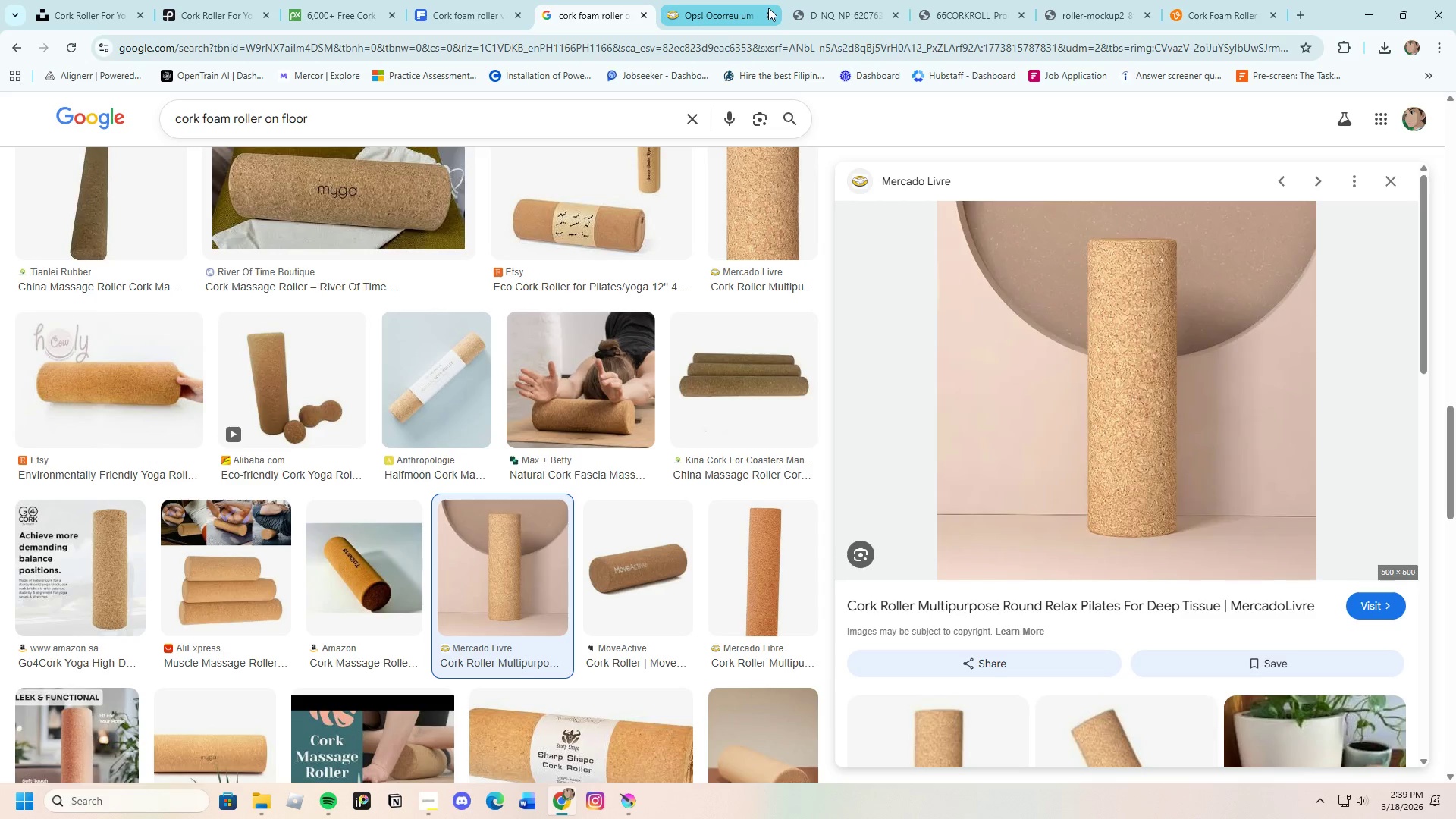 
left_click([768, 14])
 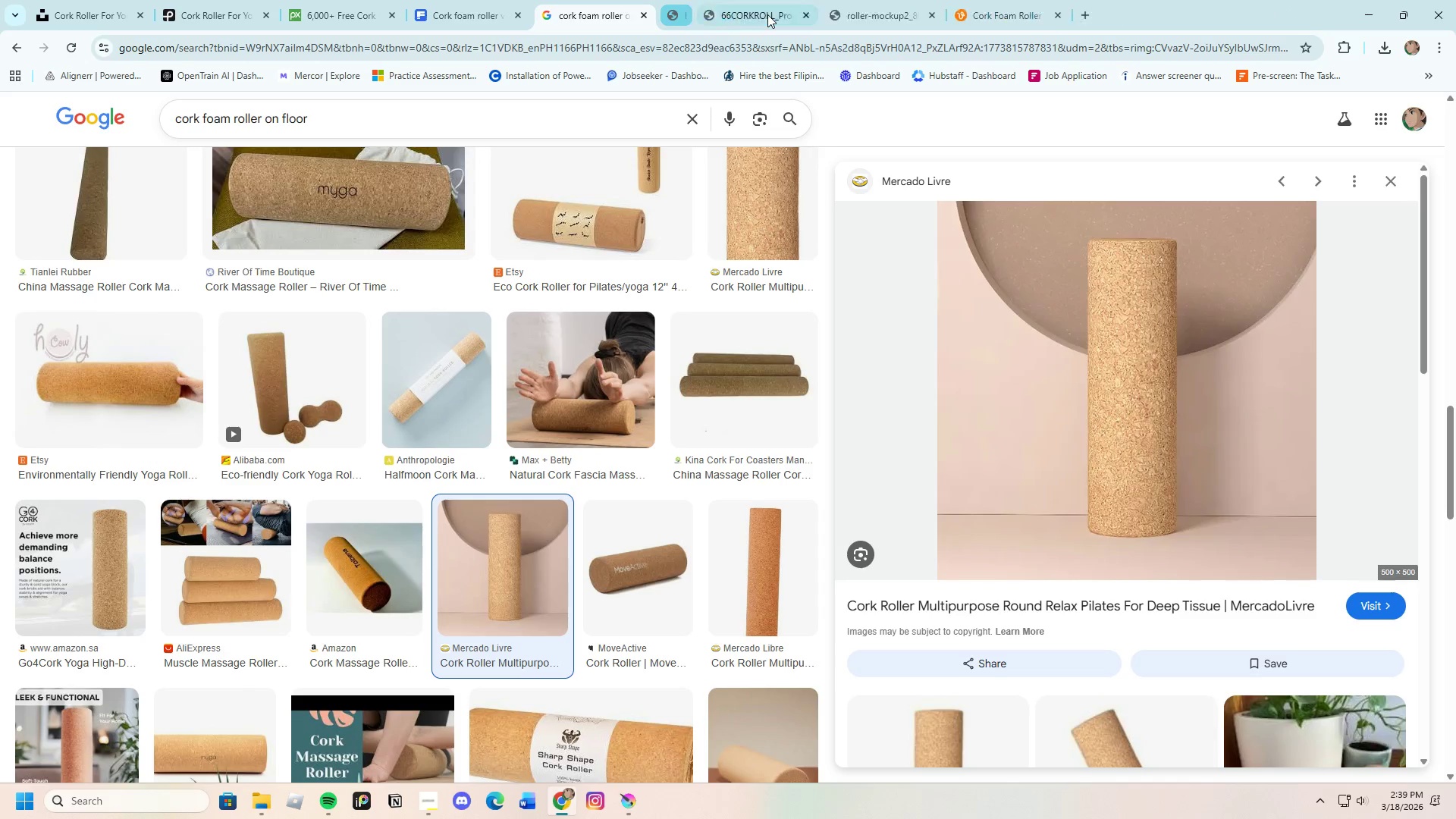 
double_click([767, 14])
 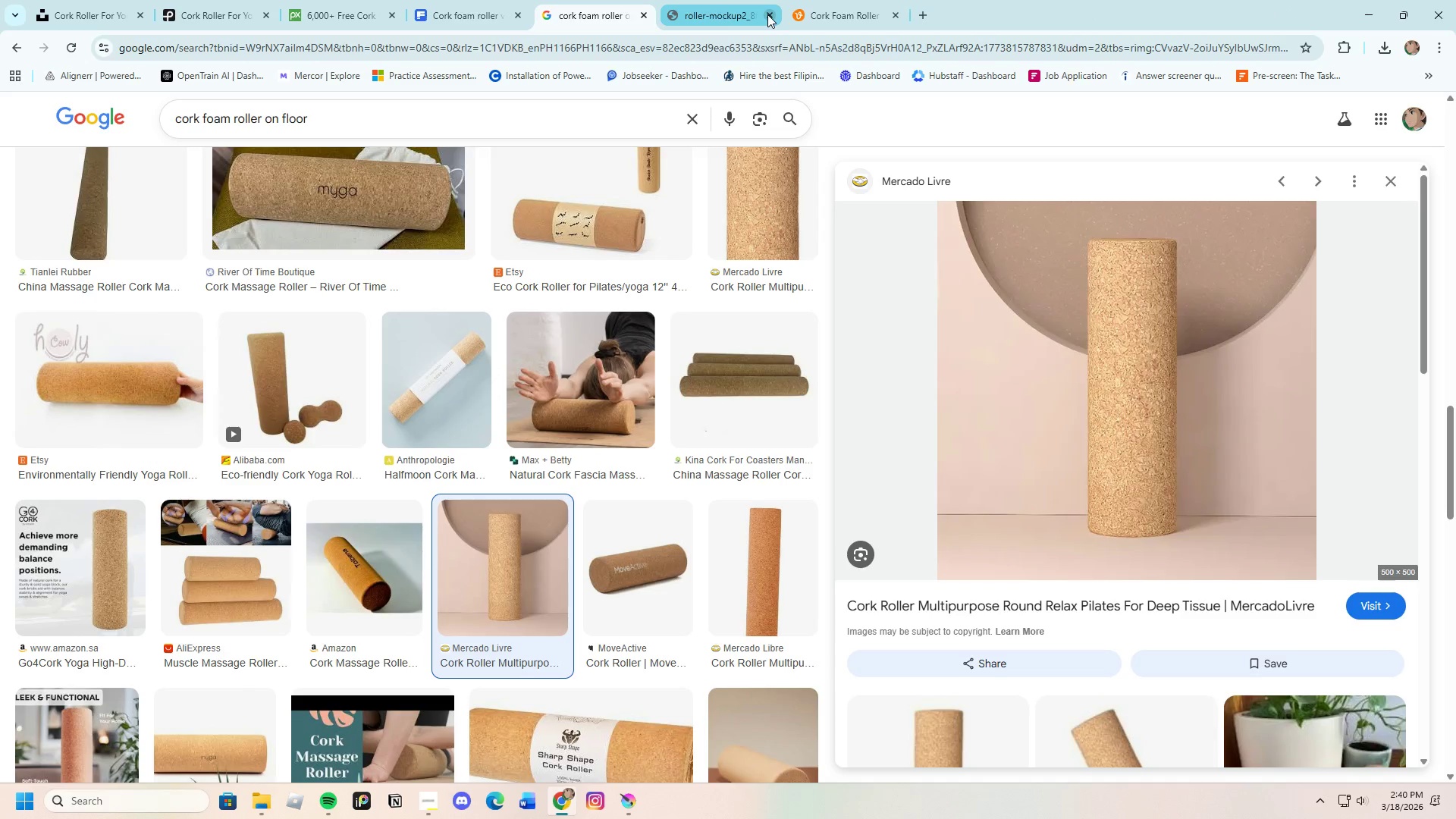 
left_click([767, 14])
 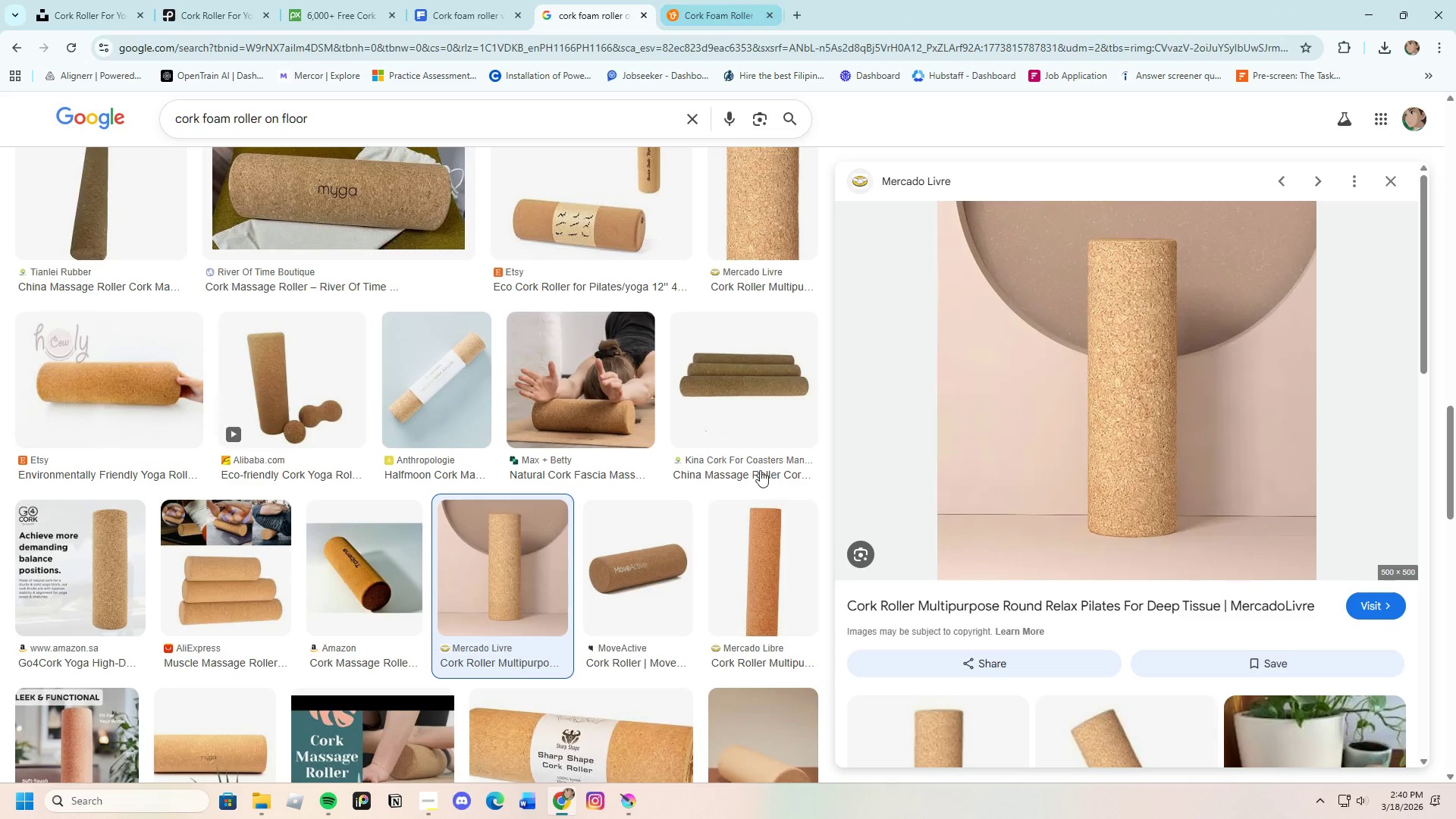 
scroll: coordinate [485, 582], scroll_direction: down, amount: 8.0
 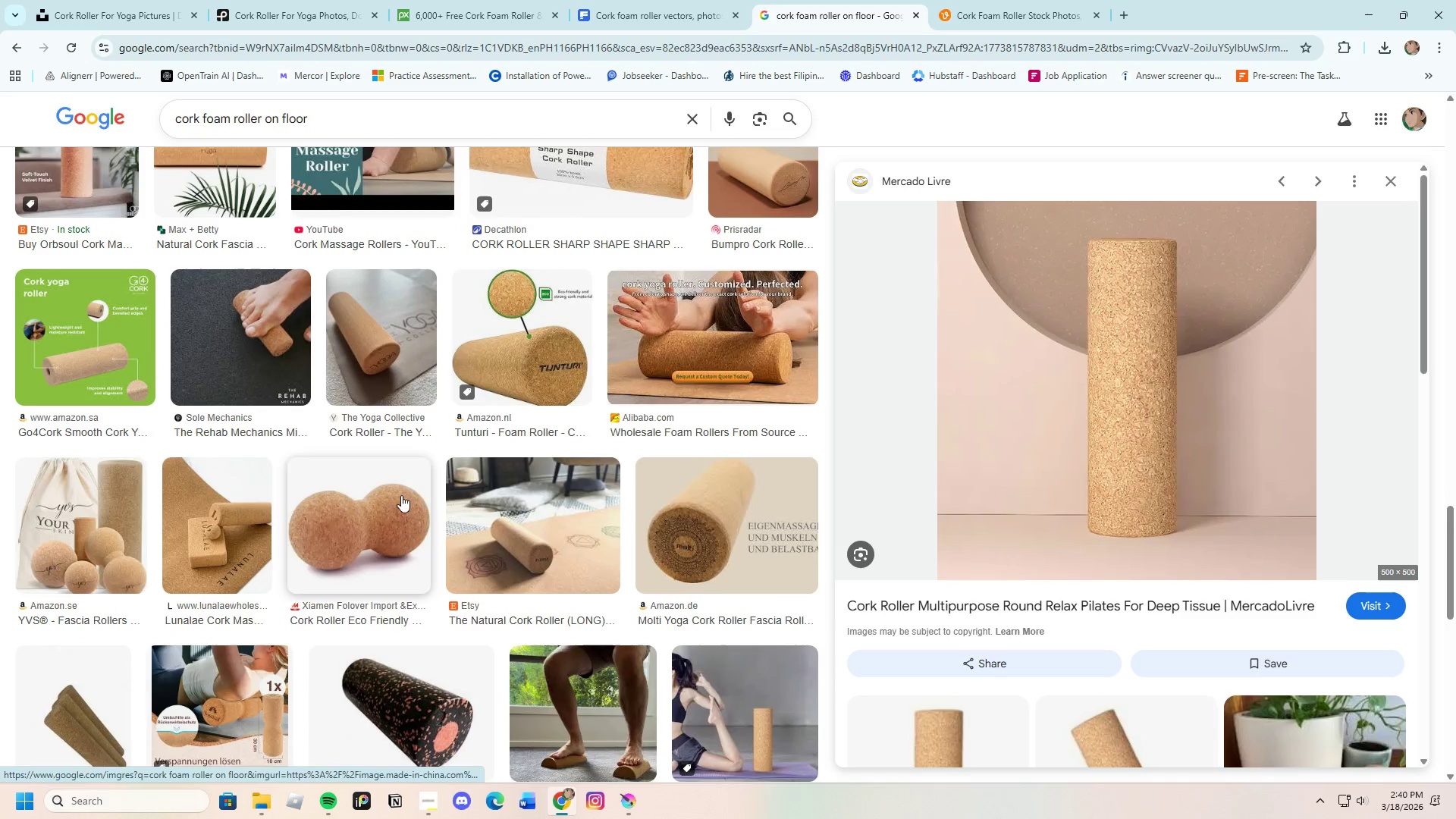 
left_click([368, 312])
 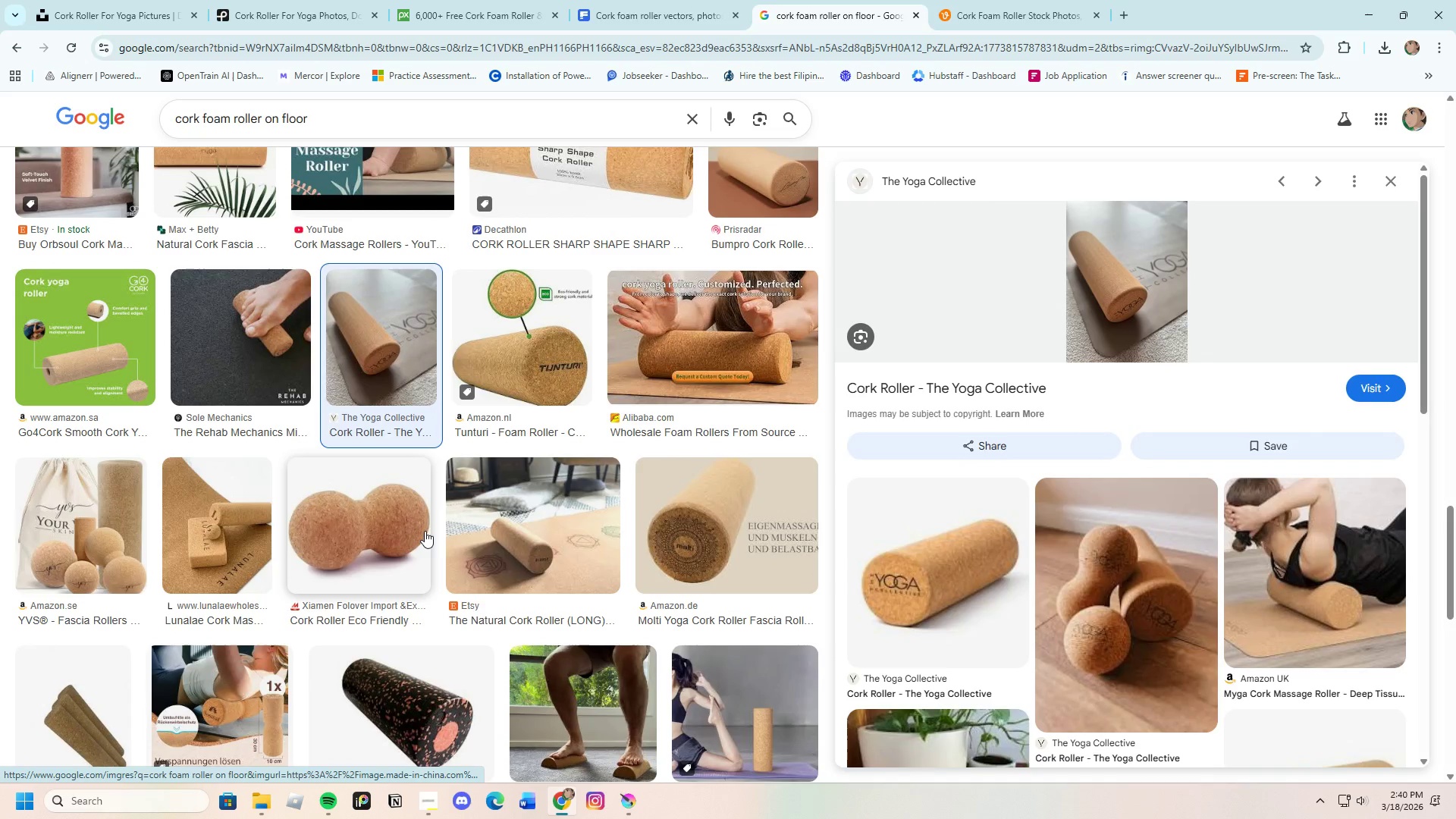 
scroll: coordinate [1222, 600], scroll_direction: down, amount: 8.0
 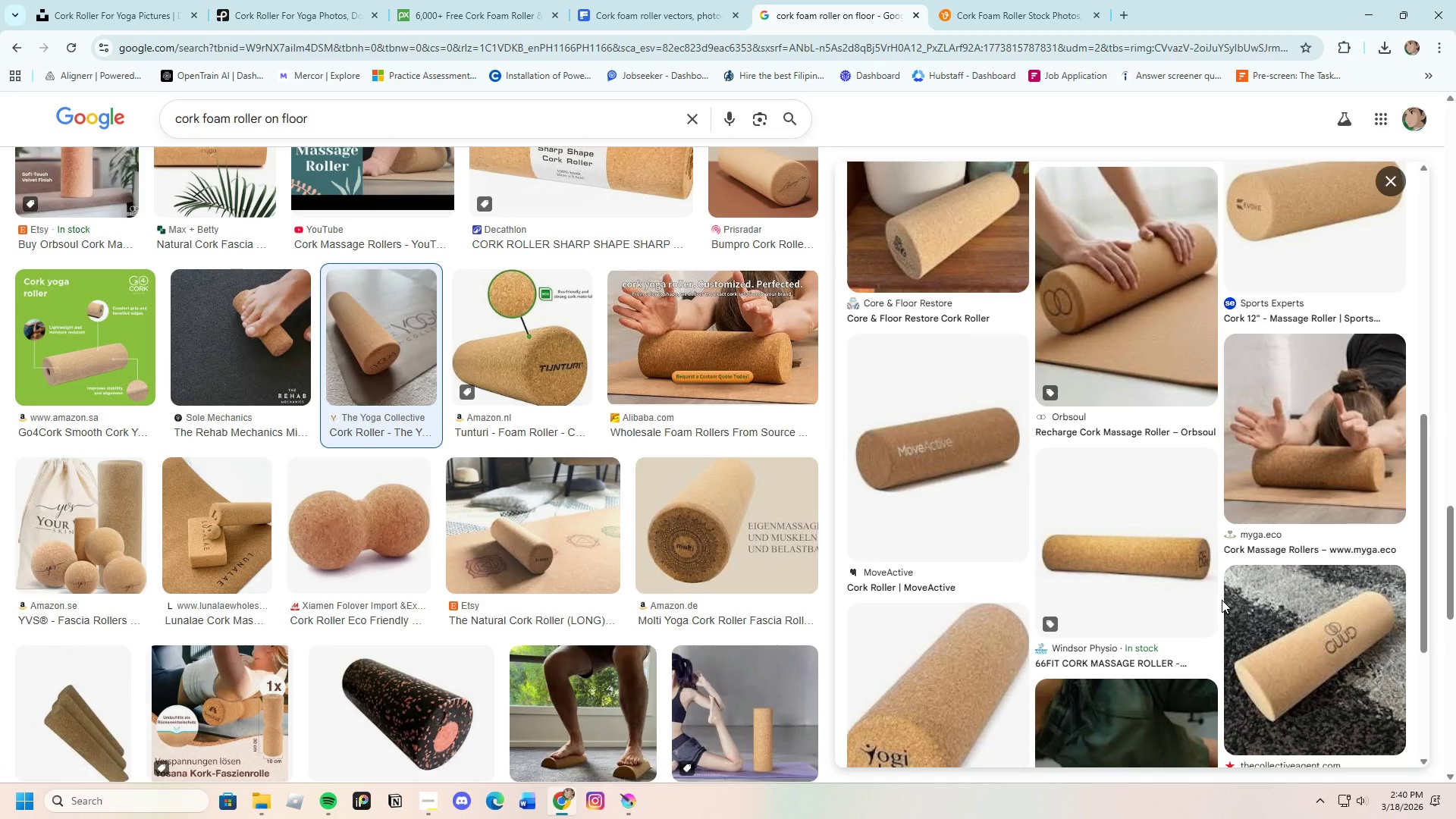 
scroll: coordinate [1222, 600], scroll_direction: up, amount: 2.0
 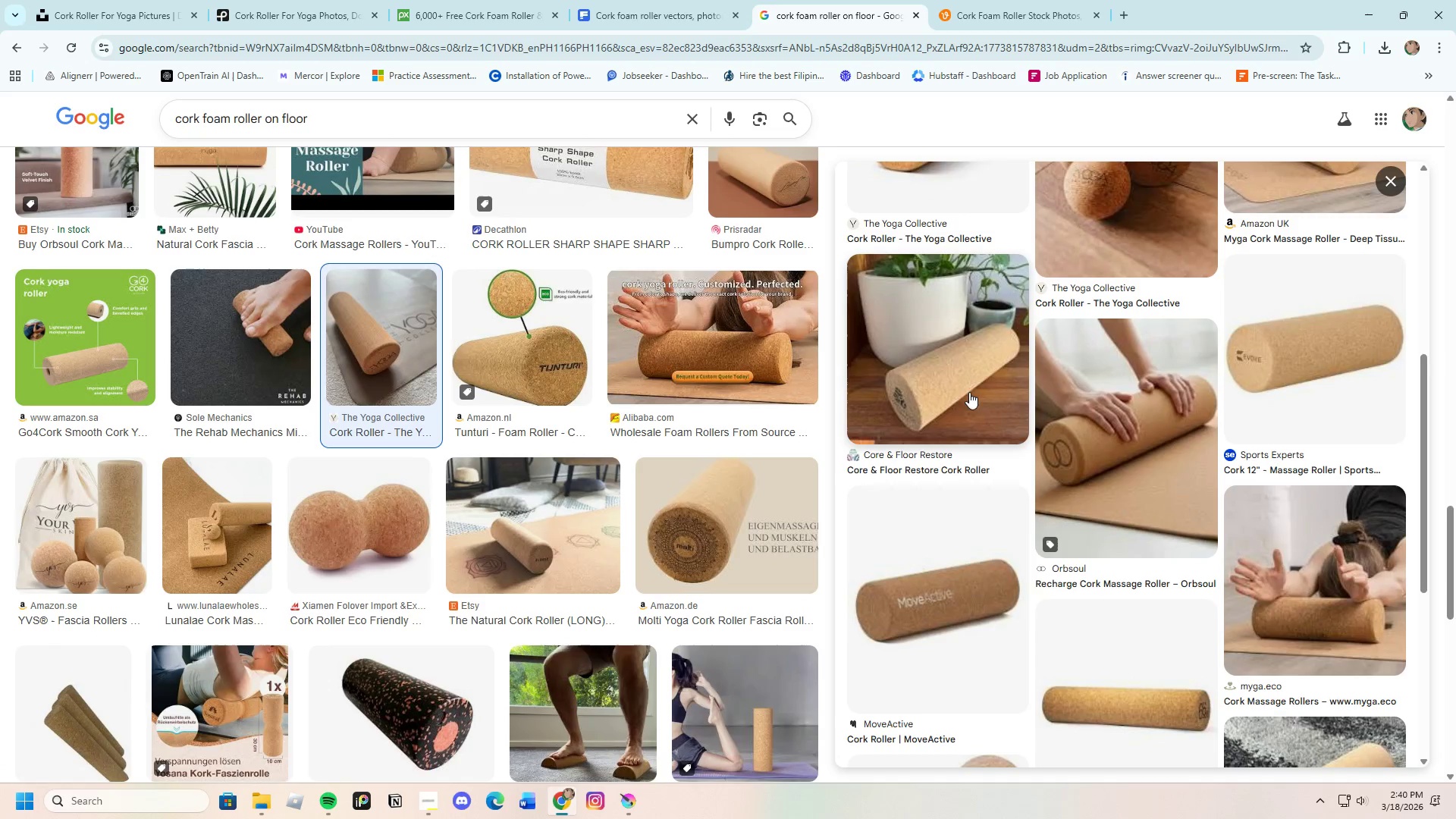 
left_click([959, 357])
 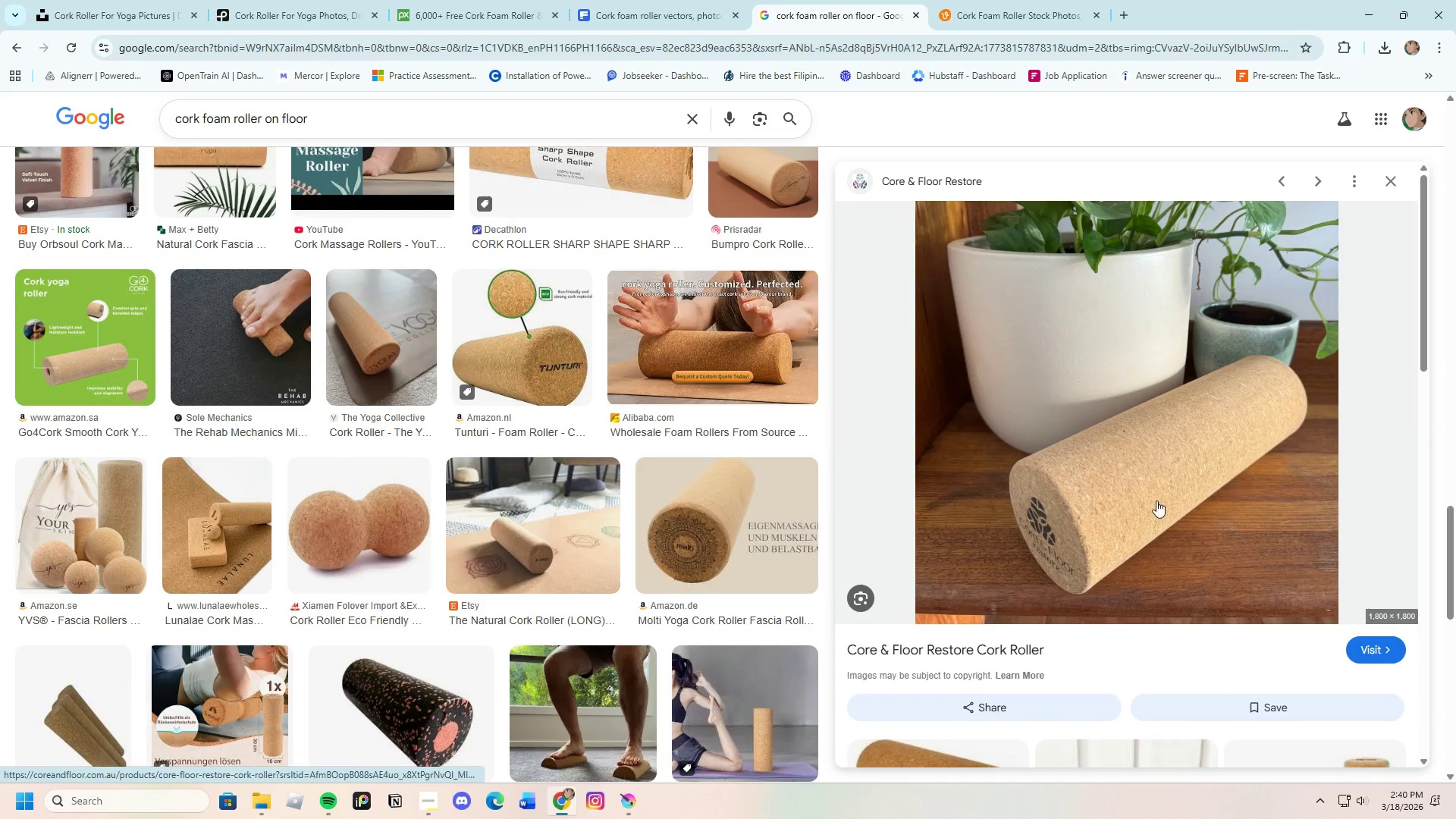 
right_click([1088, 450])
 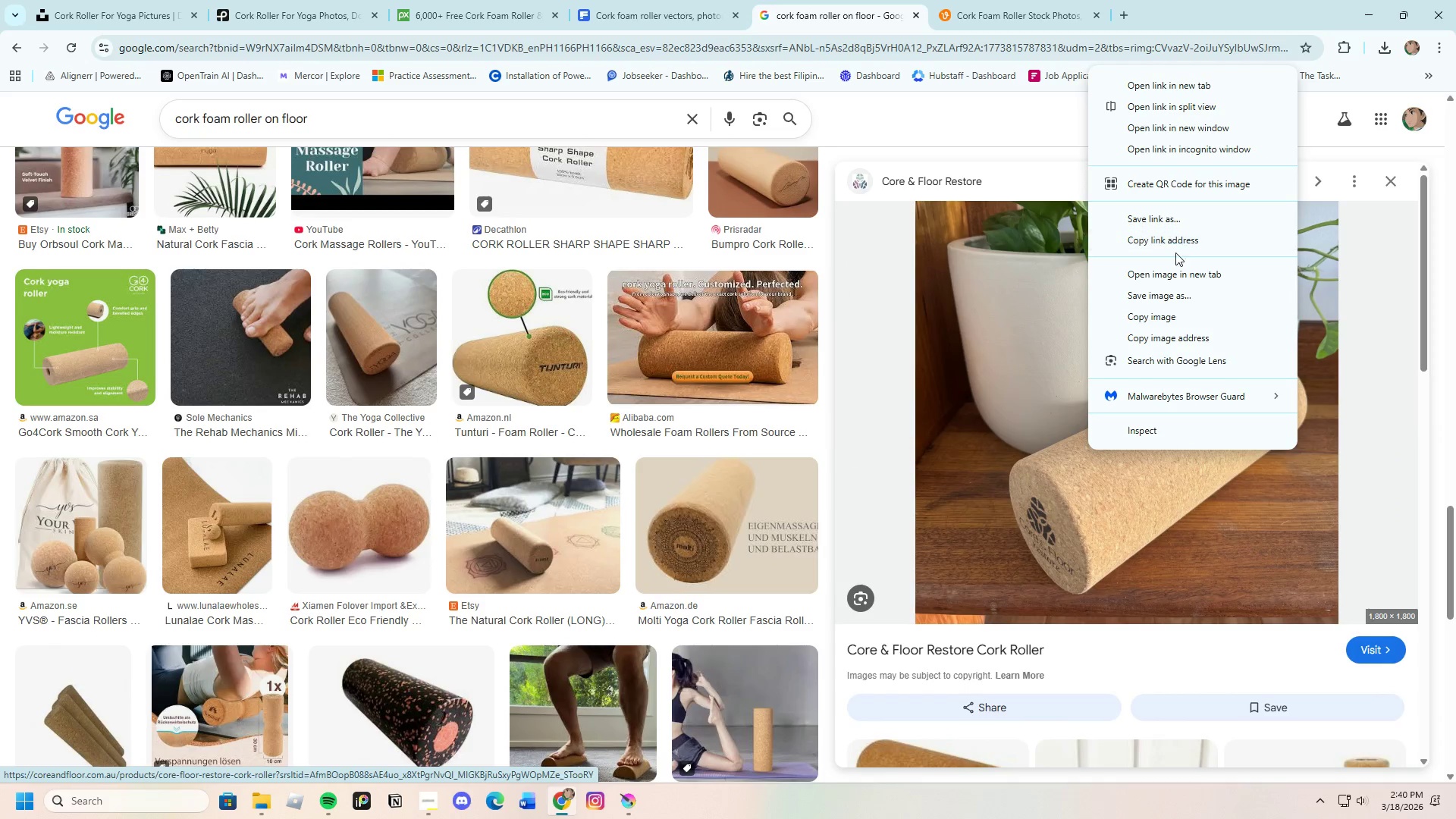 
left_click([1173, 283])
 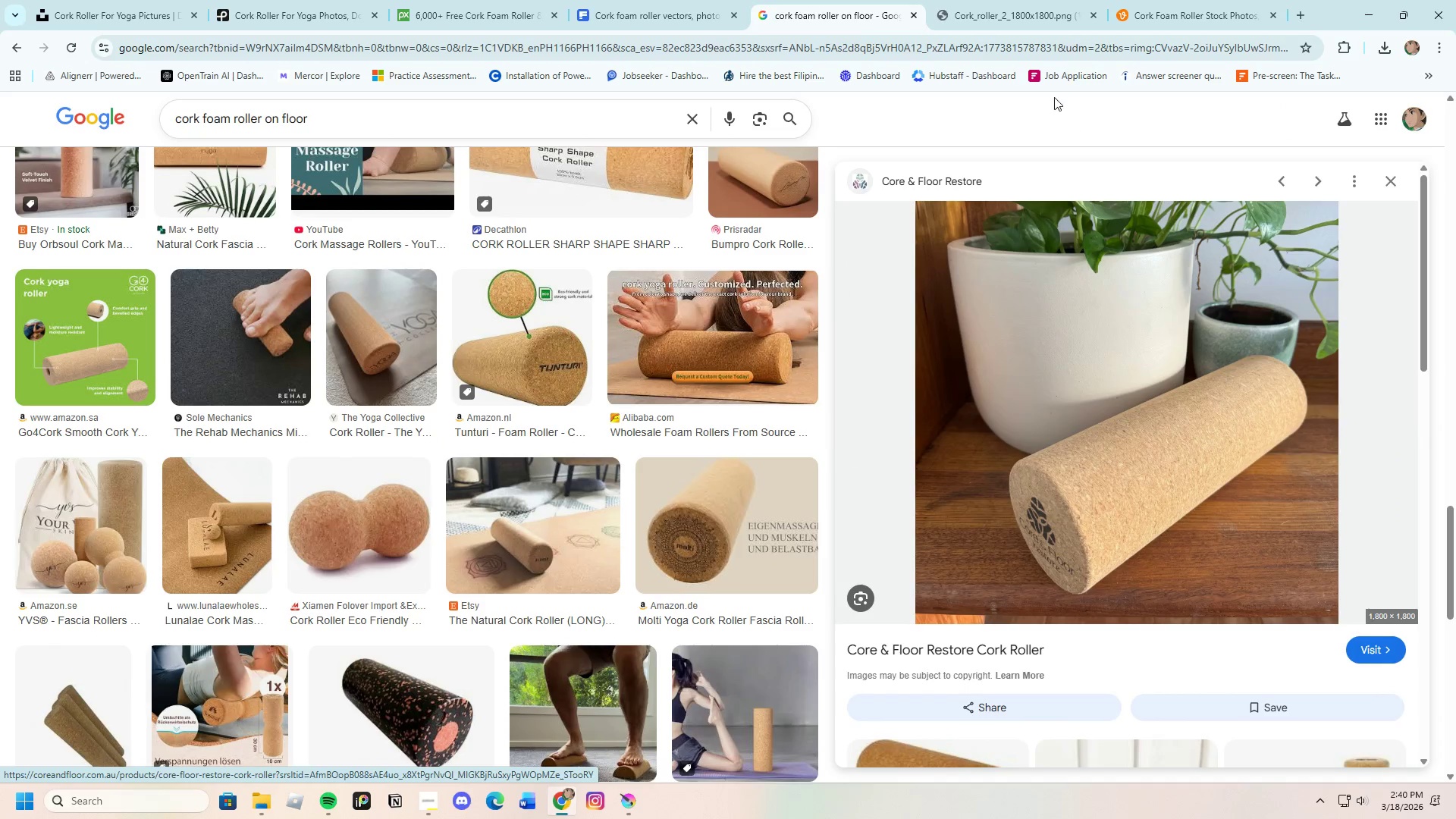 
left_click([1014, 0])
 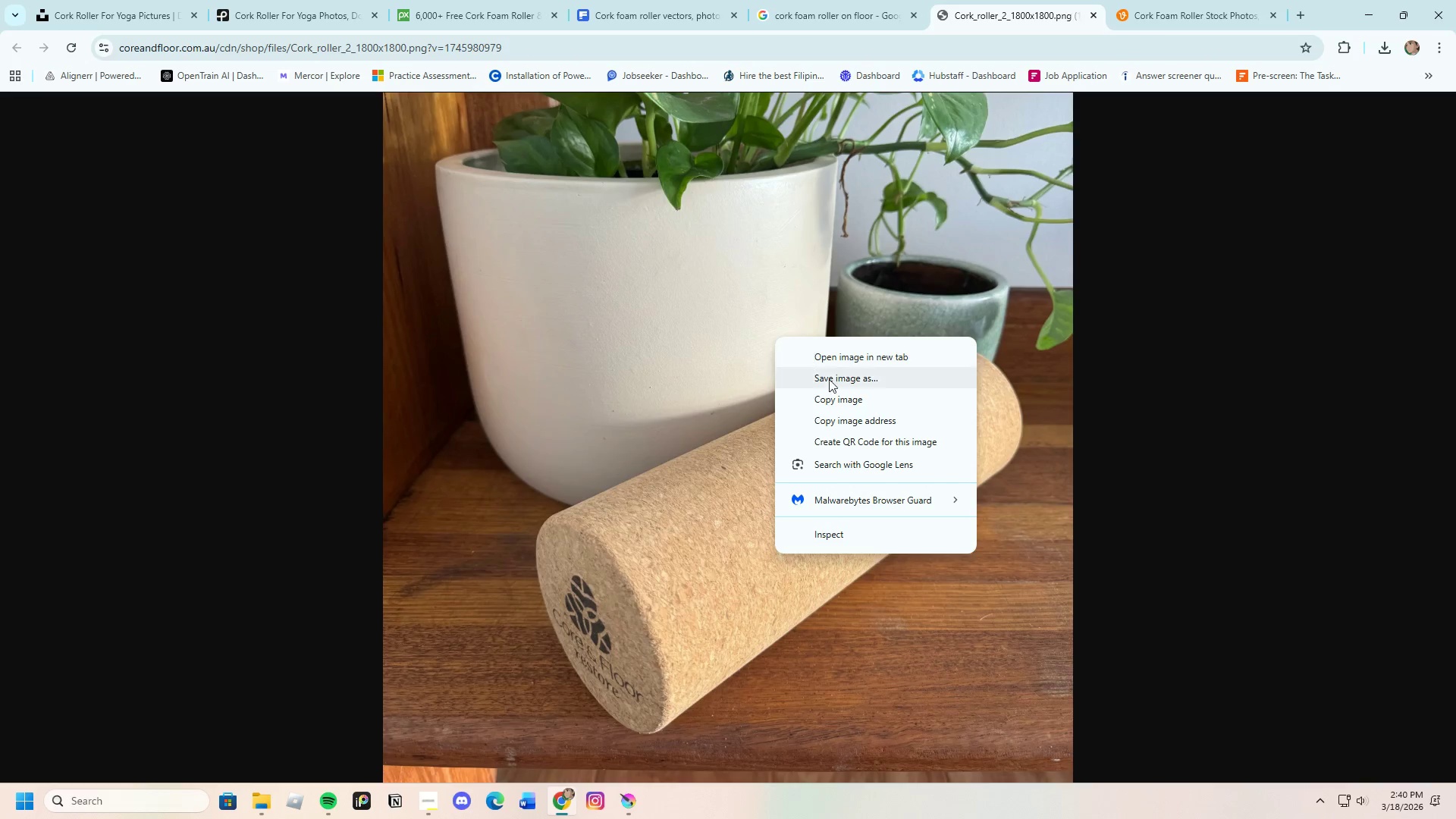 
left_click([839, 381])
 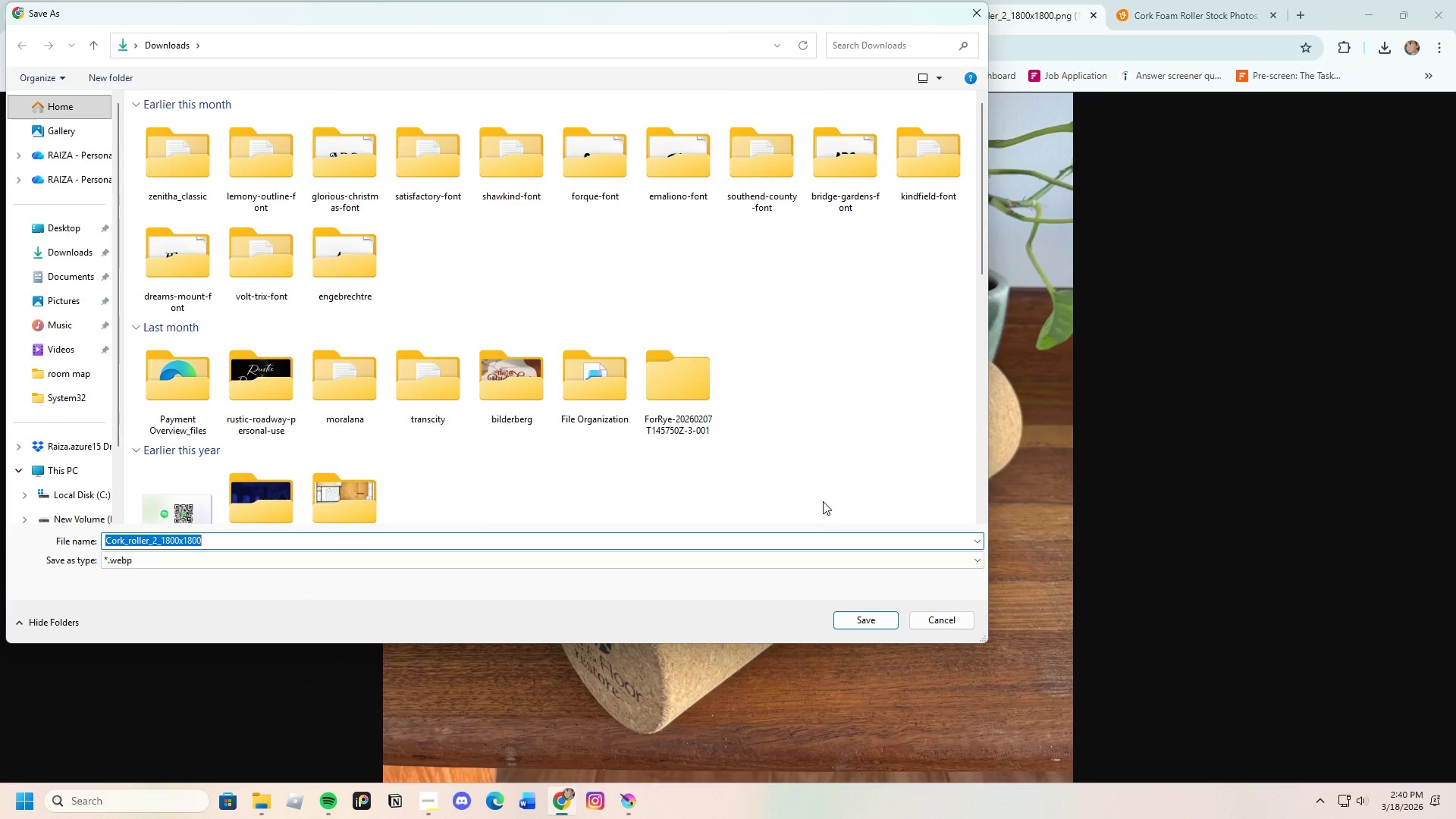 
left_click([833, 560])
 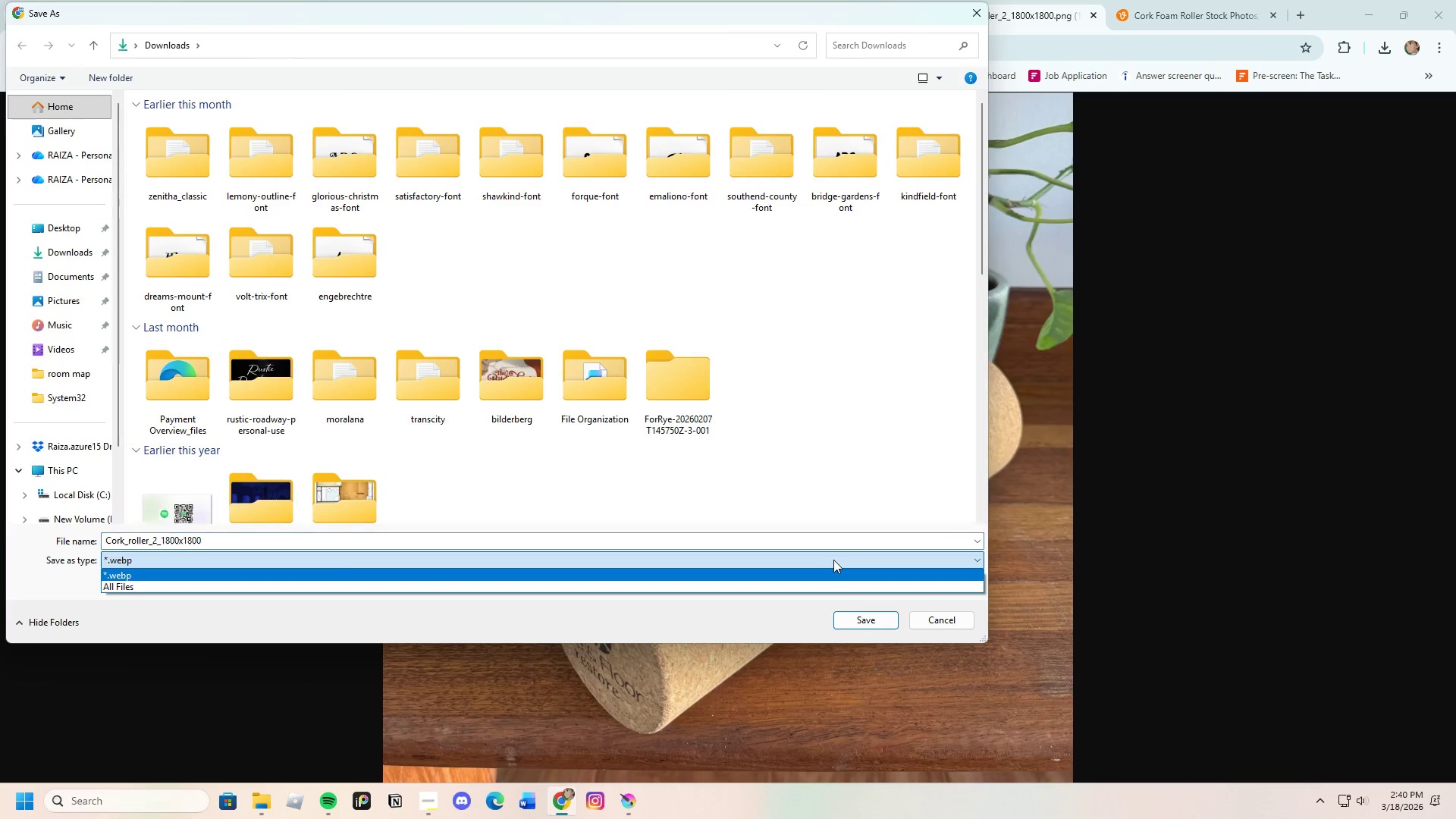 
left_click([833, 560])
 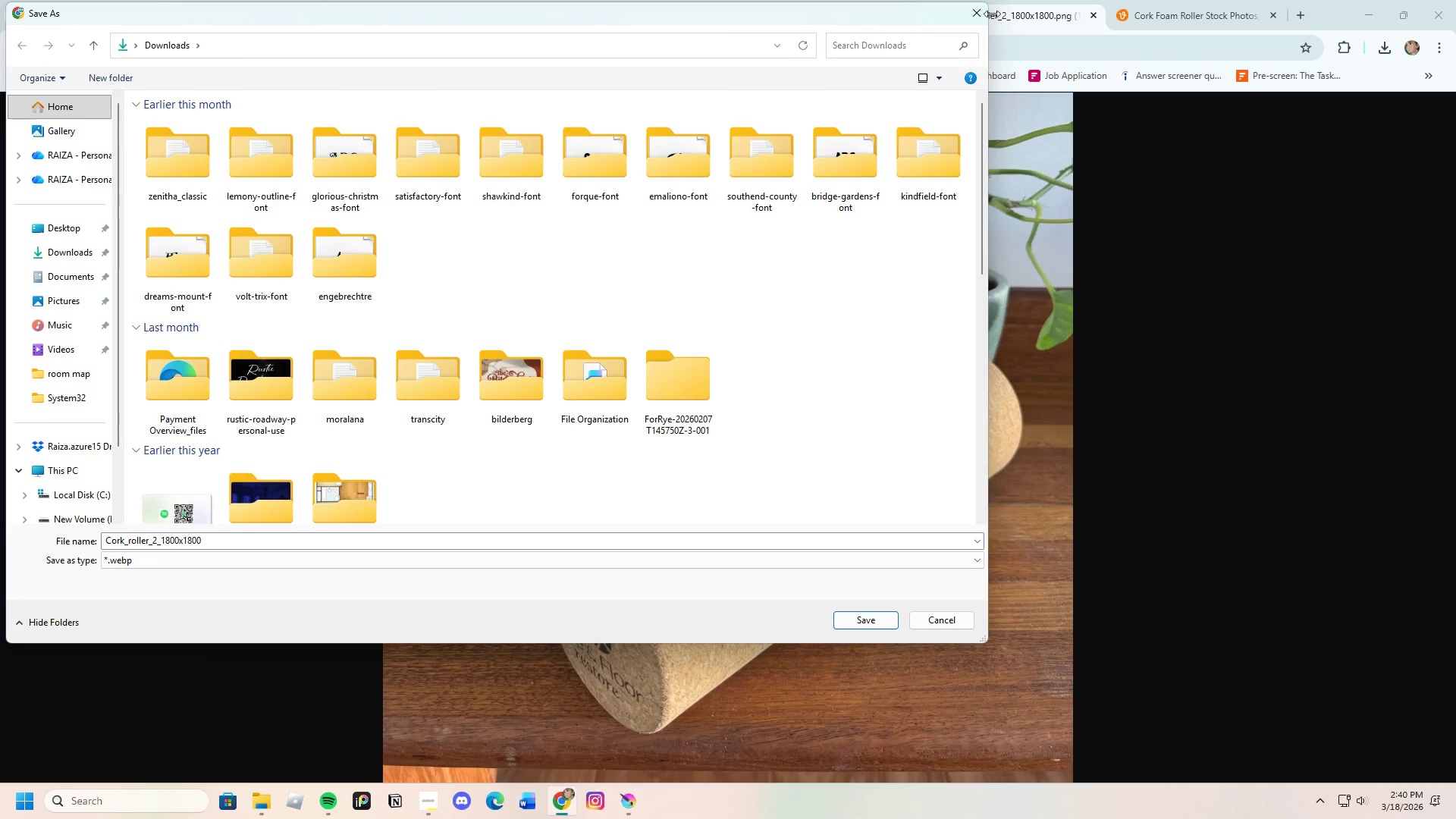 
left_click([983, 14])
 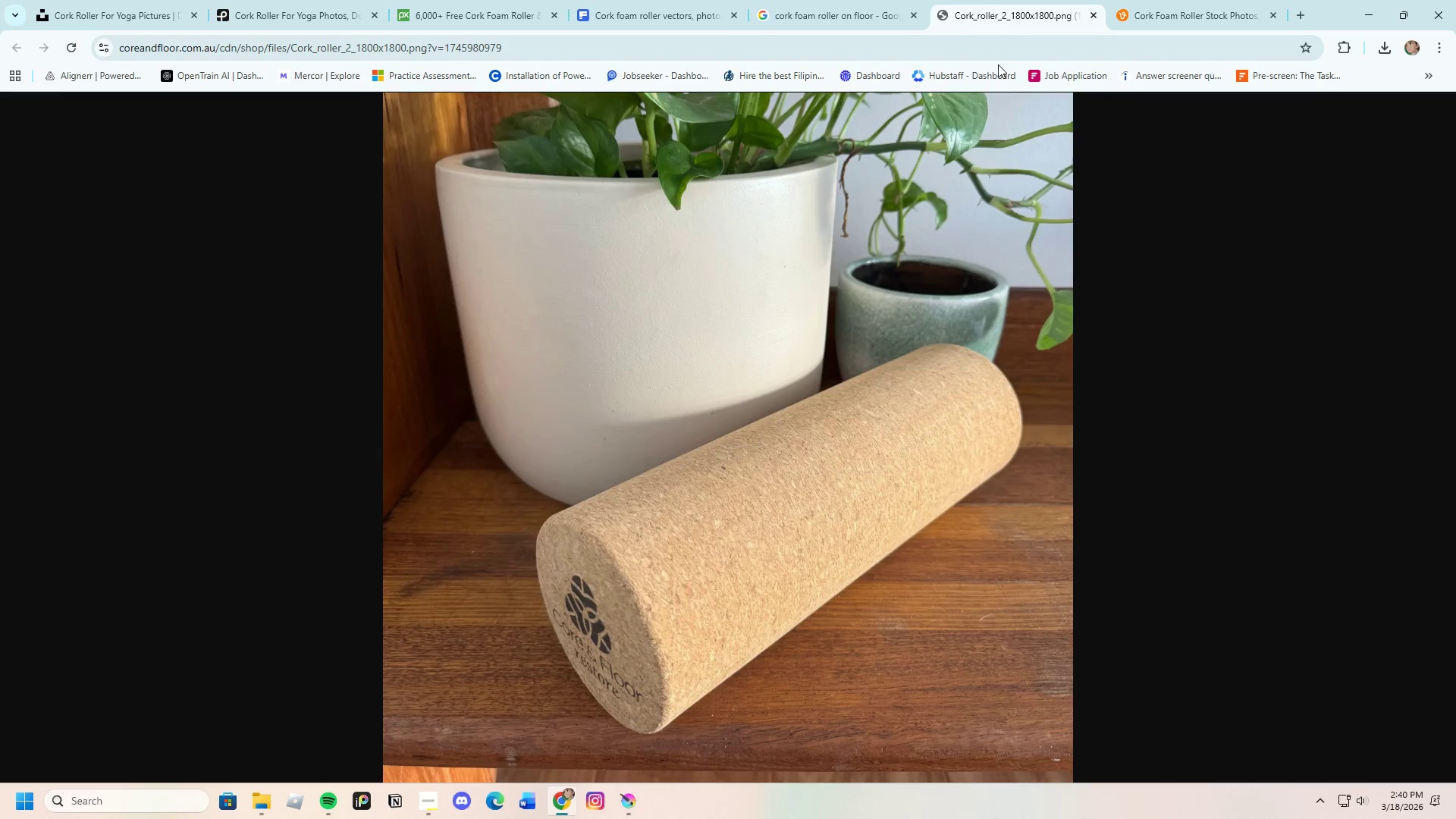 
left_click([767, 0])
 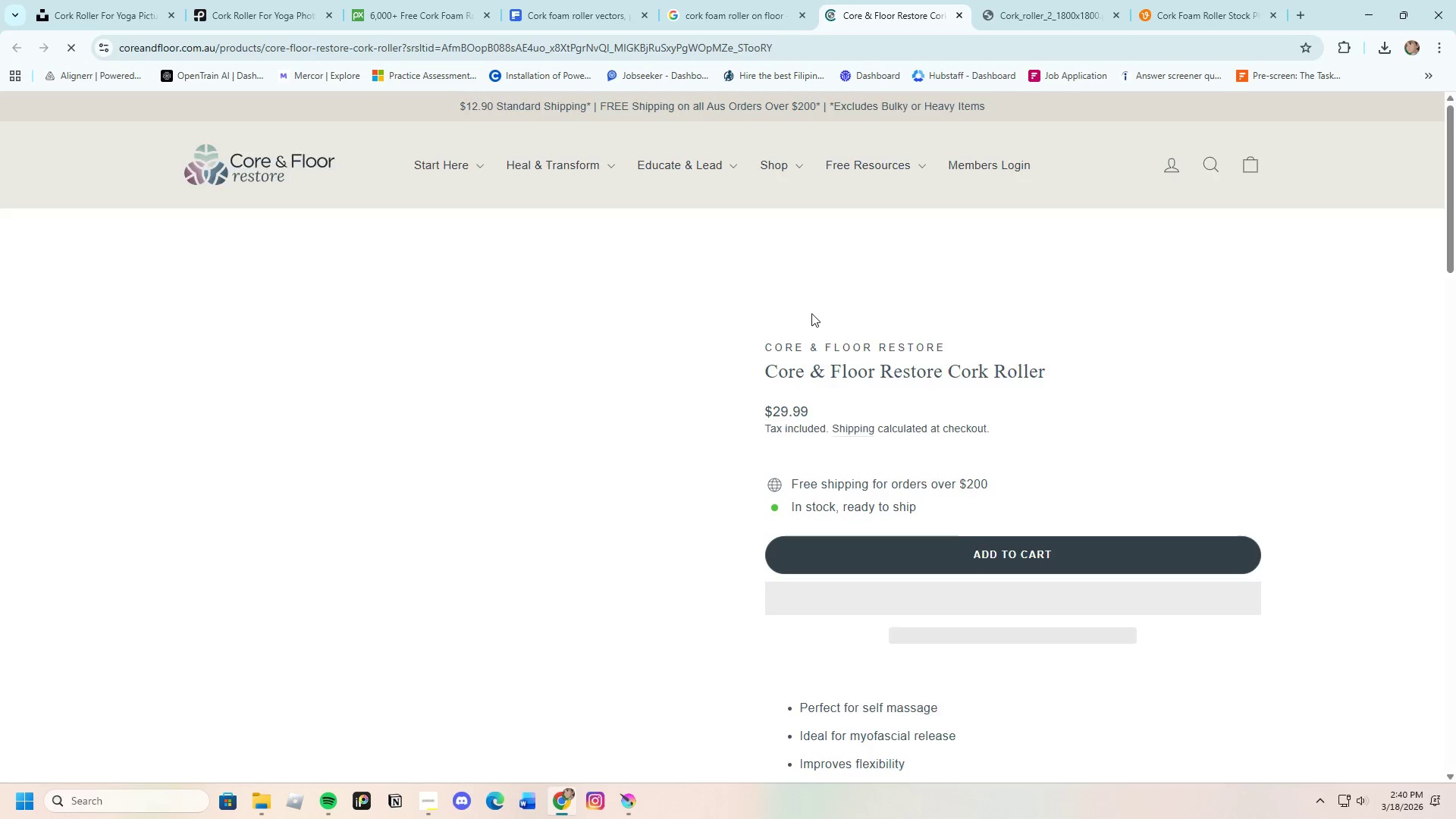 
scroll: coordinate [518, 504], scroll_direction: down, amount: 3.0
 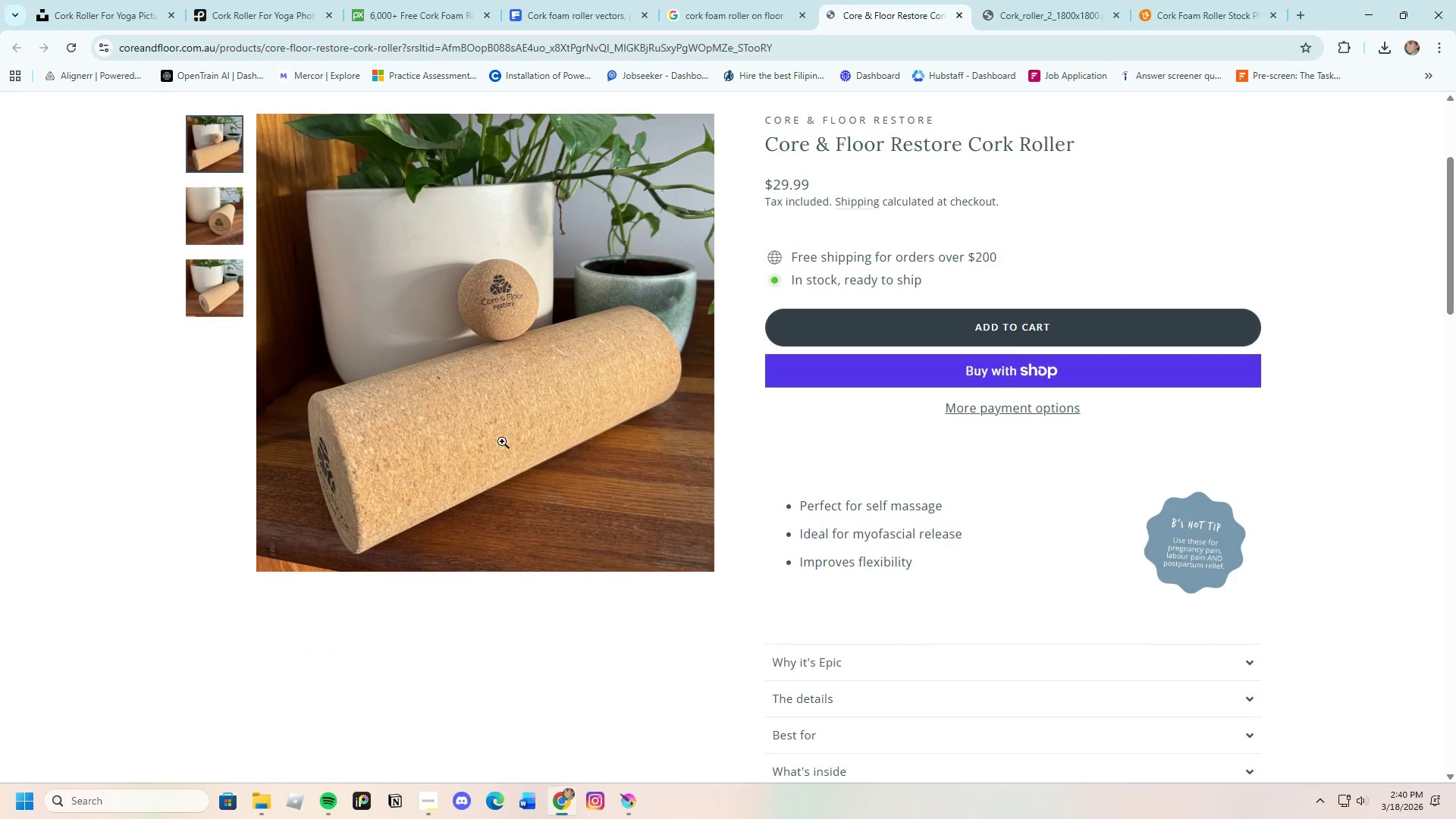 
left_click([497, 438])
 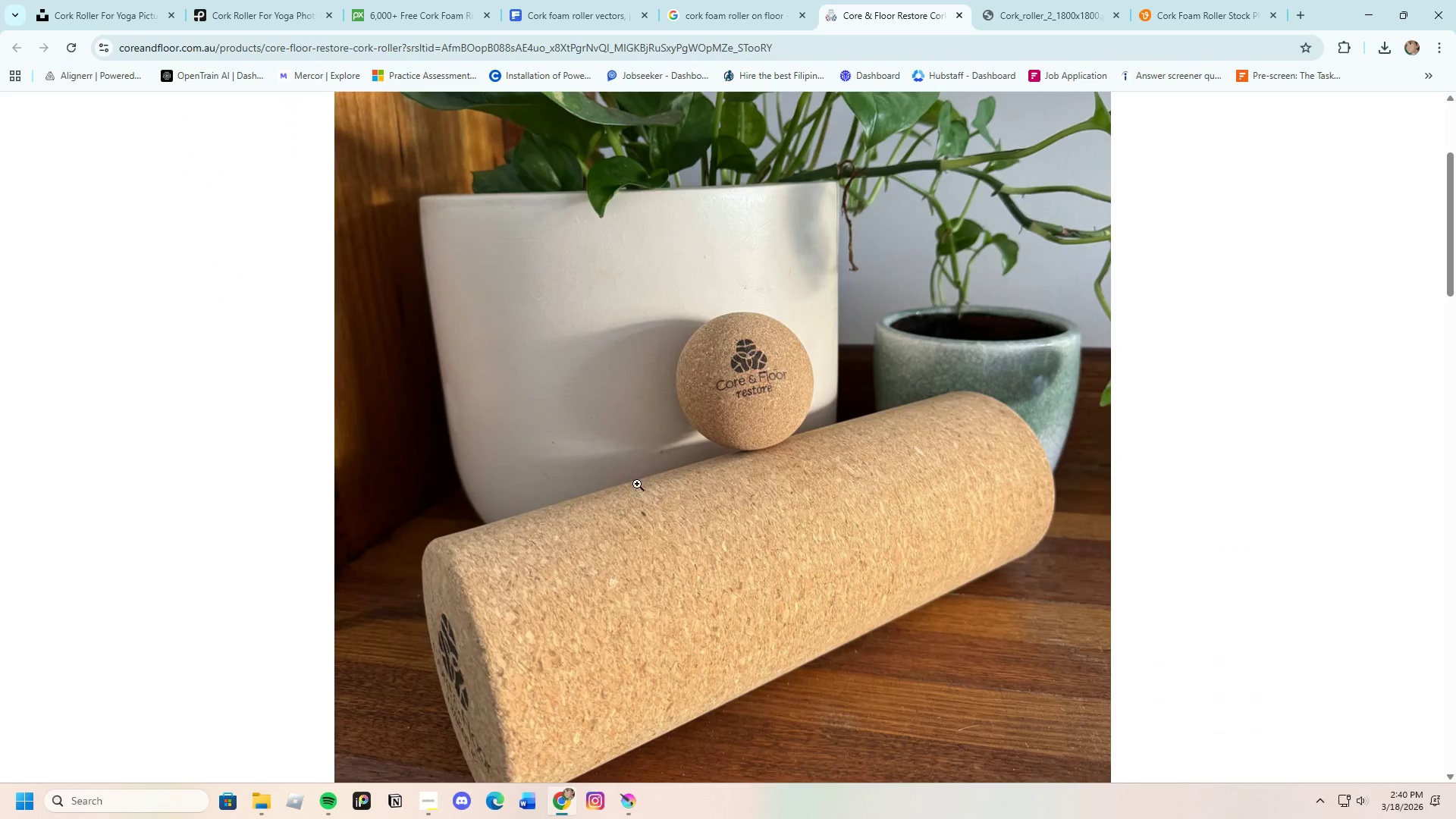 
left_click([642, 485])
 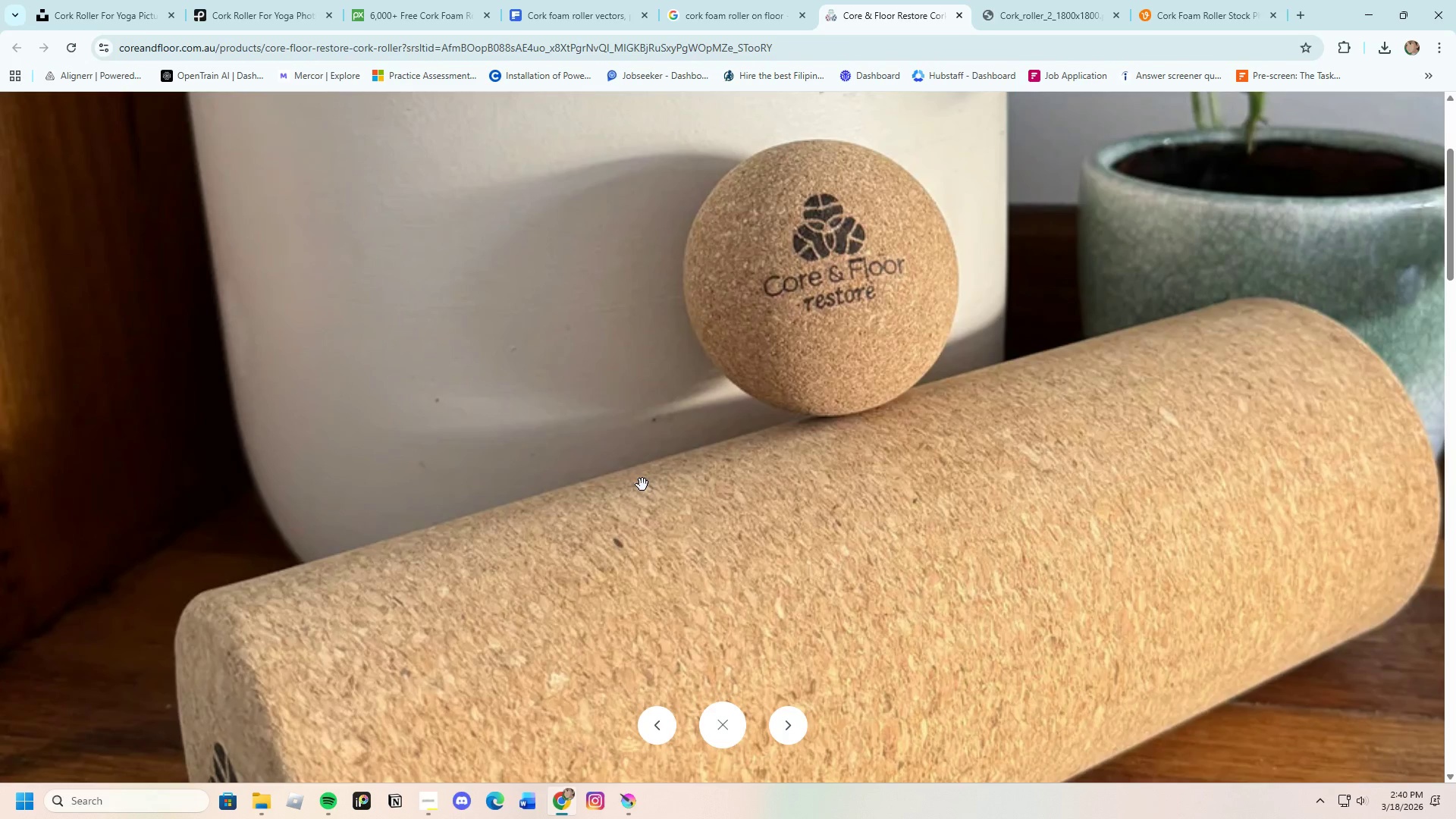 
double_click([642, 485])
 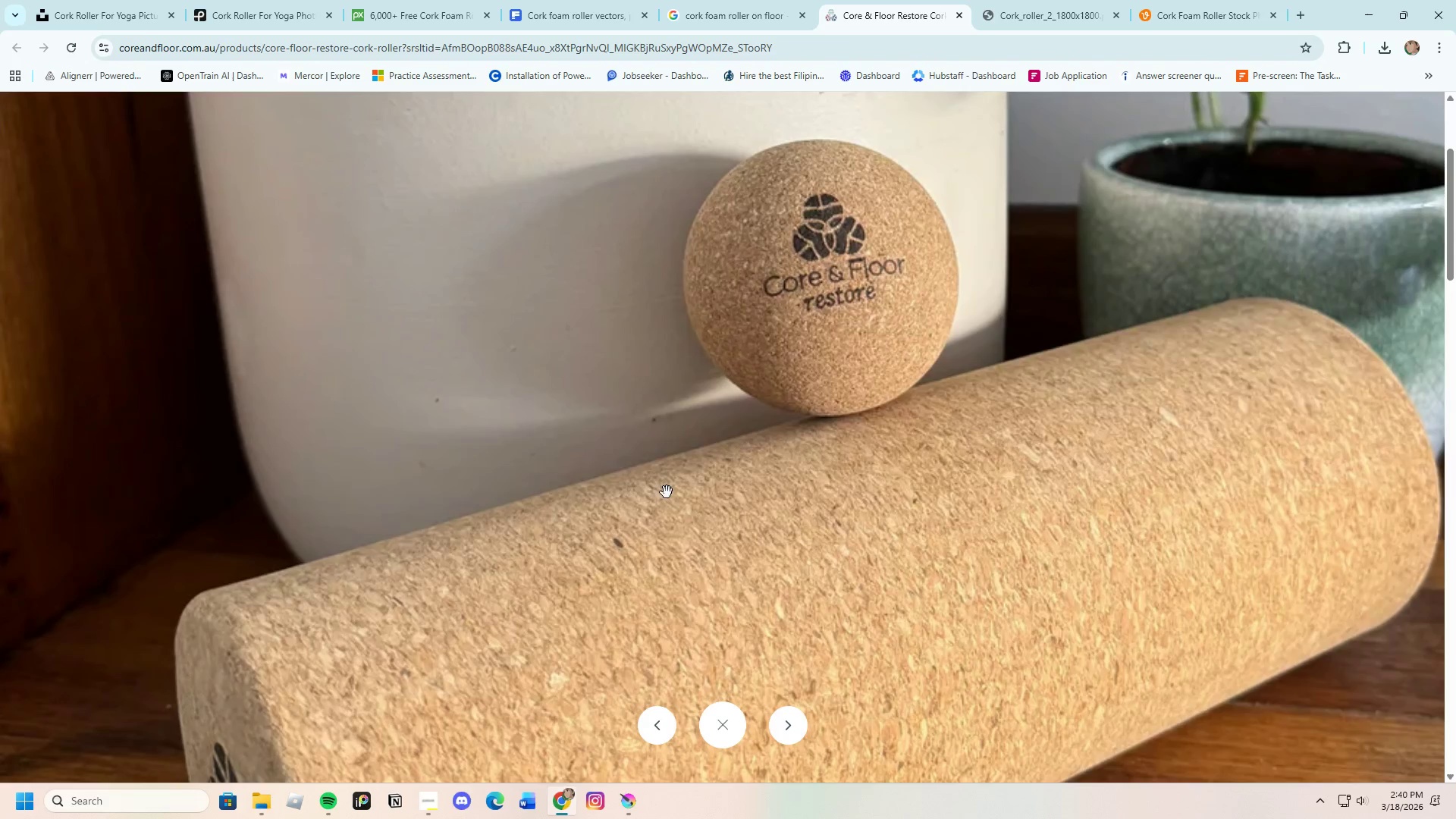 
left_click([1090, 551])
 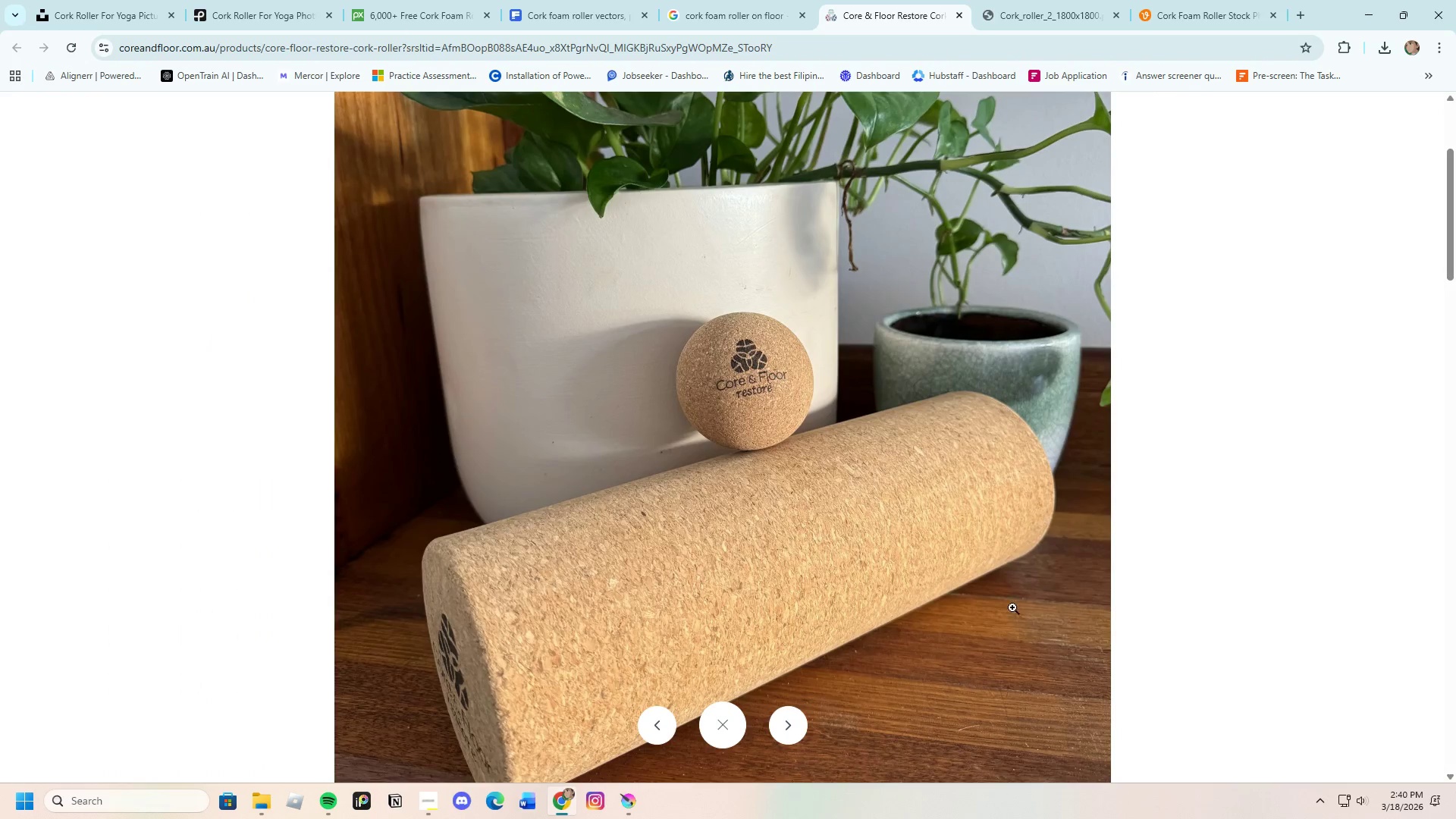 
left_click([802, 718])
 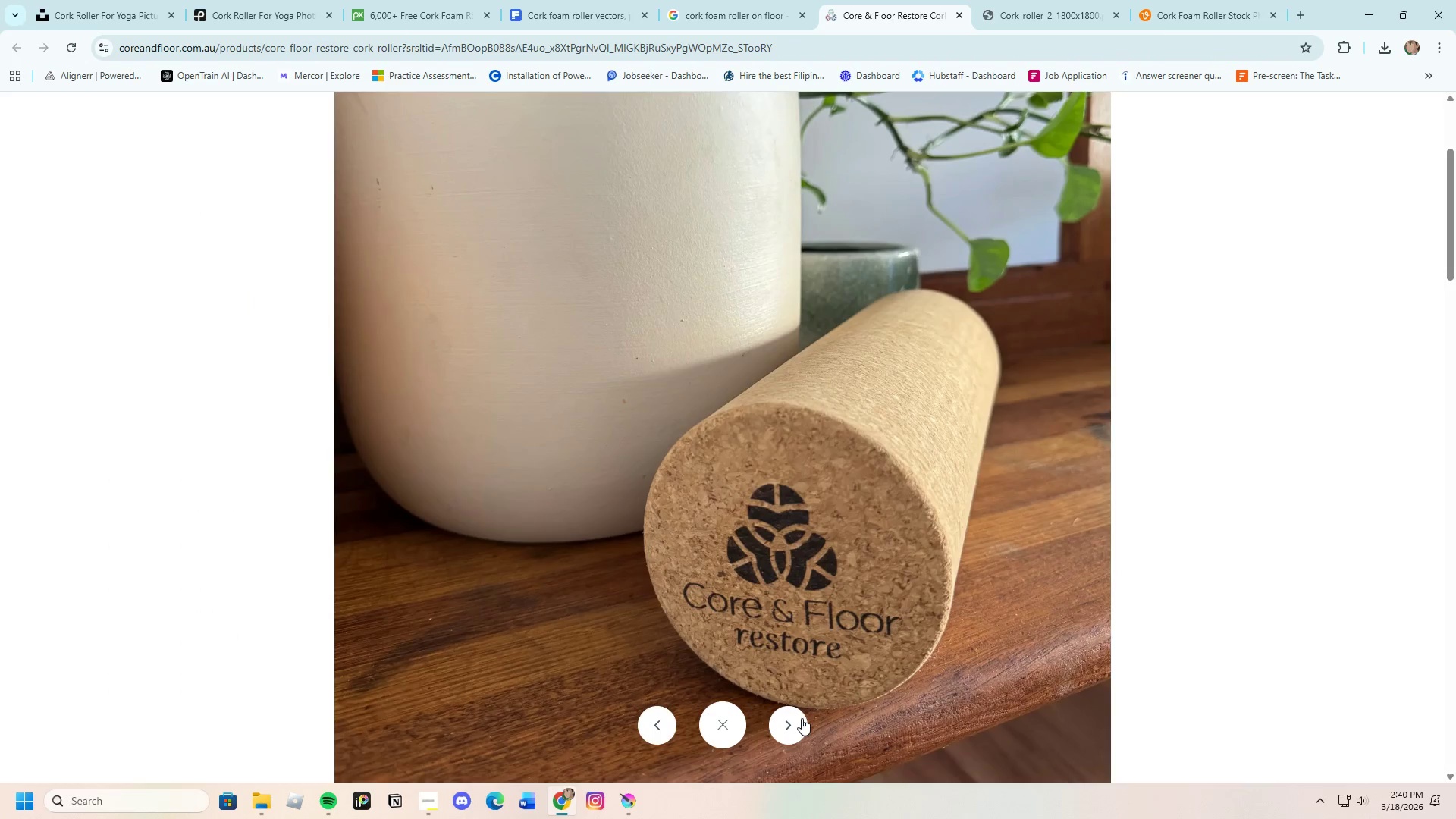 
left_click([802, 718])
 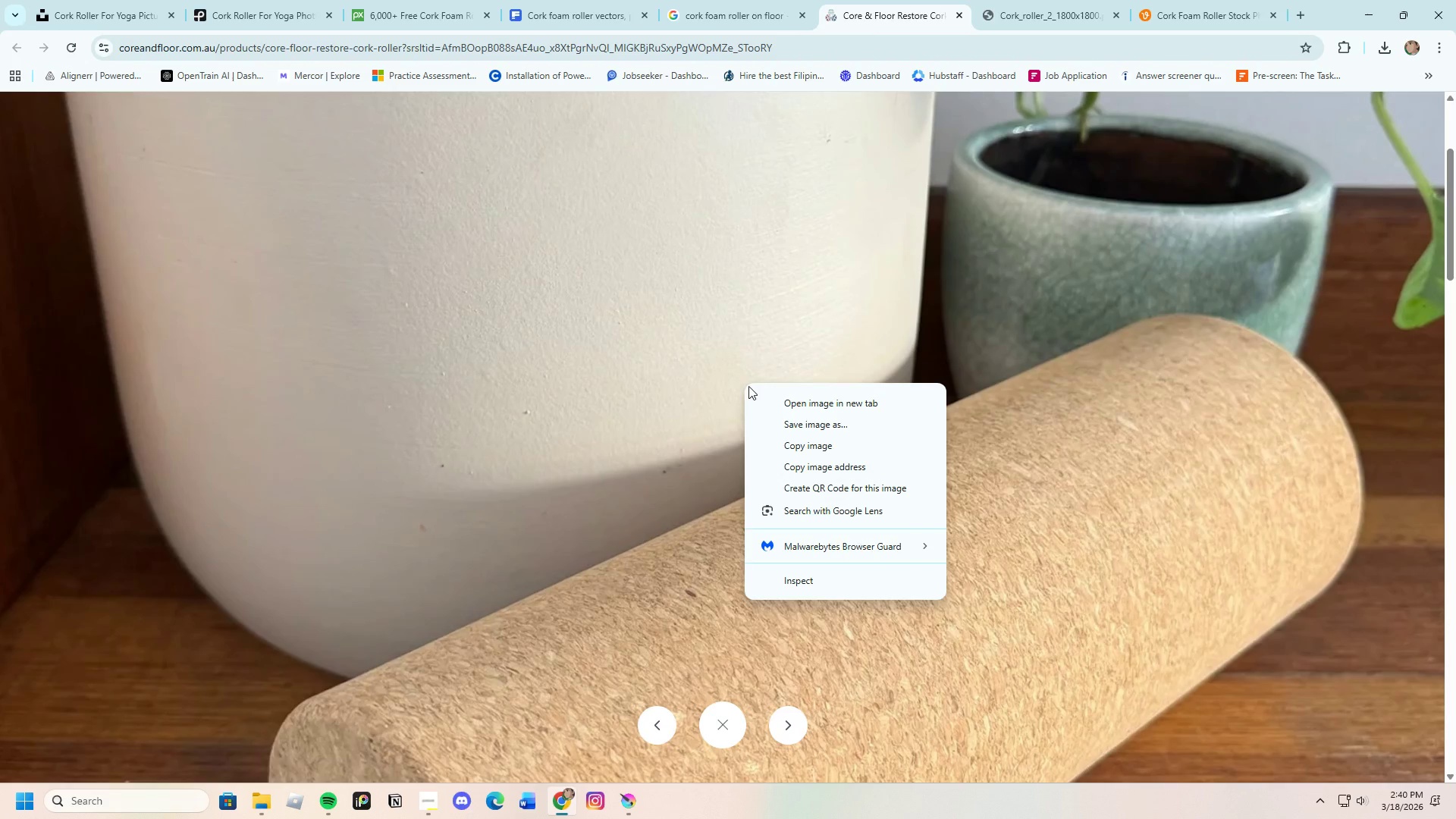 
left_click([814, 421])
 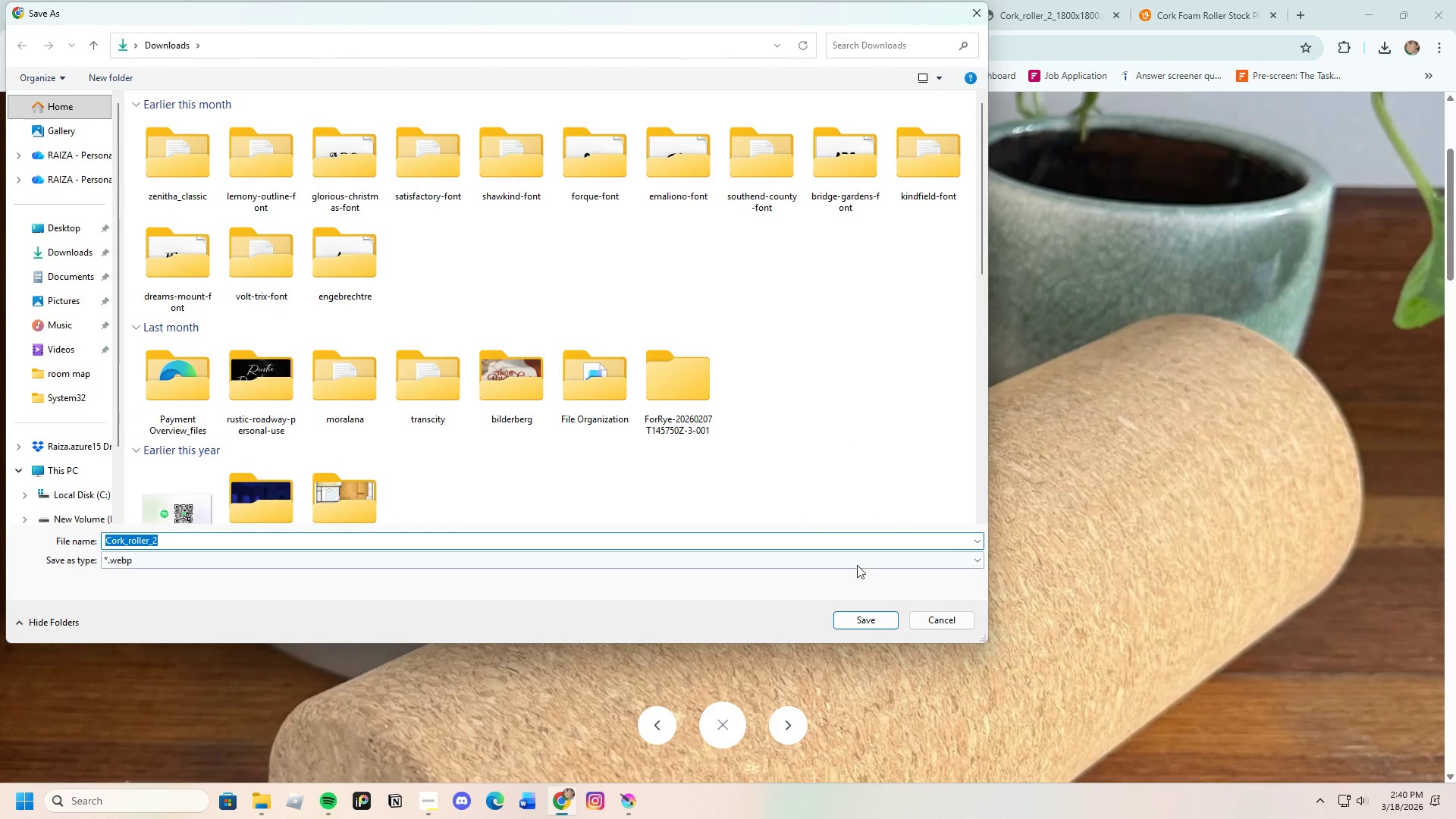 
left_click([851, 557])
 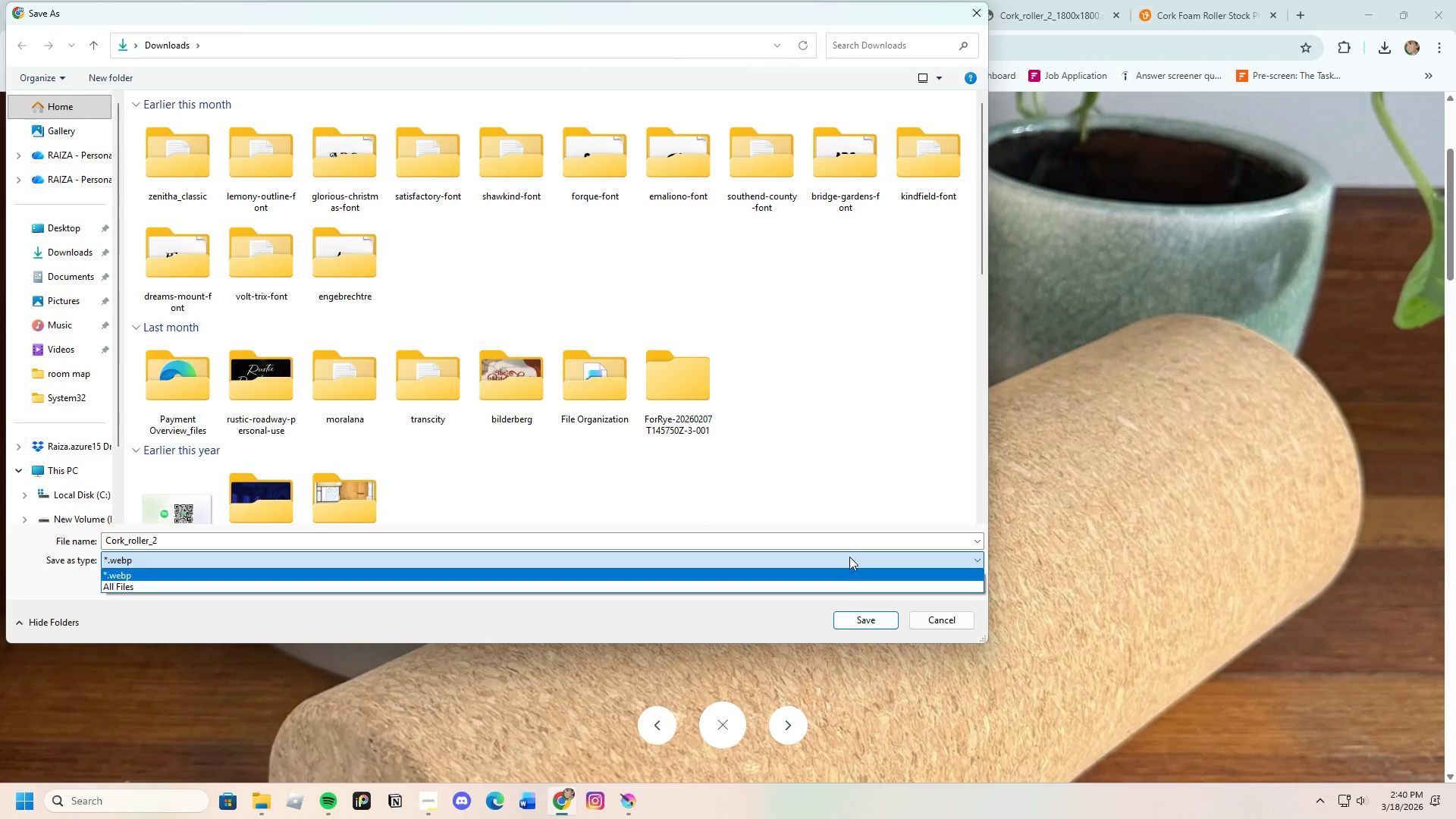 
left_click([849, 557])
 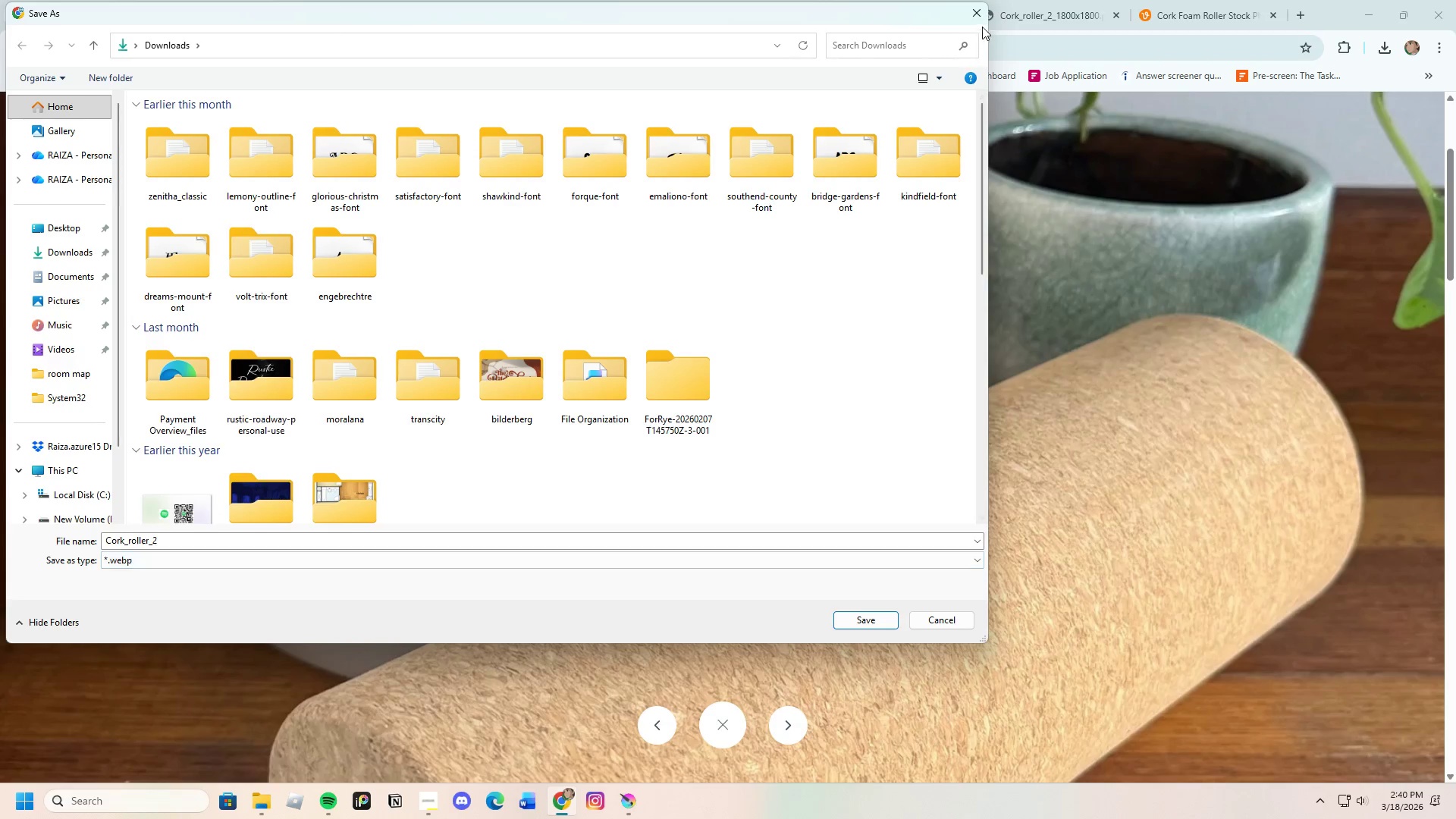 
left_click([977, 8])
 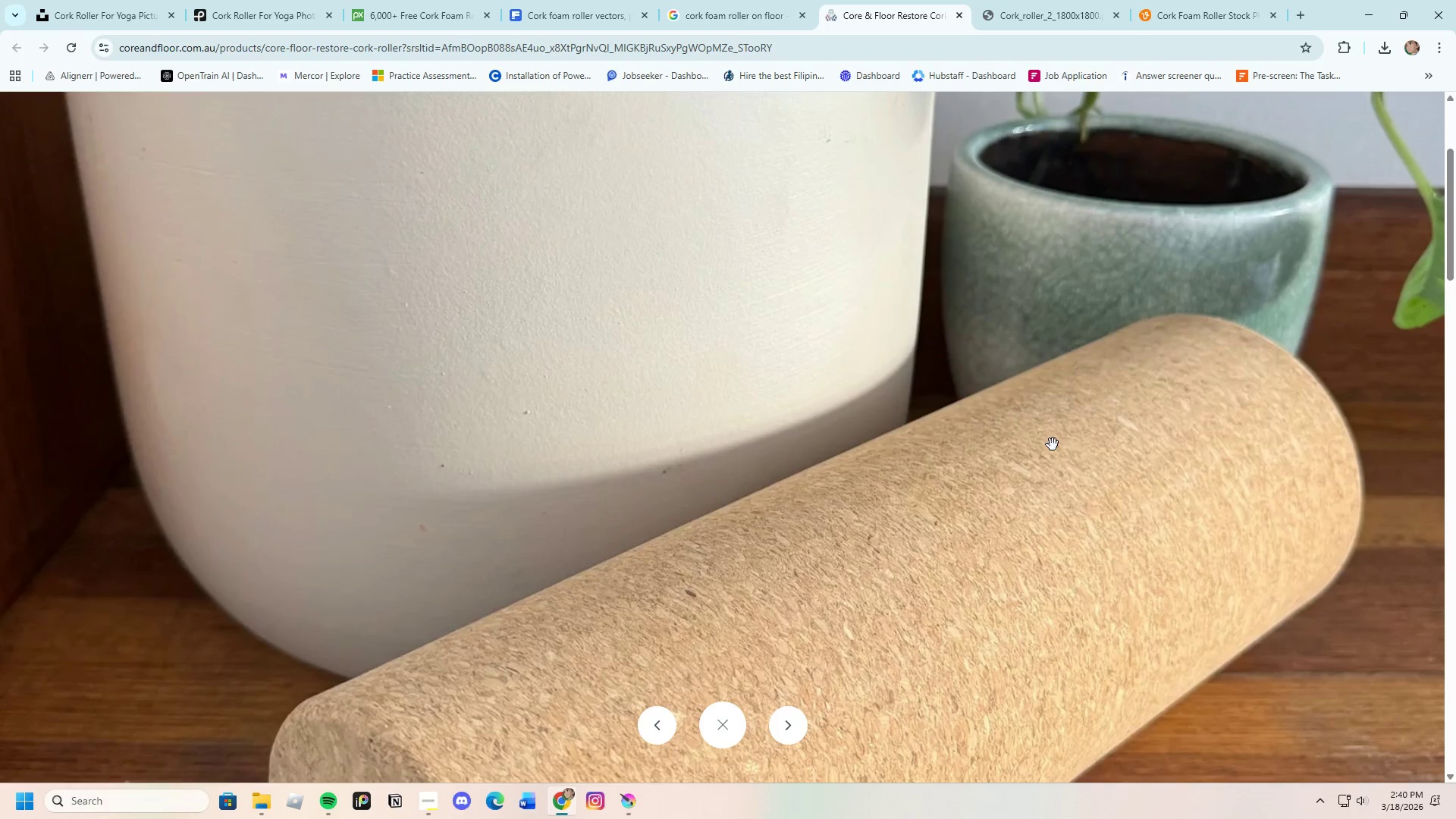 
double_click([1052, 445])
 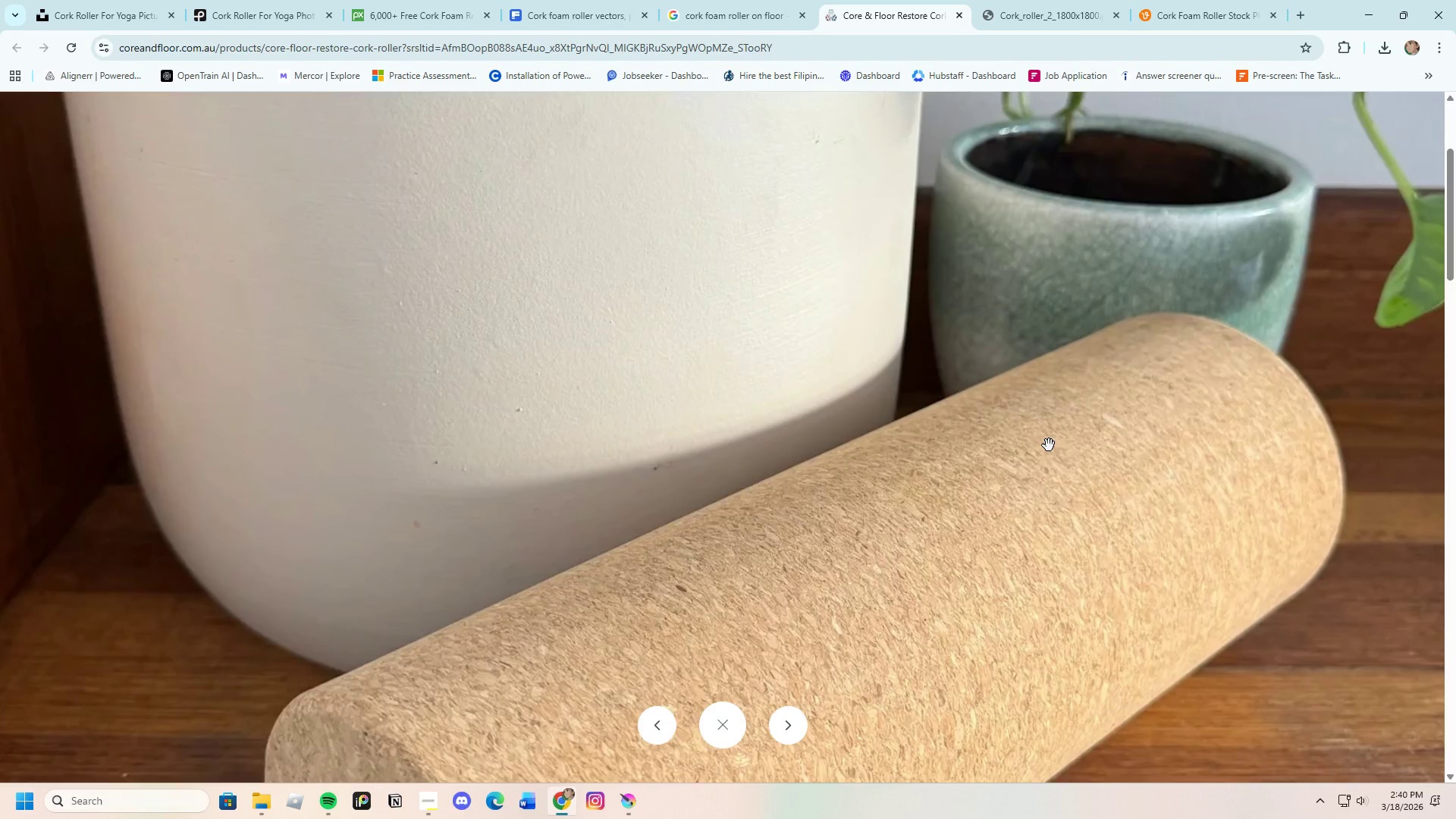 
left_click([1049, 445])
 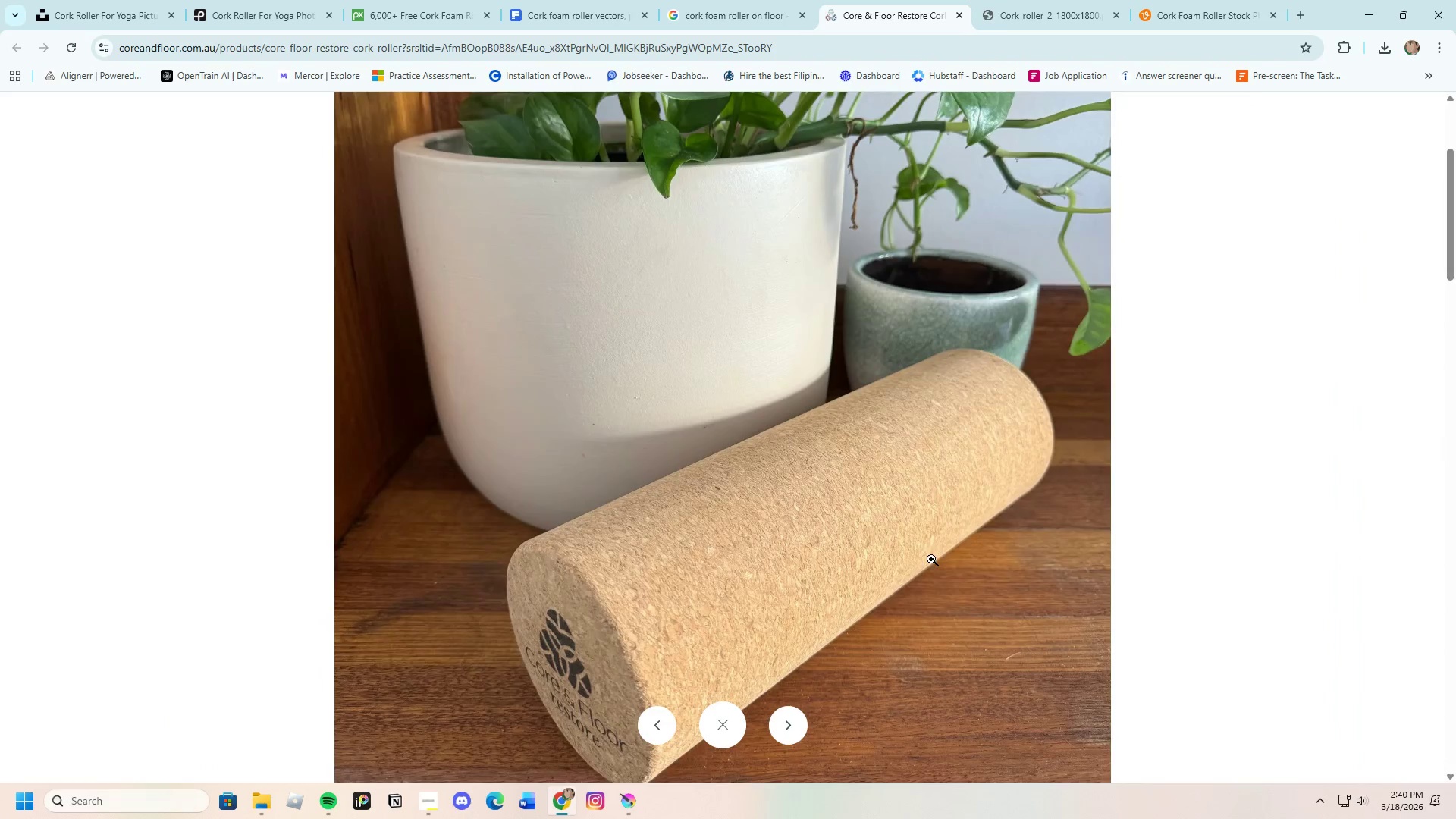 
left_click([1326, 600])
 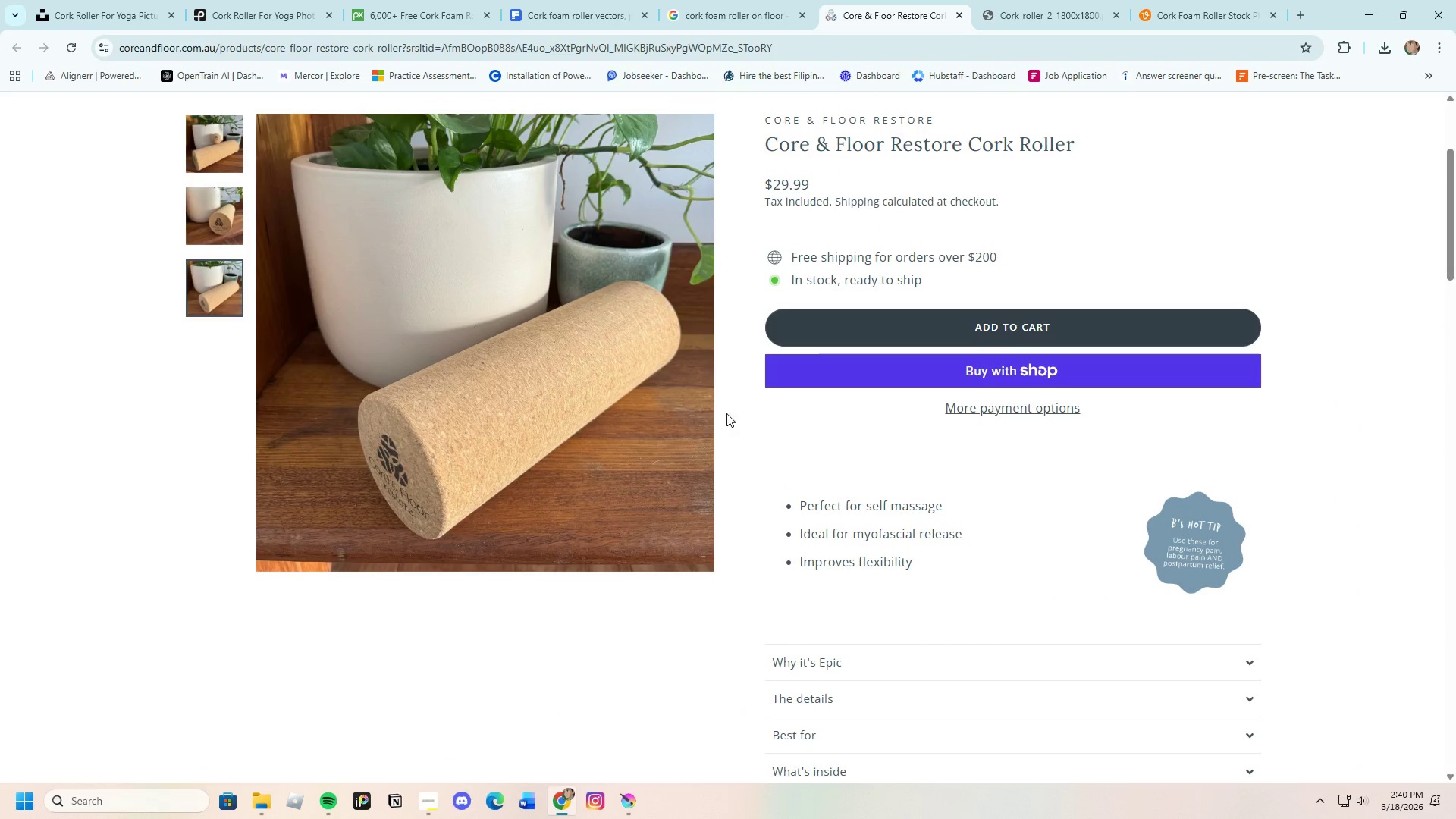 
scroll: coordinate [893, 554], scroll_direction: down, amount: 3.0
 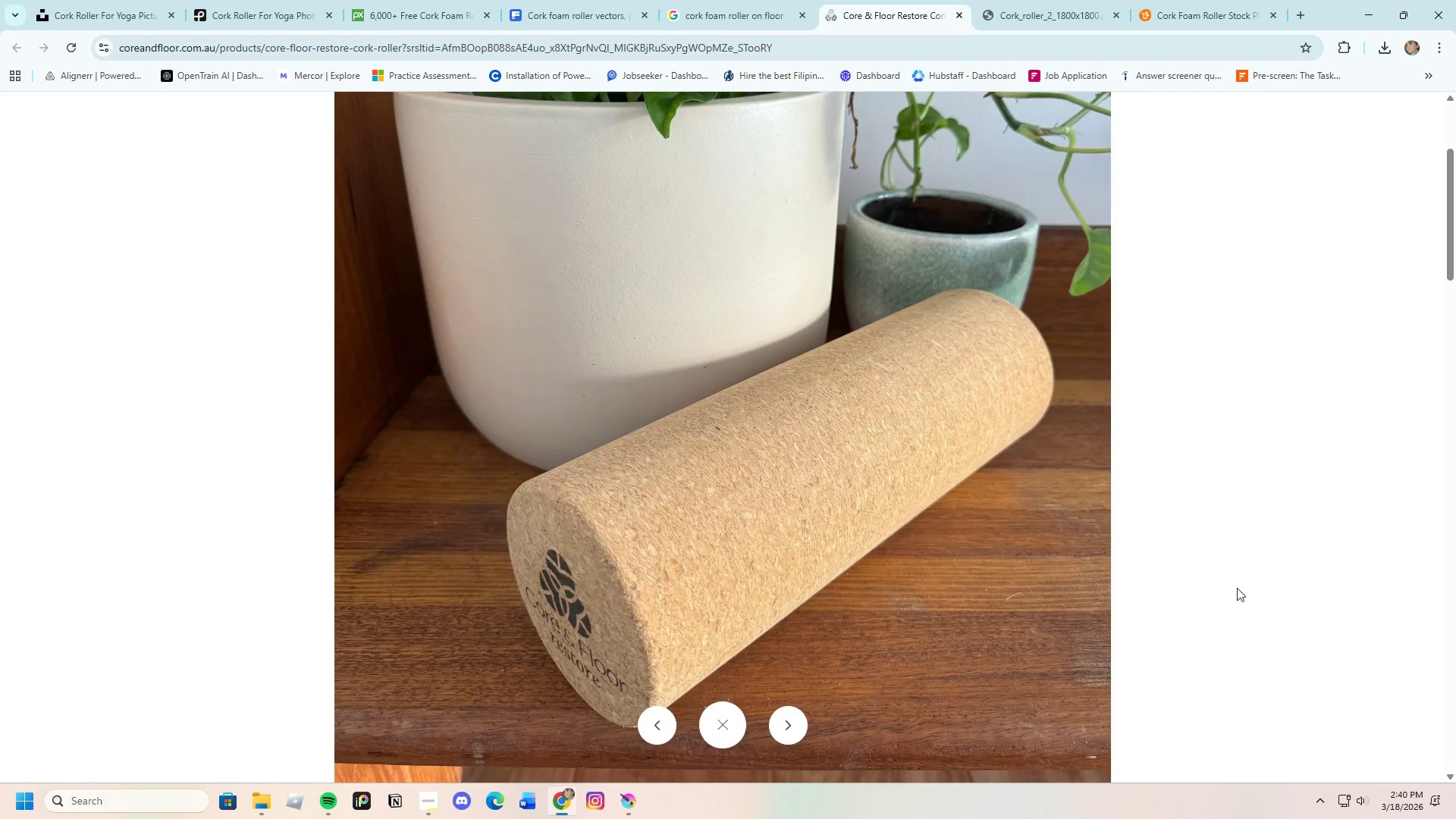 
scroll: coordinate [704, 356], scroll_direction: up, amount: 3.0
 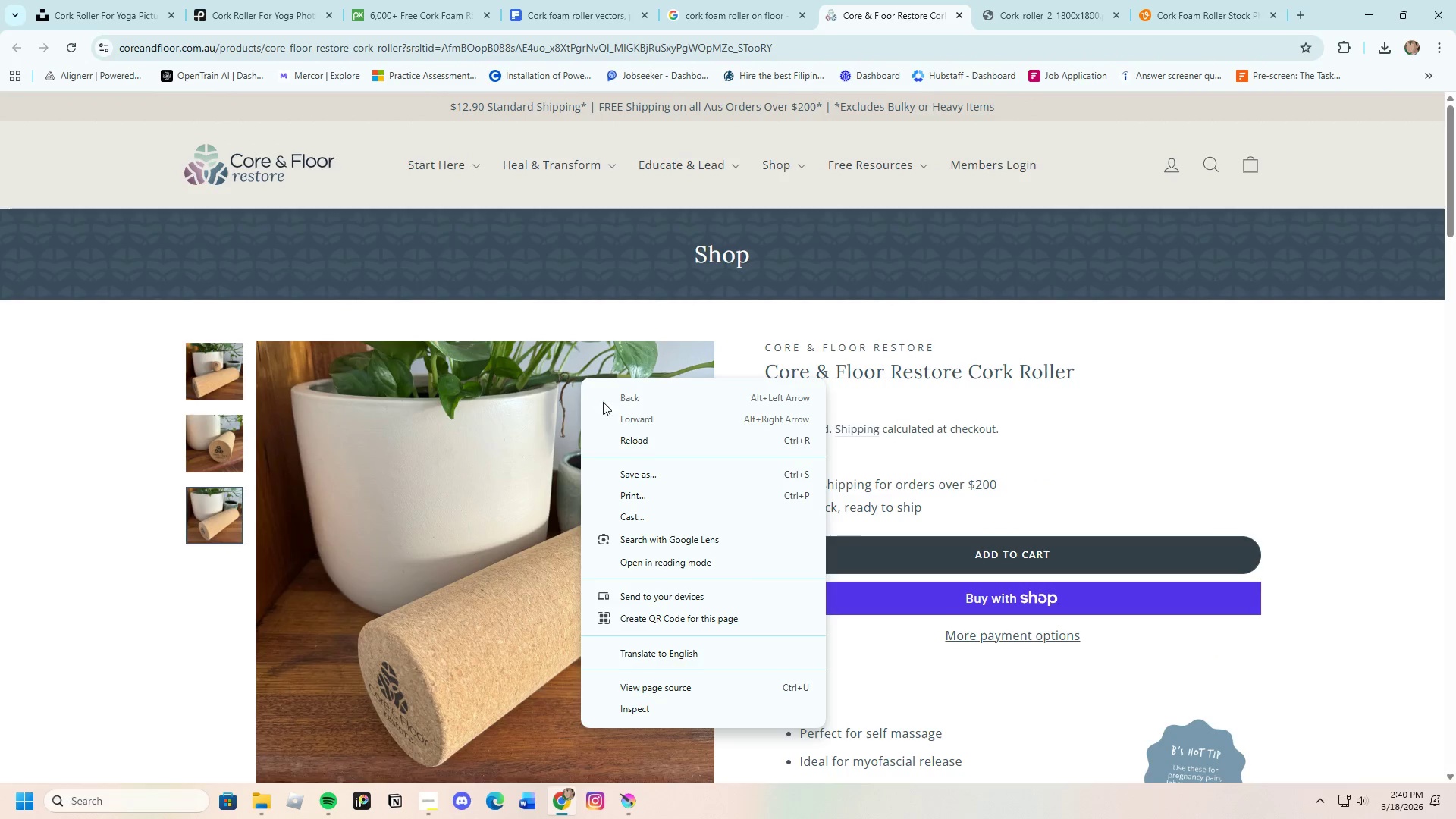 
left_click([669, 471])
 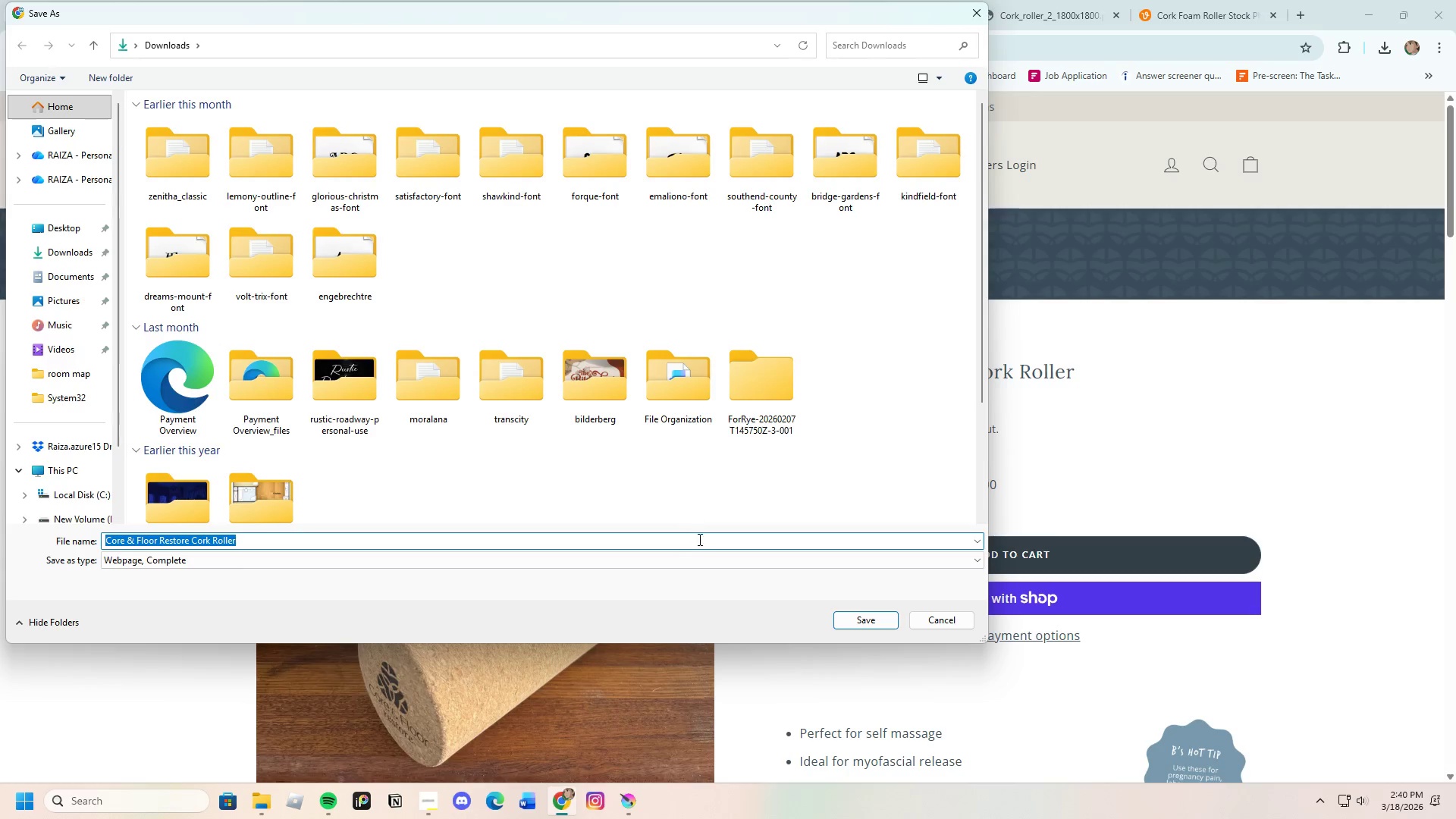 
left_click([719, 559])
 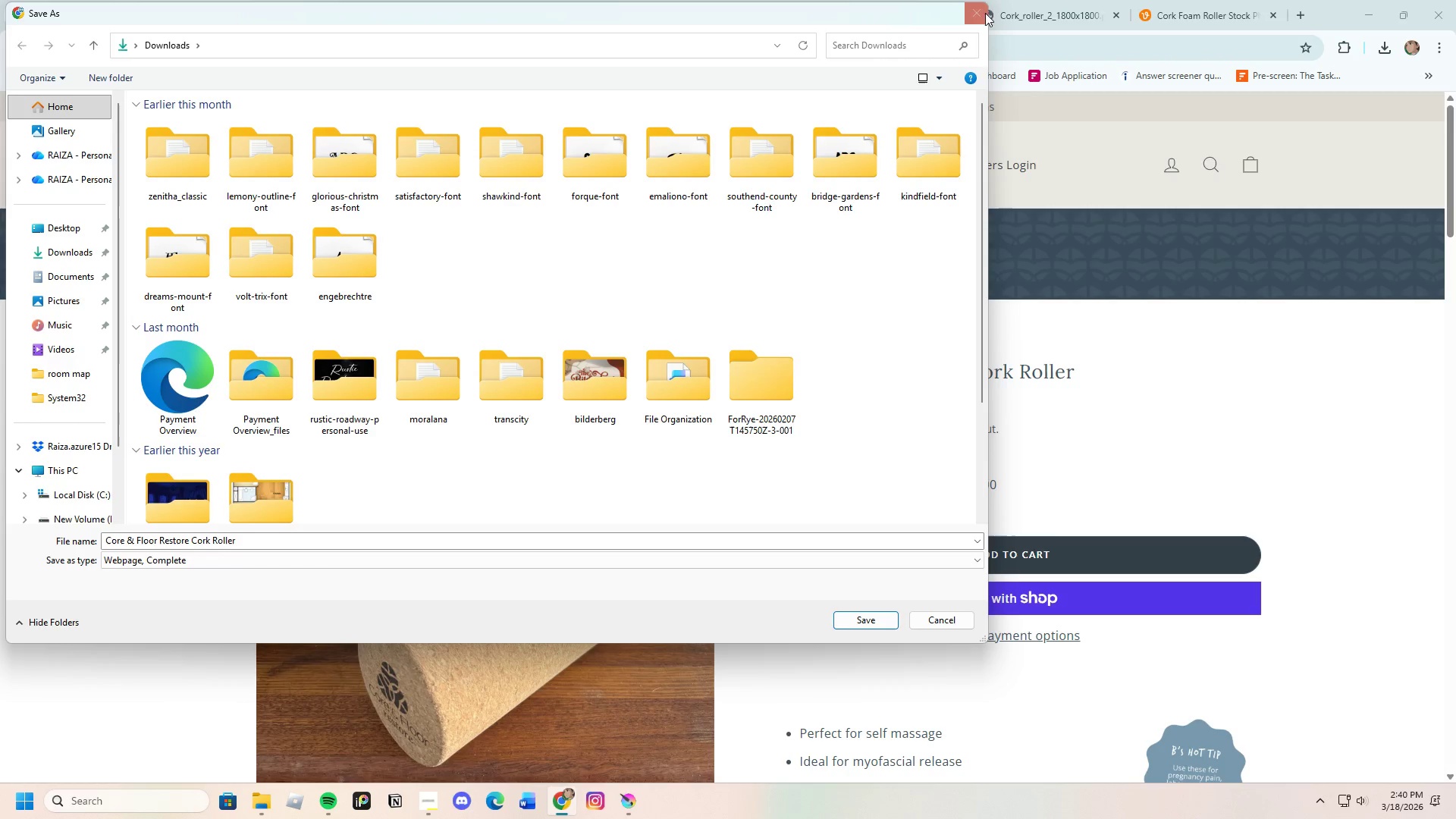 
left_click([513, 647])
 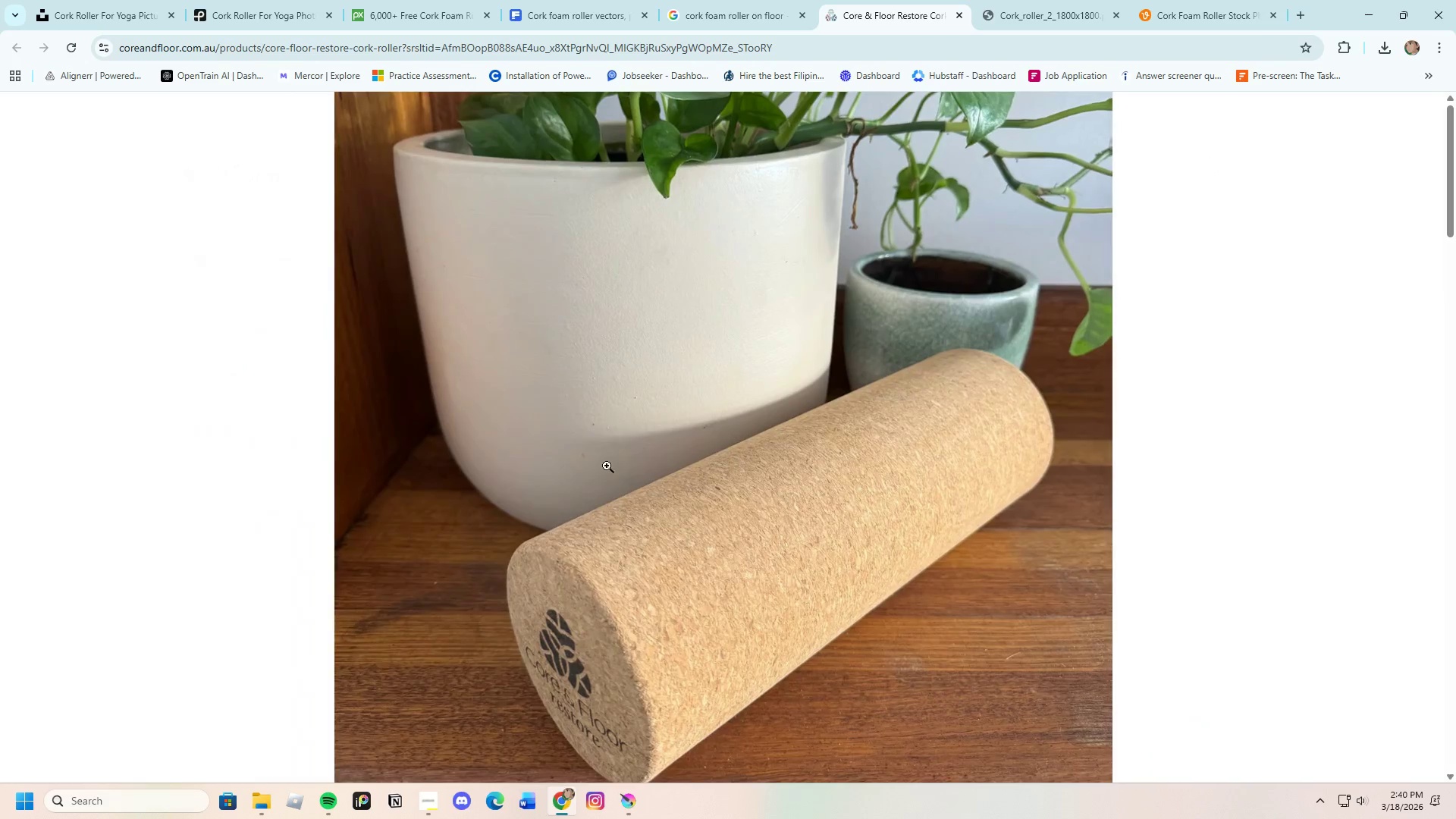 
right_click([629, 418])
 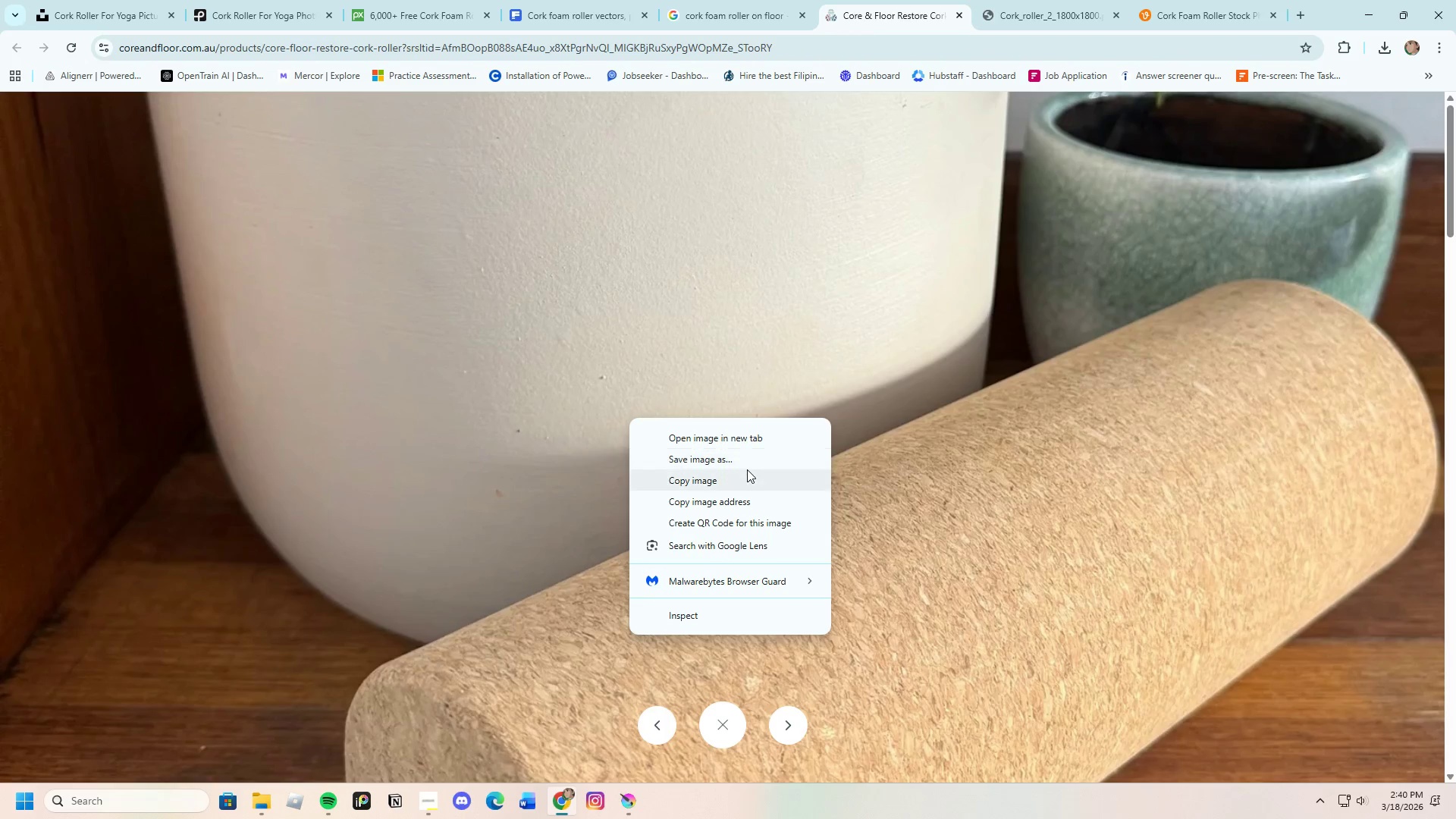 
left_click([730, 461])
 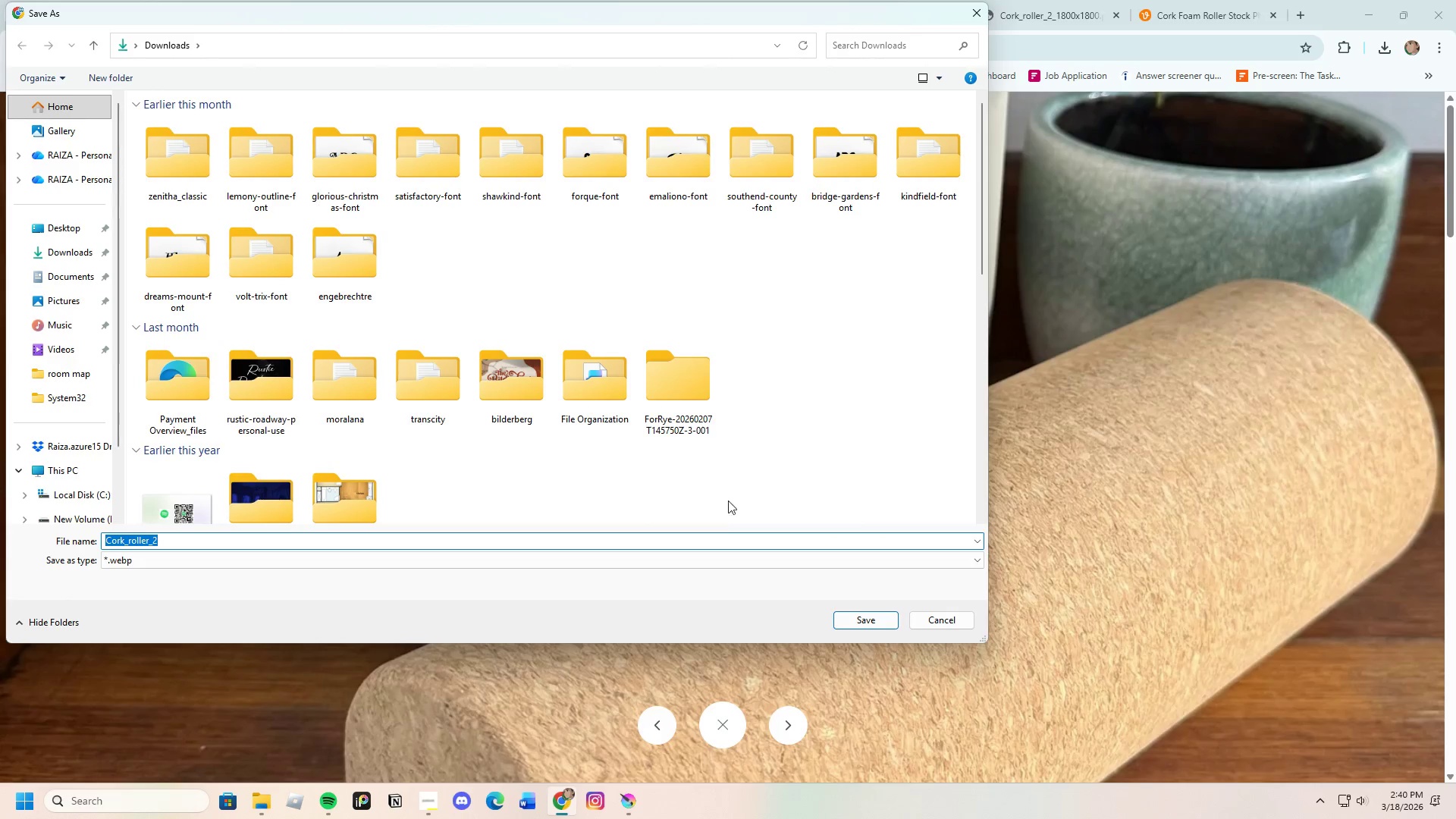 
left_click([747, 569])
 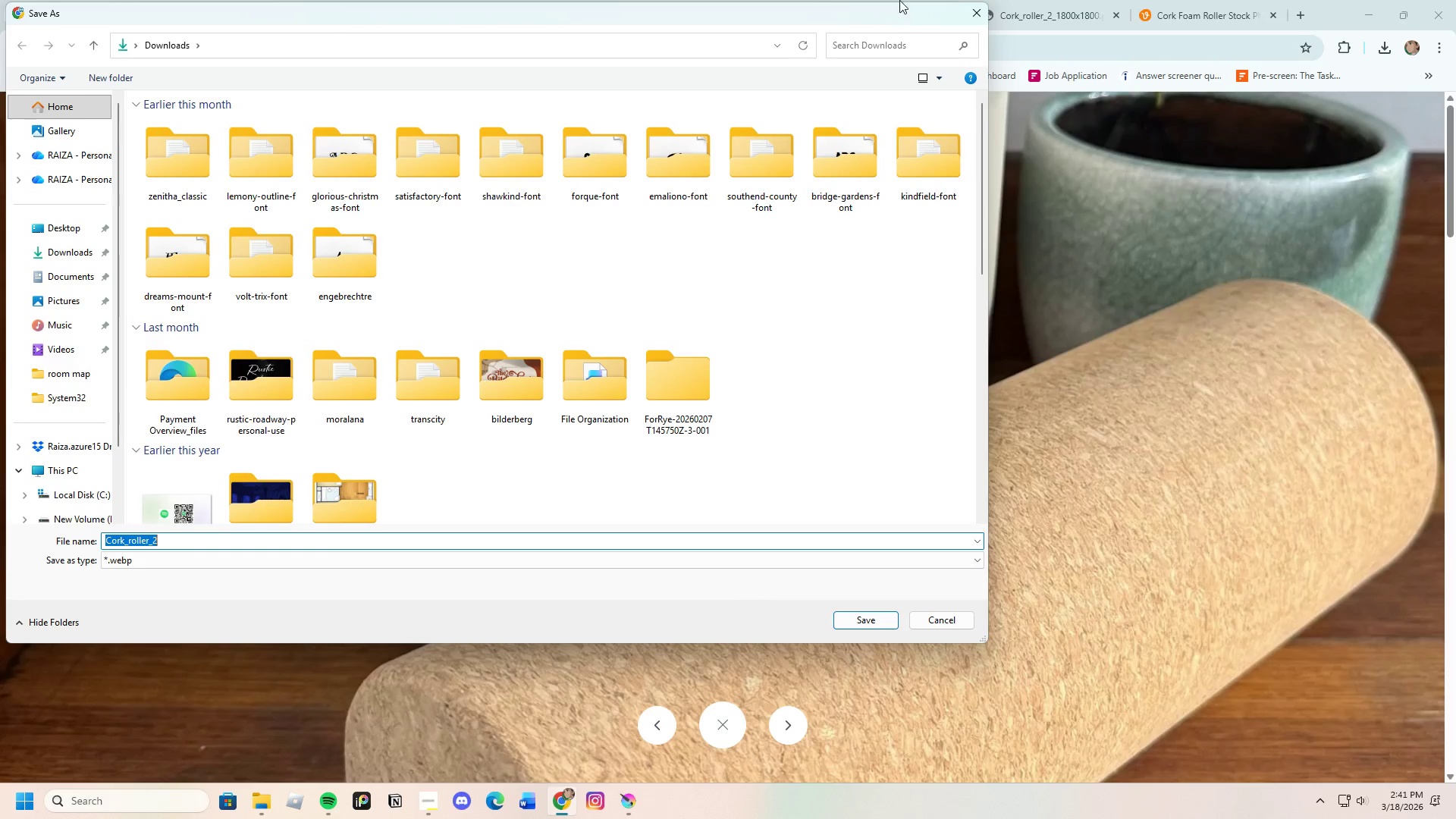 
left_click([987, 11])
 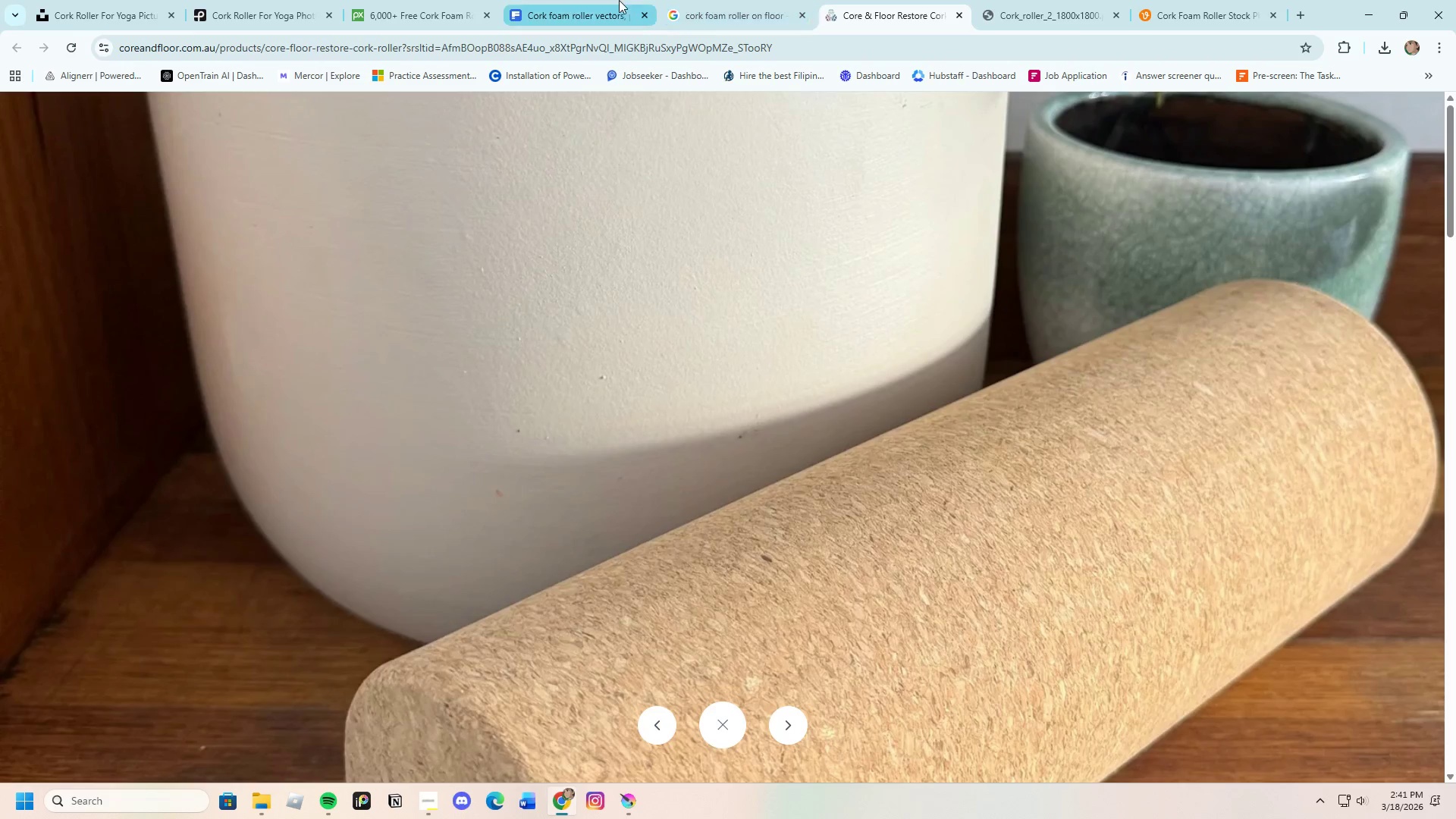 
left_click([725, 16])
 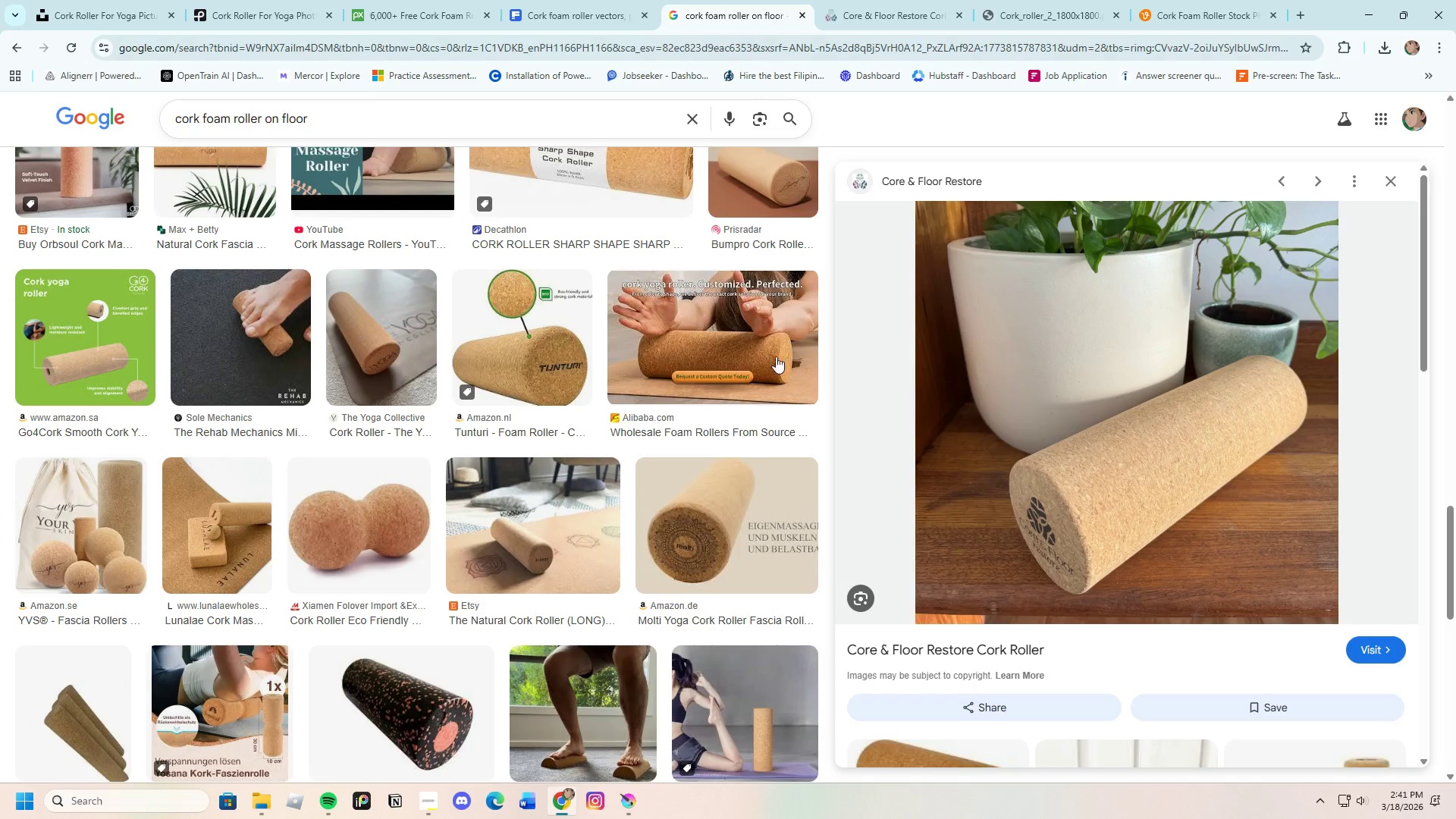 
scroll: coordinate [718, 618], scroll_direction: down, amount: 13.0
 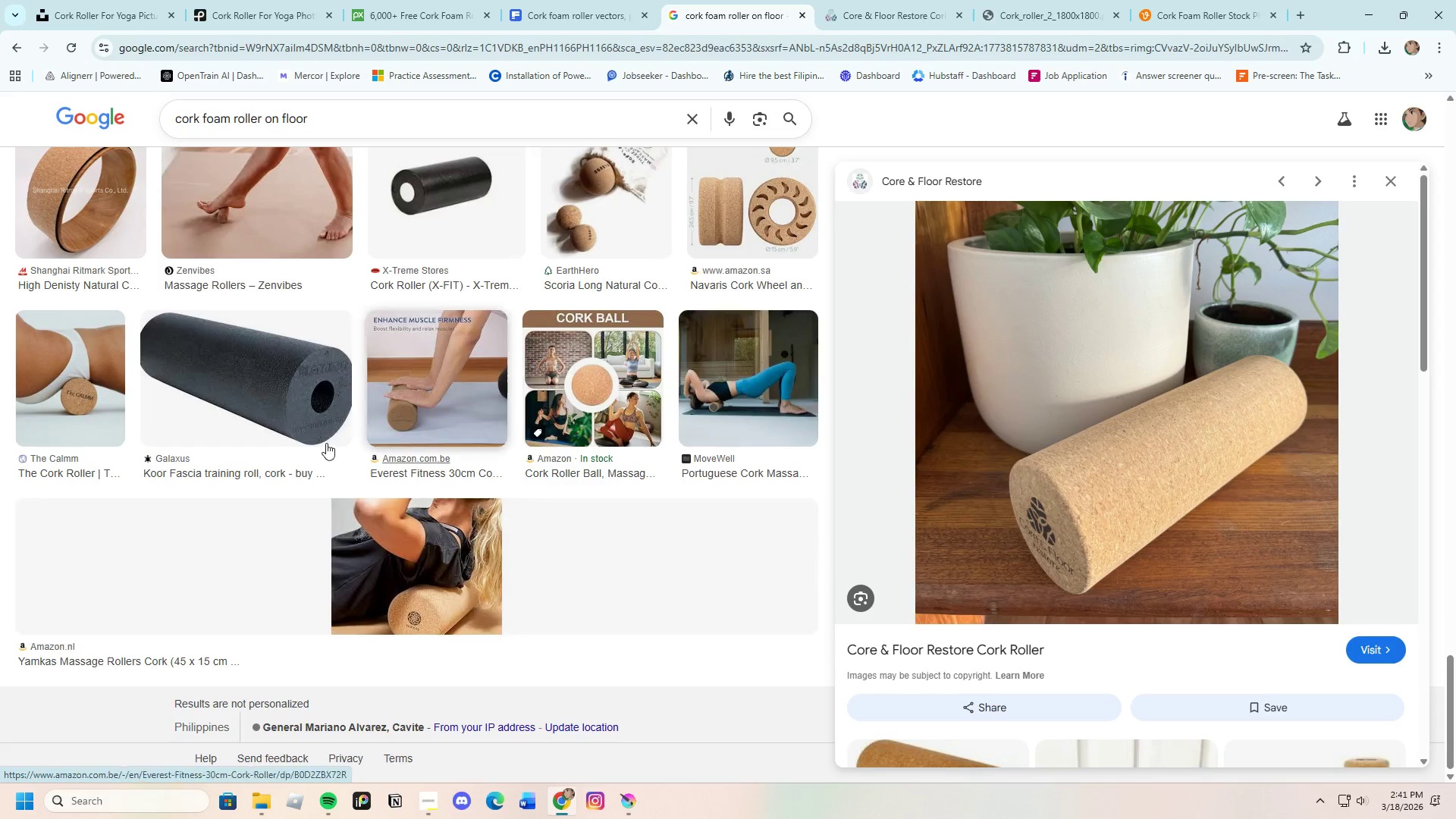 
scroll: coordinate [642, 579], scroll_direction: up, amount: 22.0
 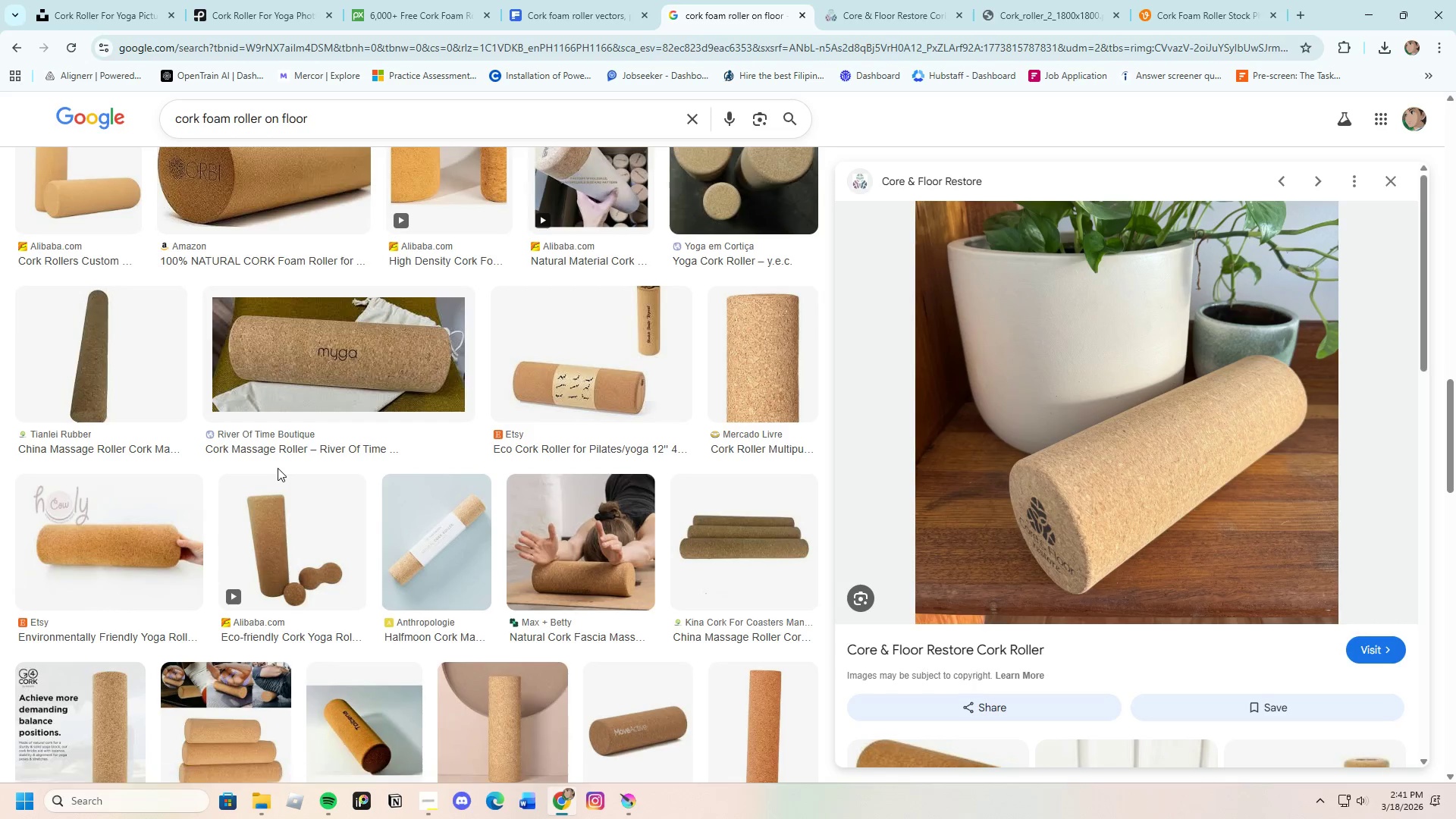 
scroll: coordinate [671, 573], scroll_direction: up, amount: 7.0
 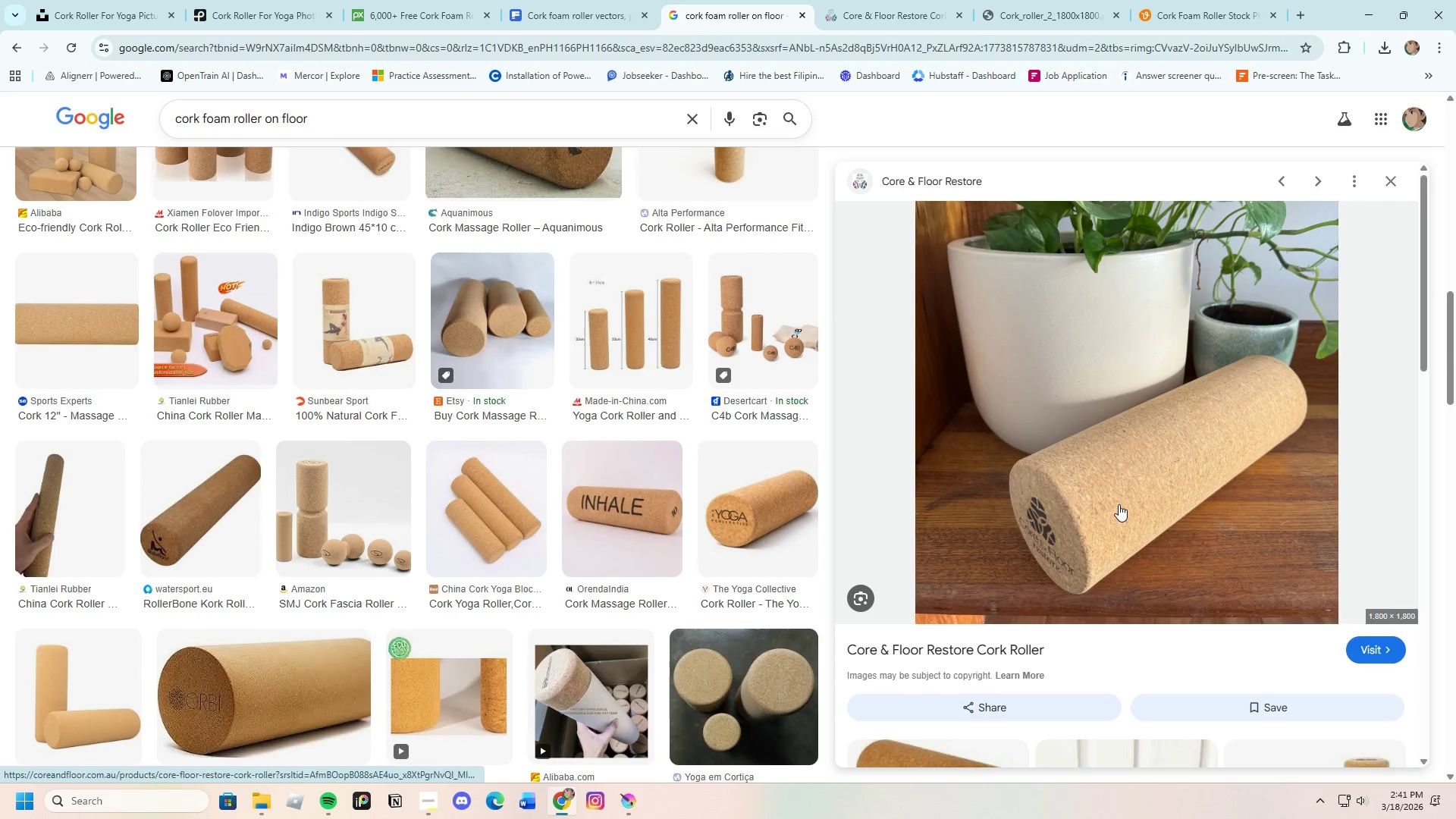 
scroll: coordinate [1236, 635], scroll_direction: down, amount: 17.0
 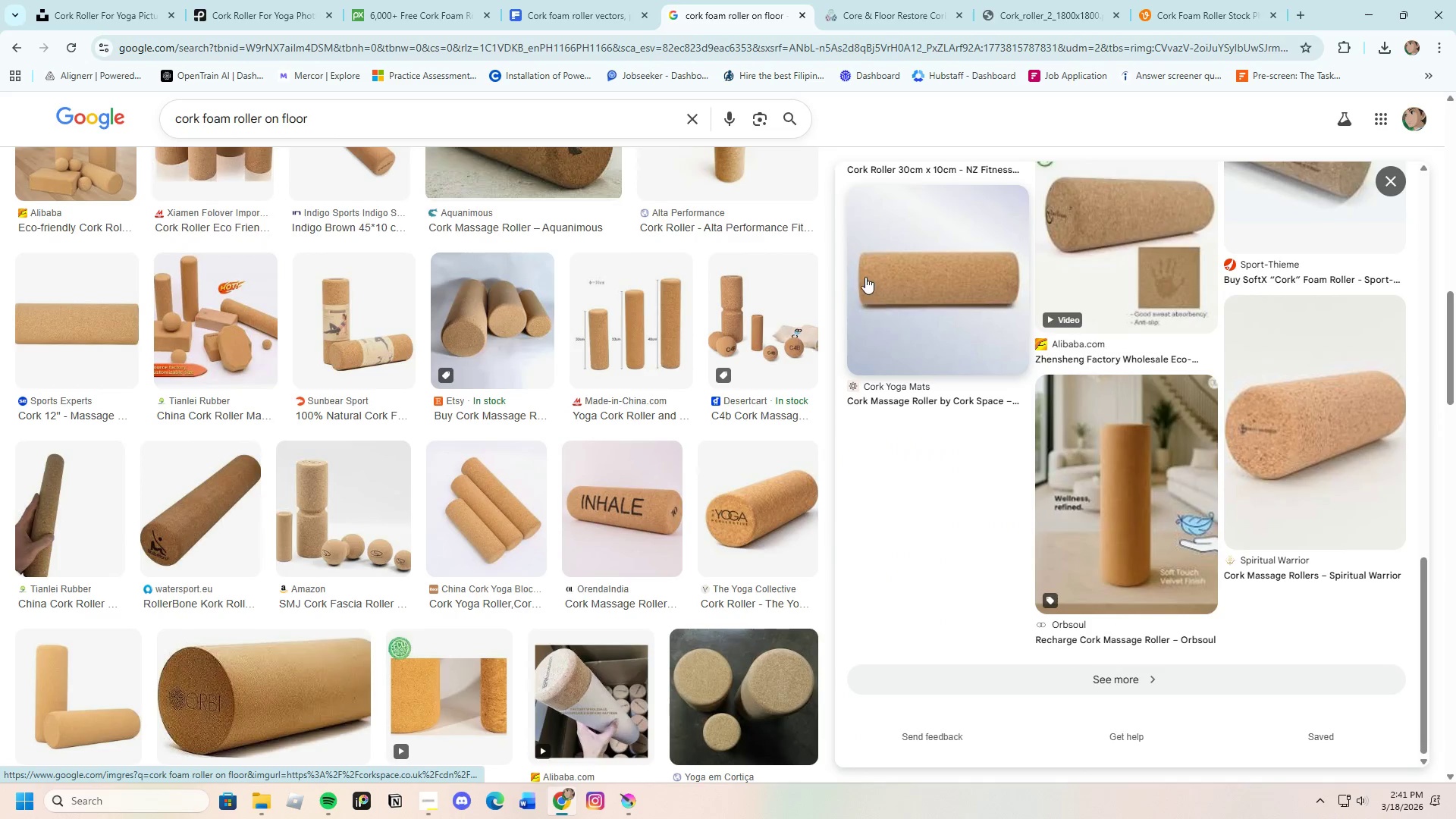 
left_click([877, 280])
 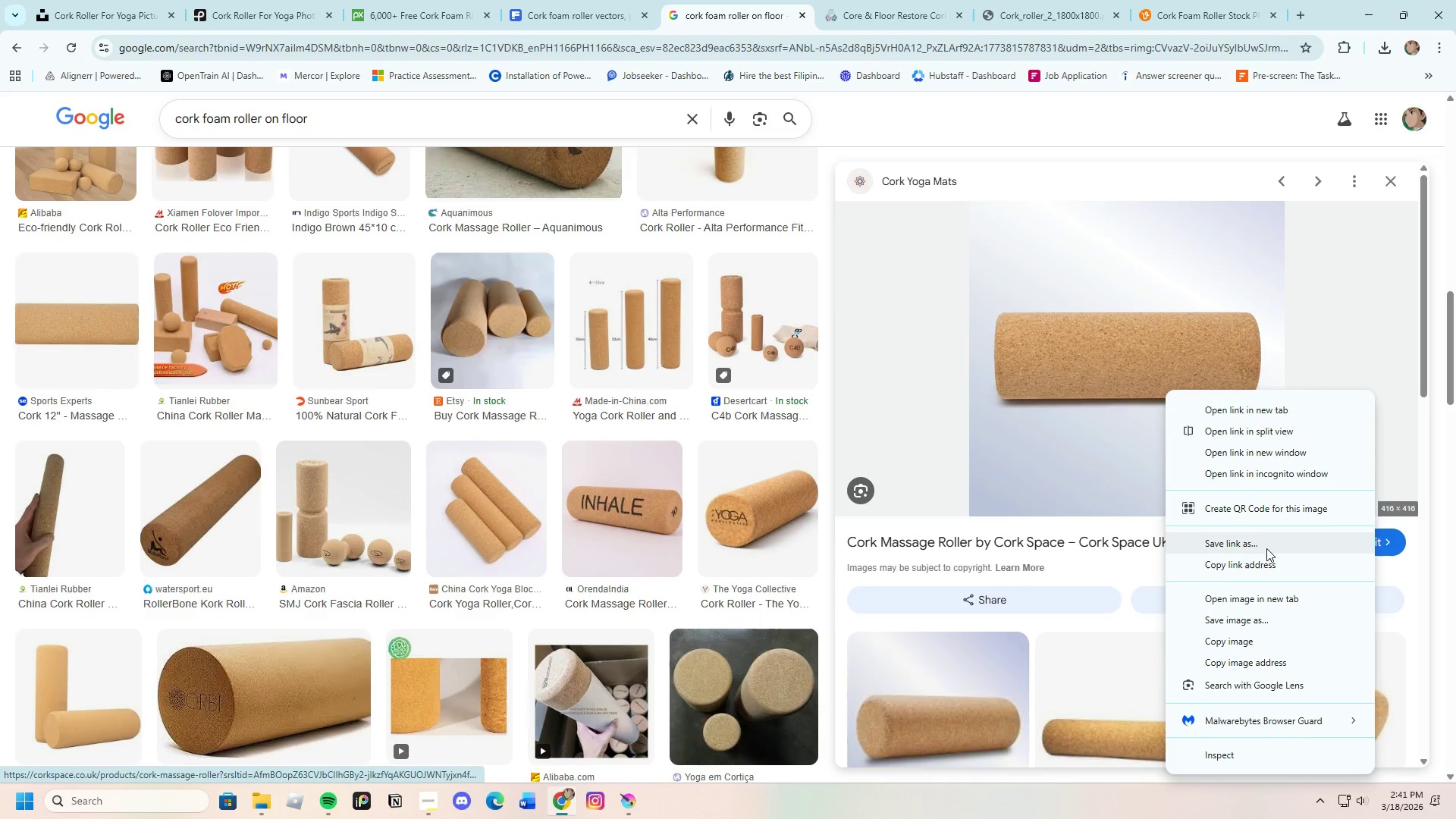 
left_click([1283, 616])
 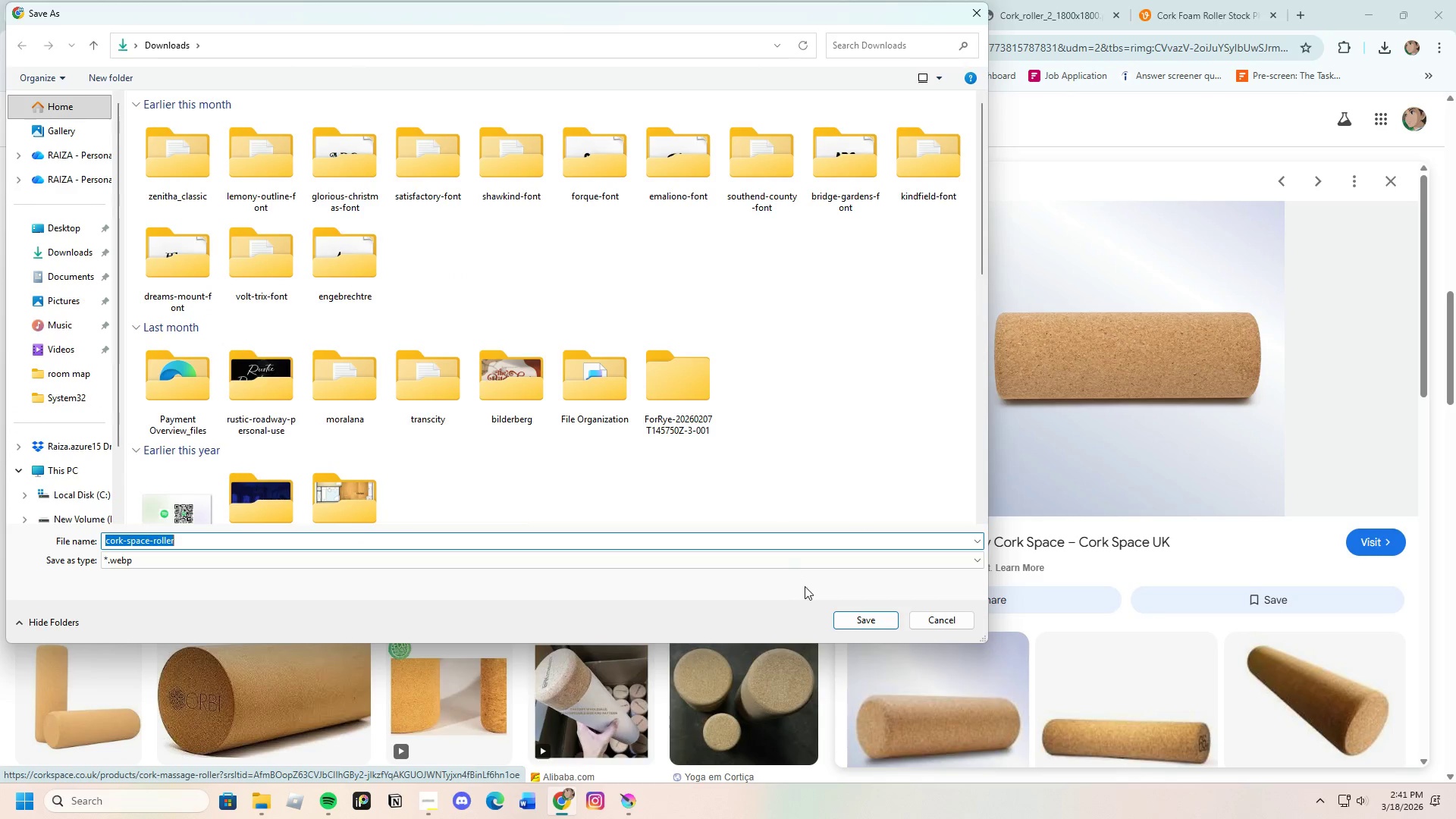 
left_click([792, 562])
 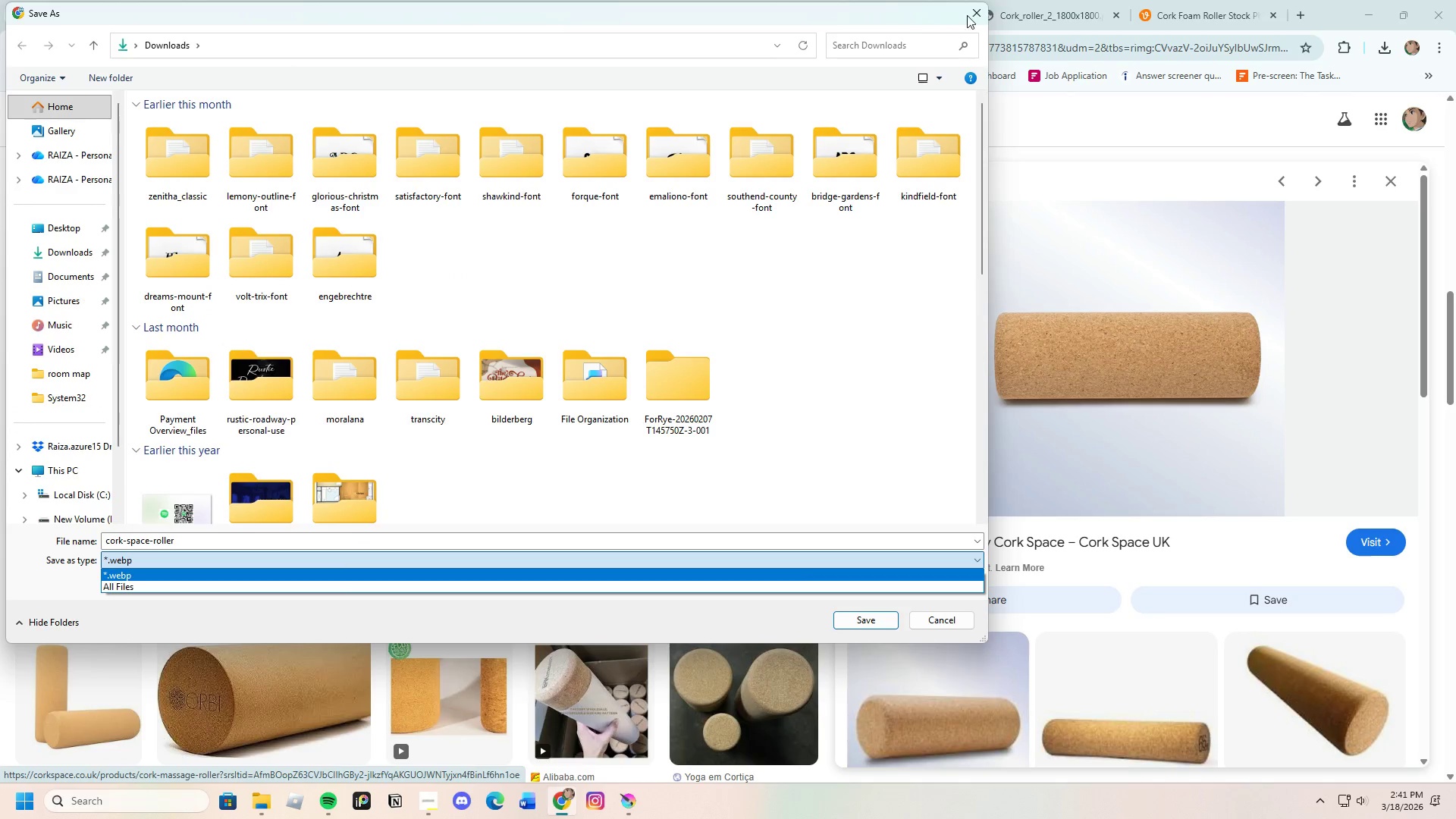 
left_click([977, 13])
 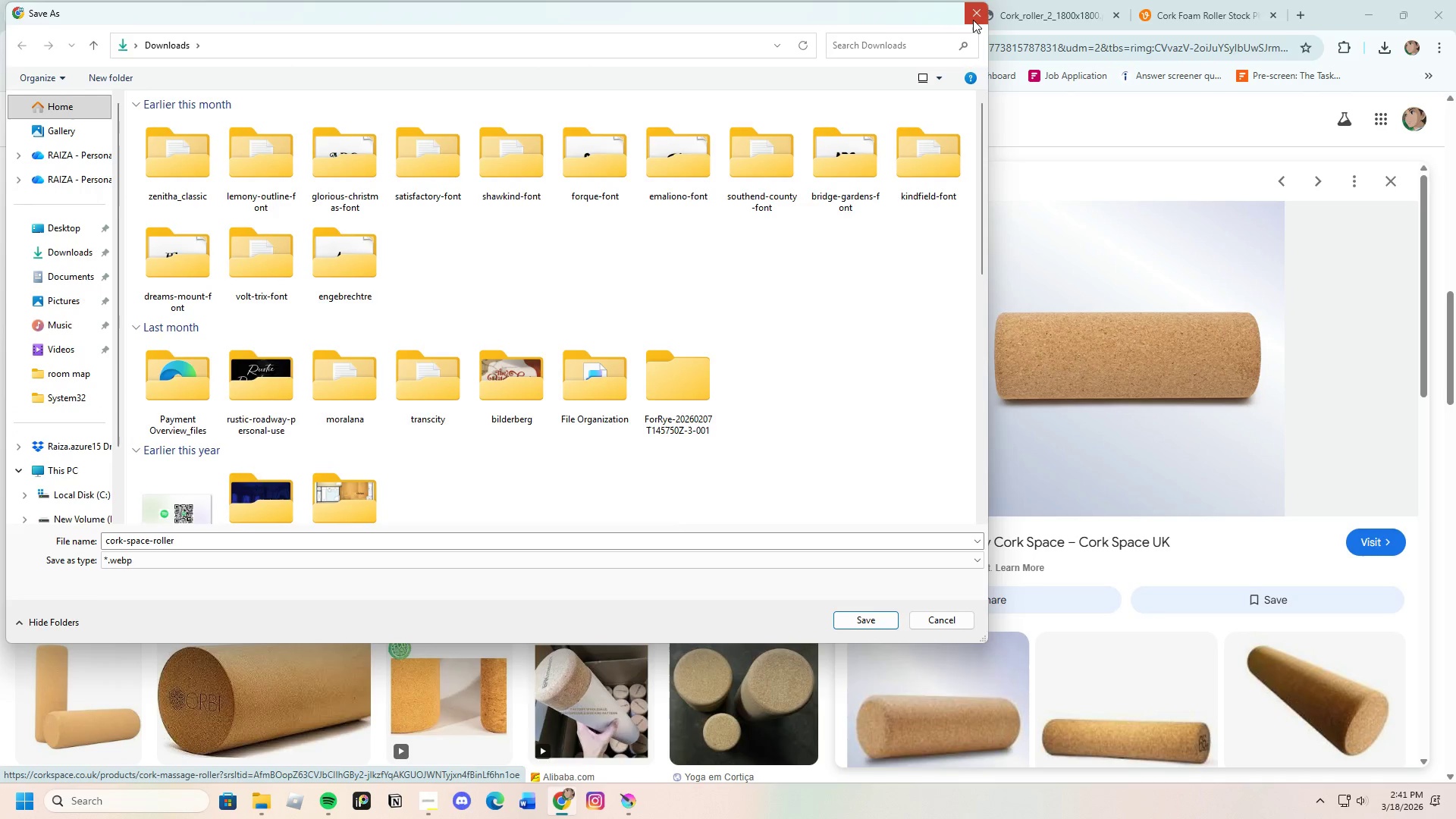 
double_click([1116, 302])
 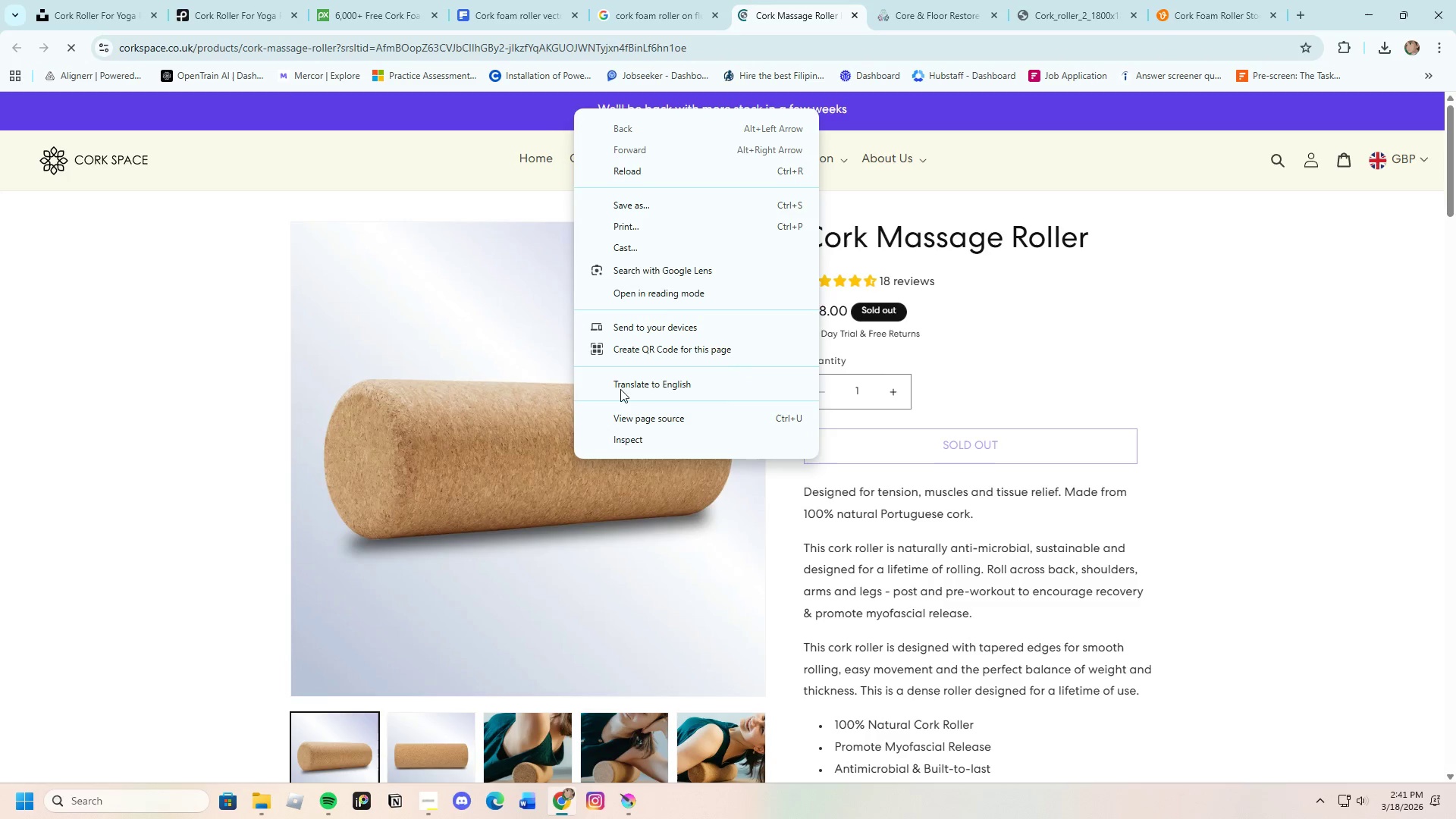 
left_click([635, 206])
 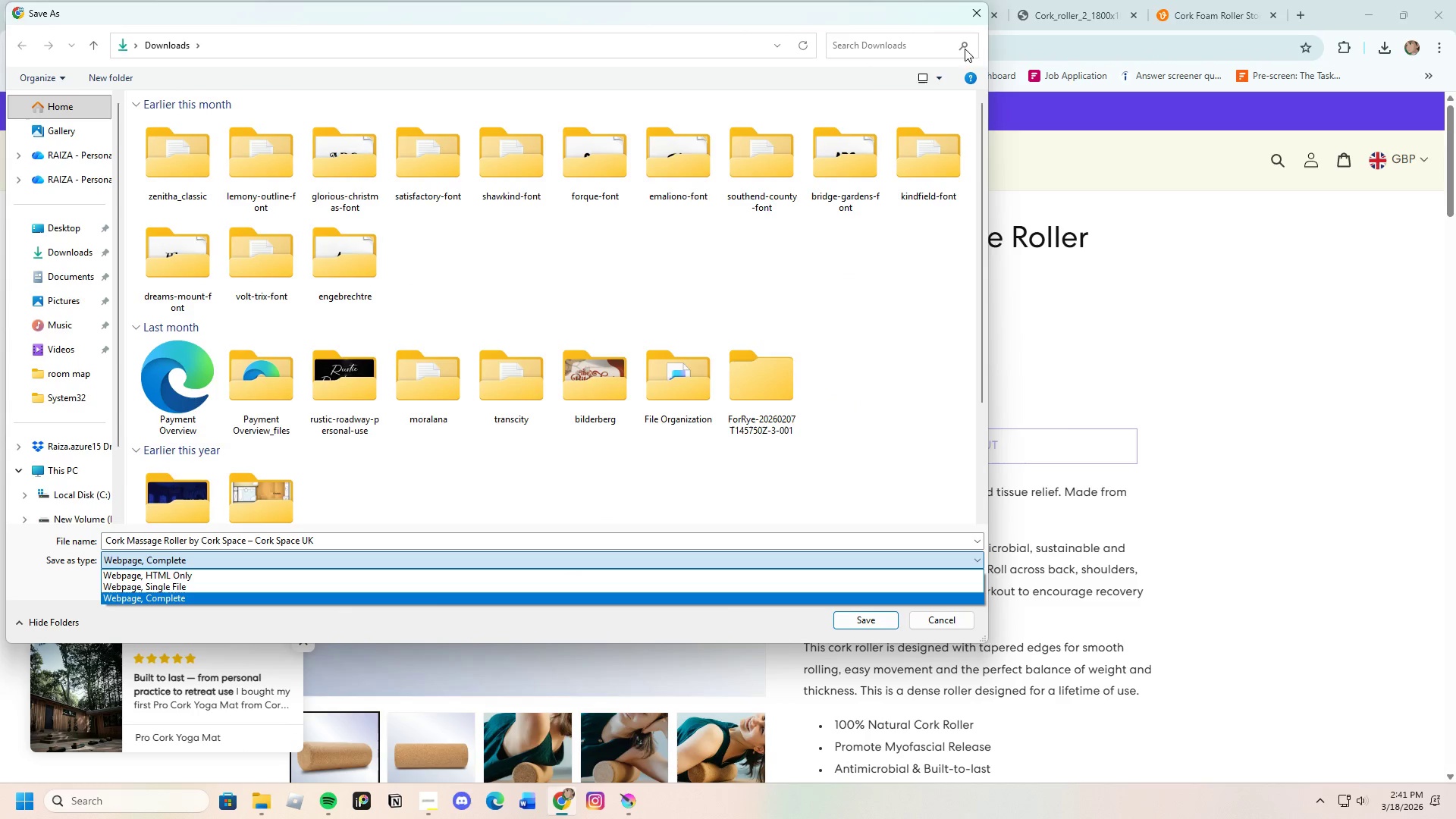 
left_click([973, 9])
 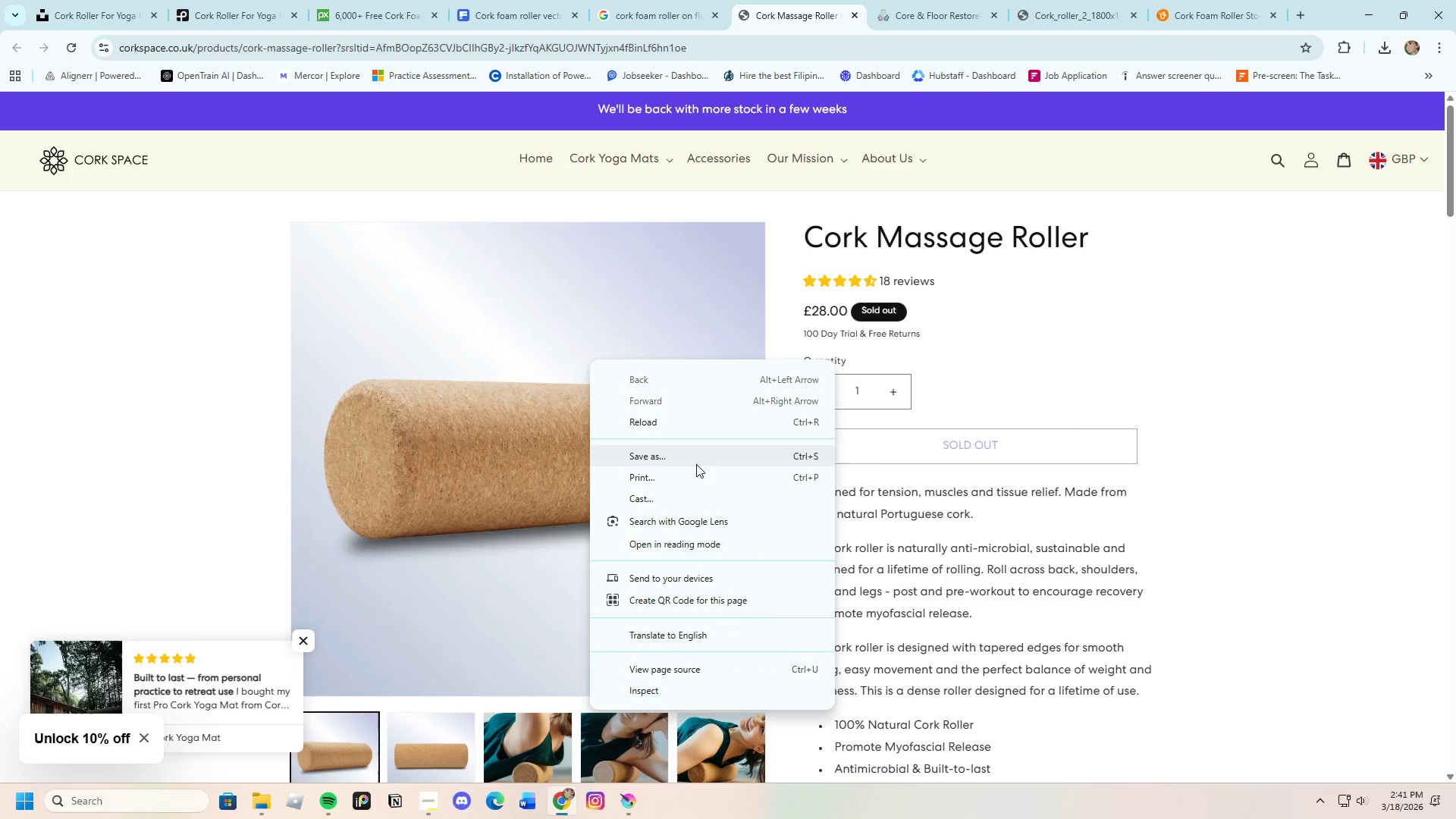 
wait(8.84)
 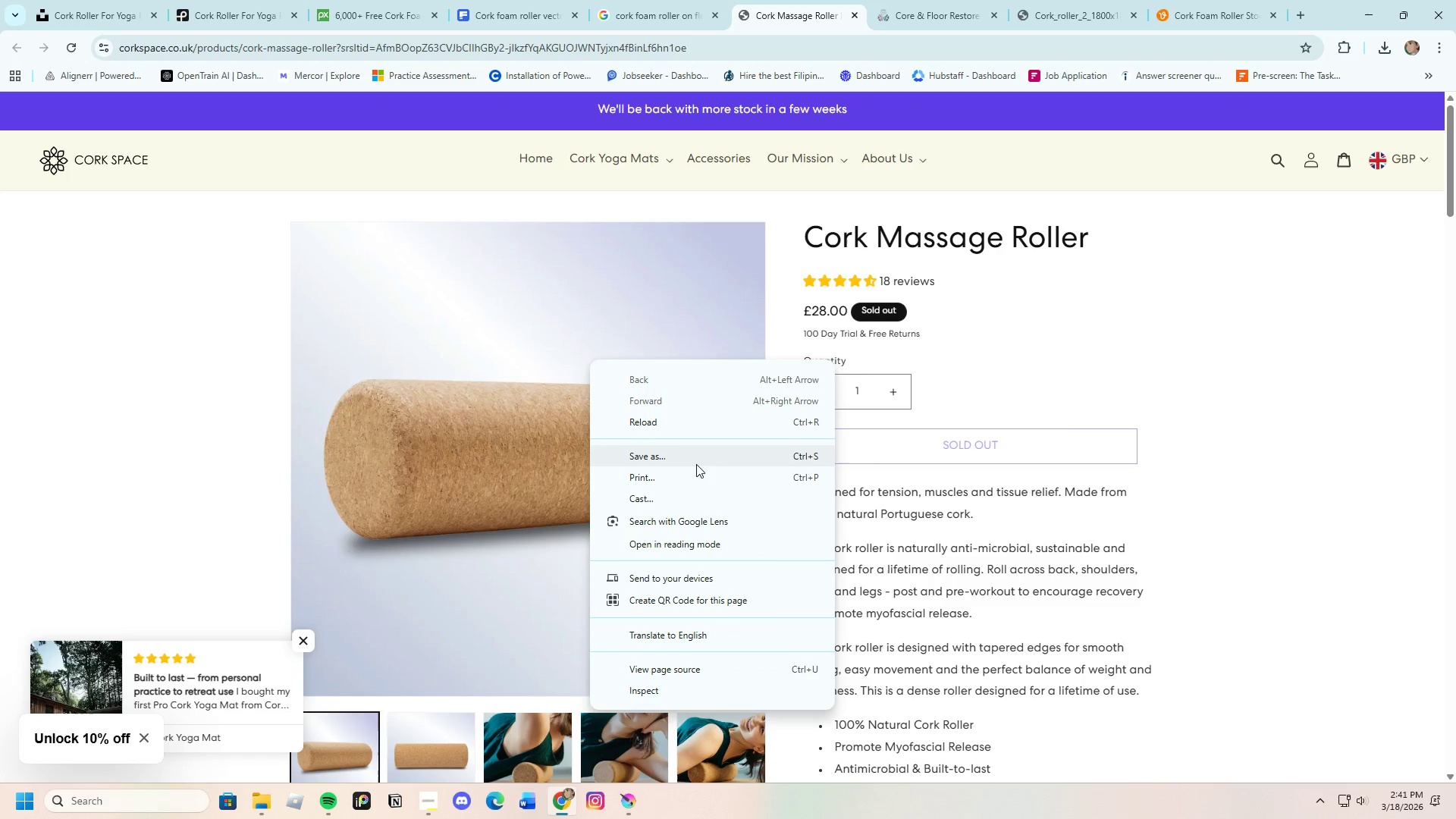 
left_click([541, 394])
 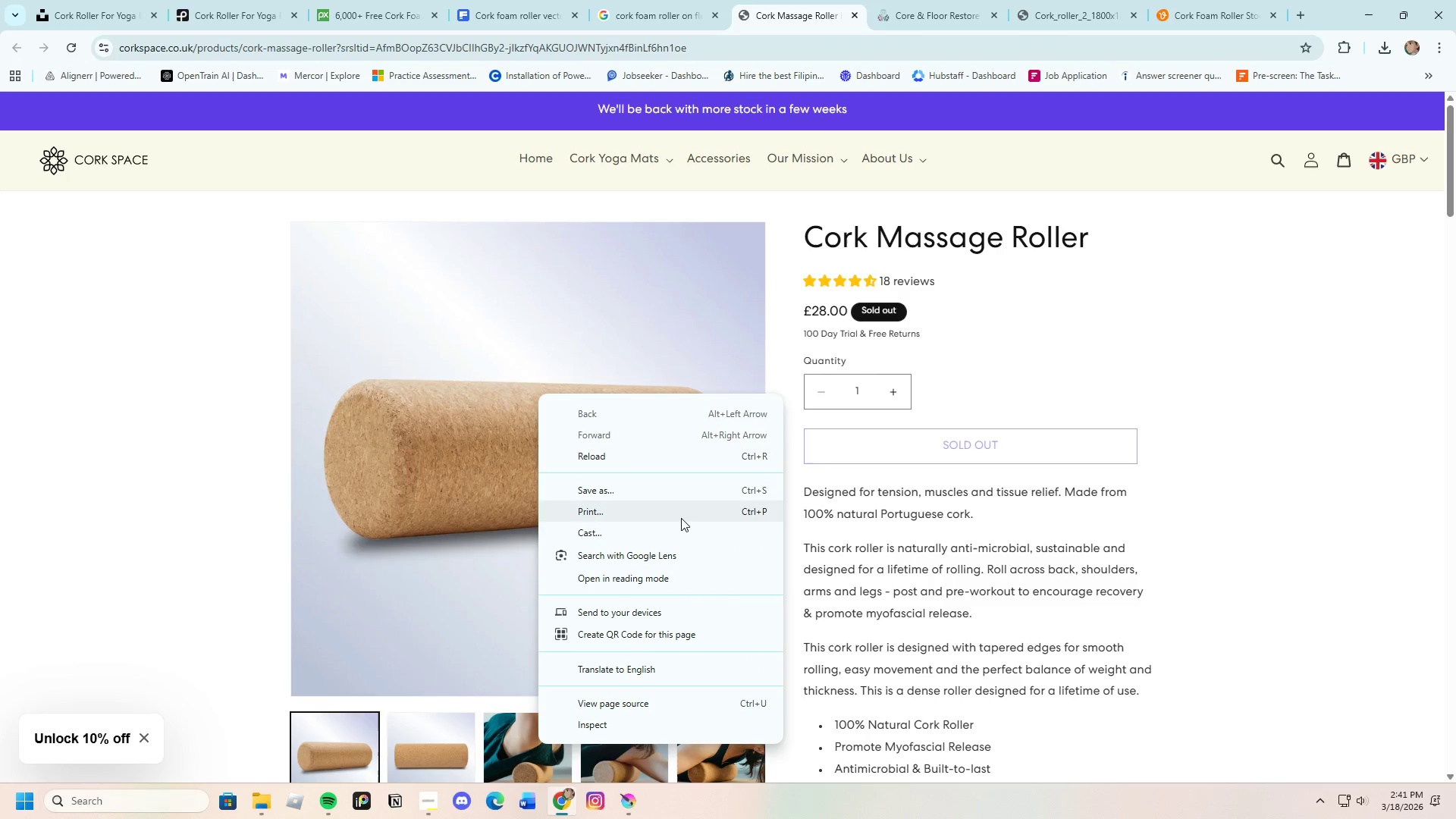 
left_click([415, 396])
 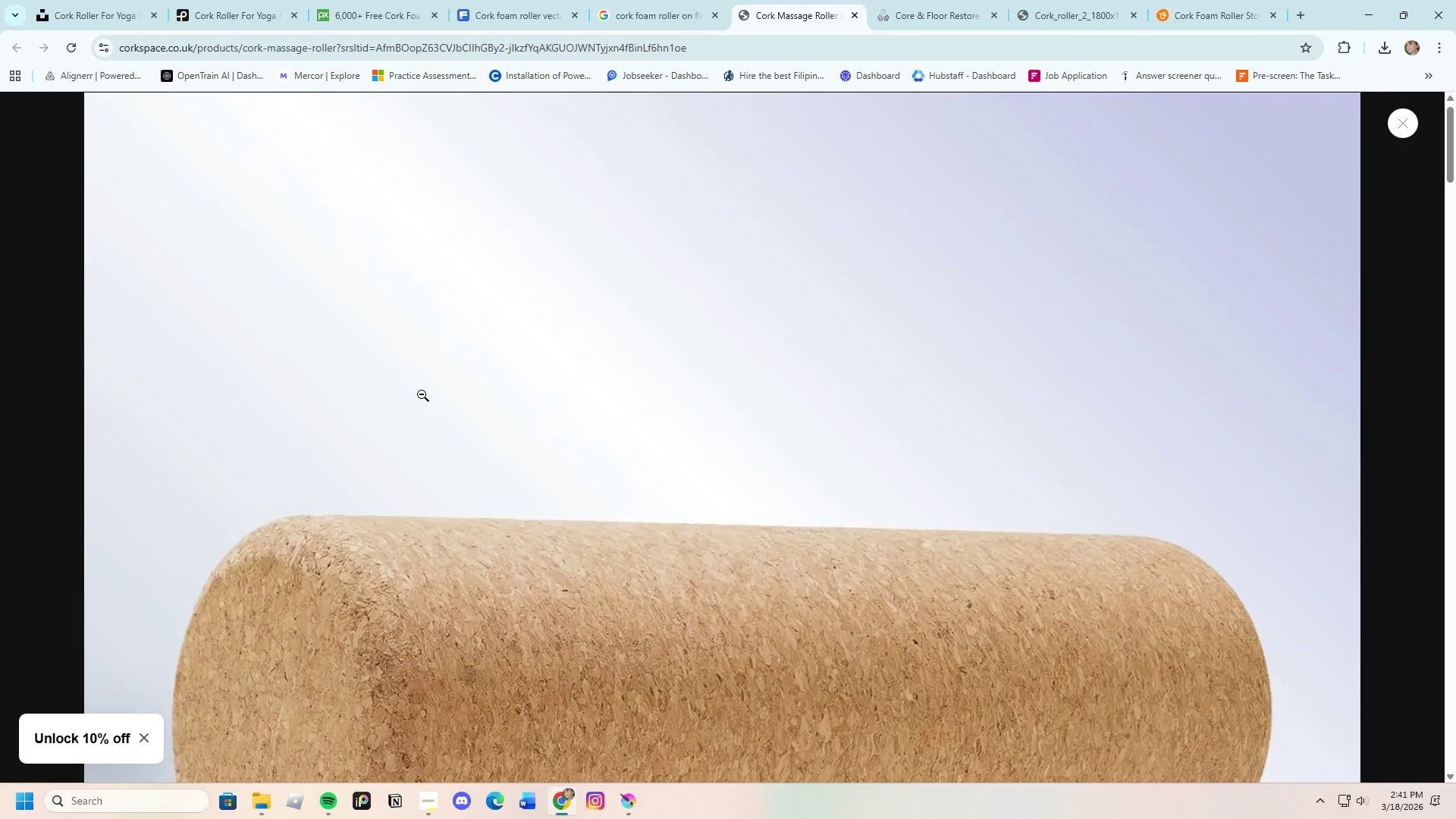 
scroll: coordinate [704, 505], scroll_direction: down, amount: 55.0
 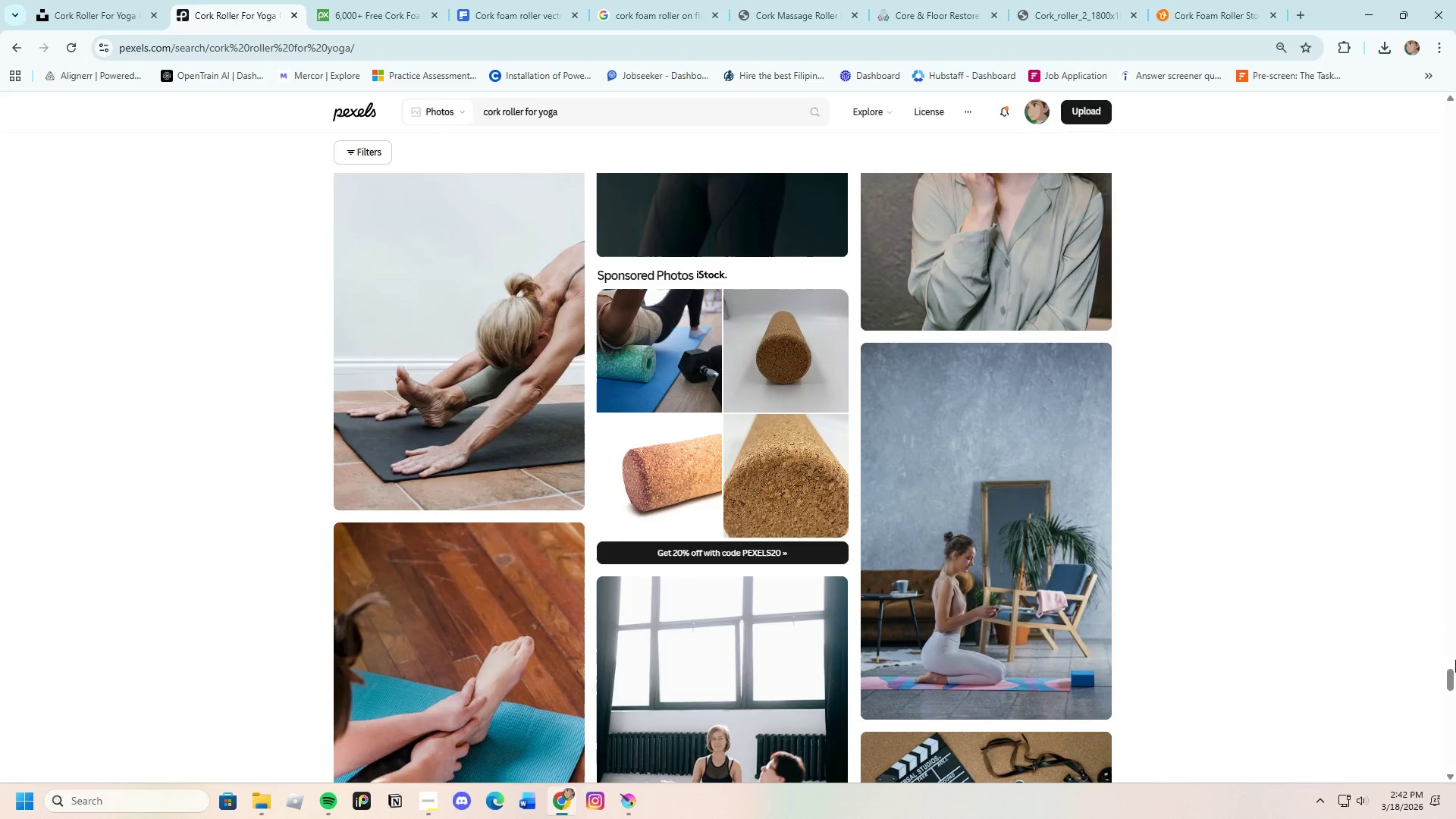 
left_click_drag(start_coordinate=[1454, 672], to_coordinate=[1445, 0])
 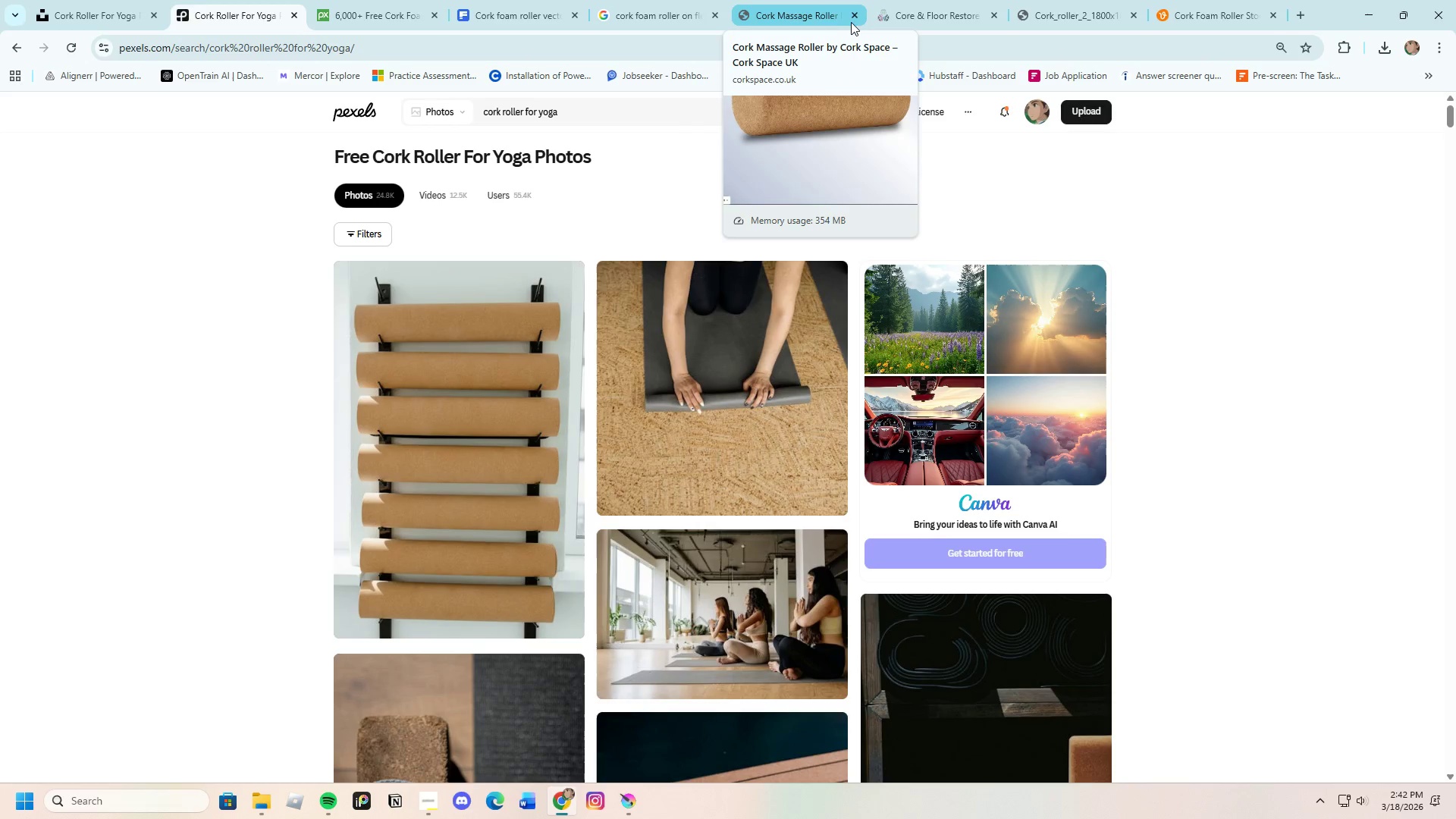 
left_click([855, 17])
 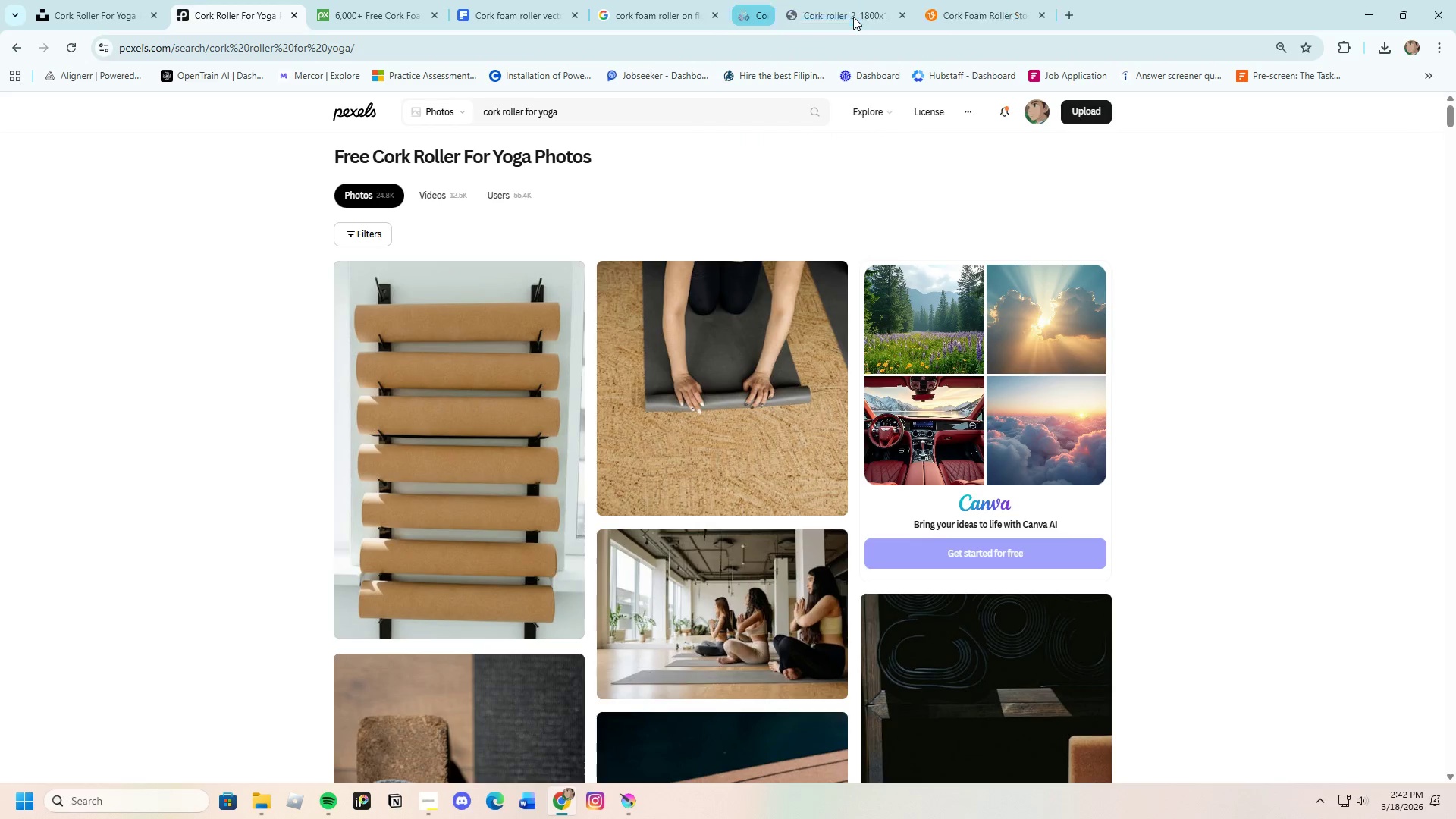 
double_click([853, 17])
 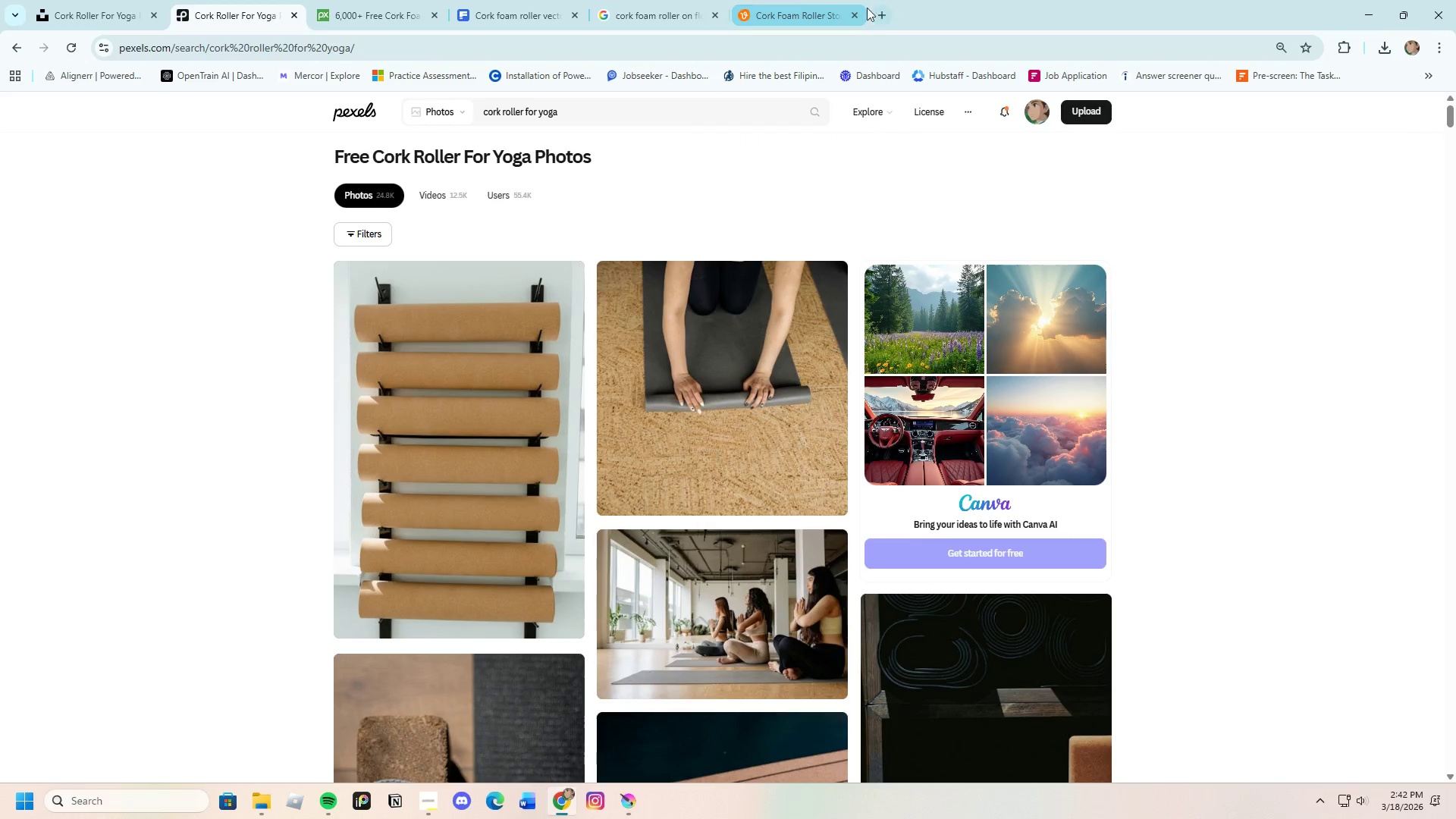 
left_click([478, 0])
 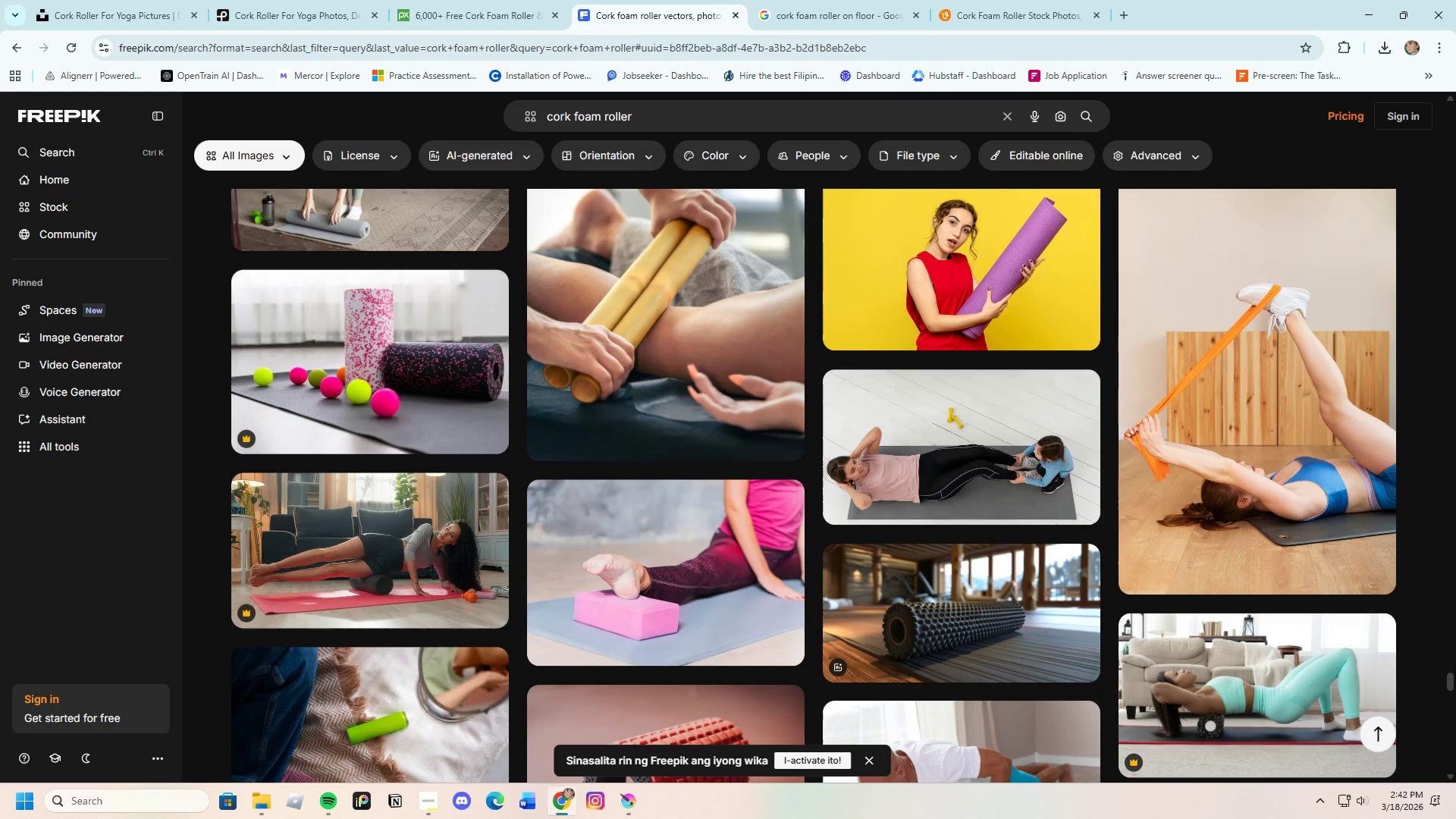 
left_click_drag(start_coordinate=[1448, 681], to_coordinate=[1455, 121])
 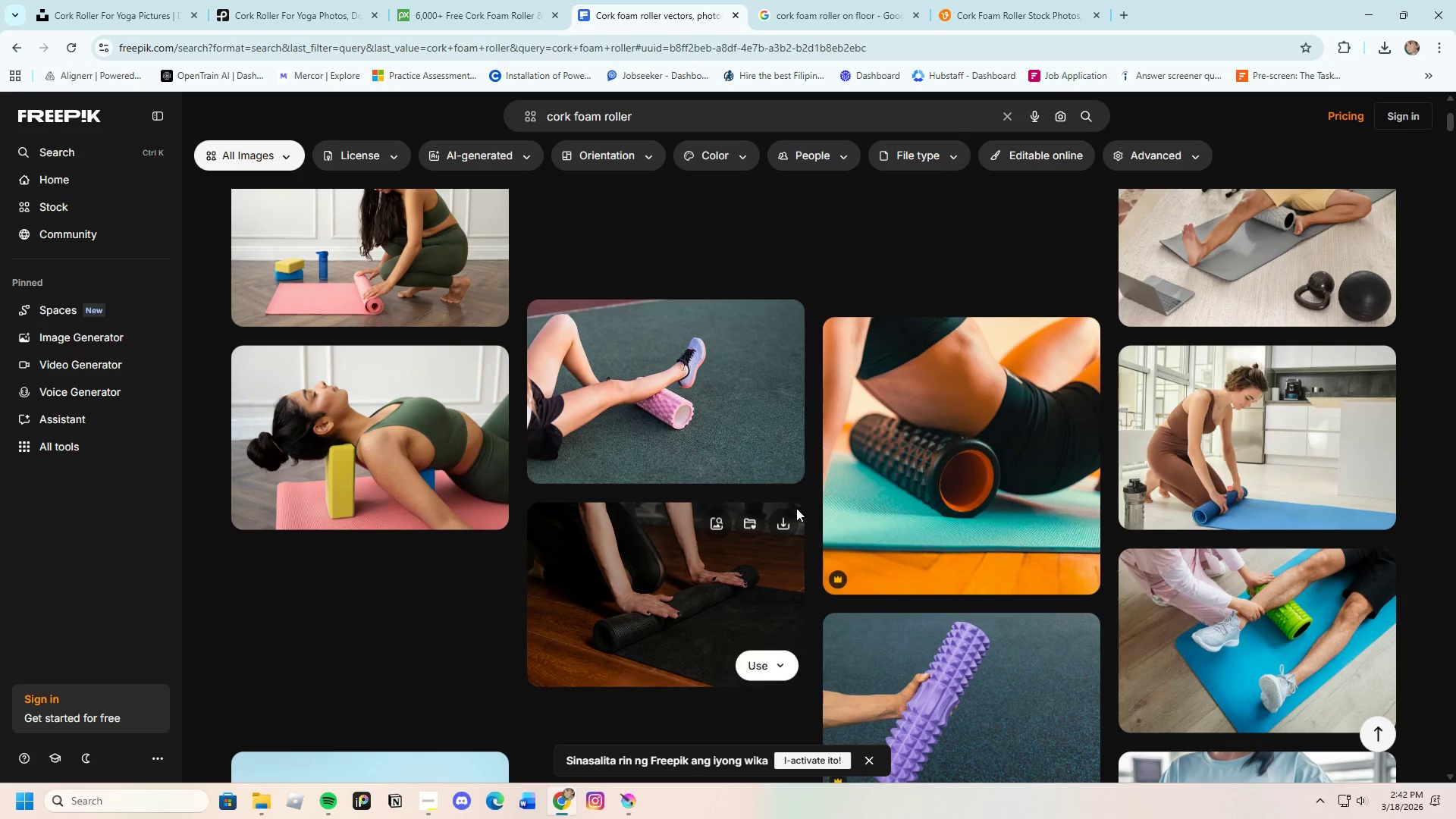 
scroll: coordinate [801, 527], scroll_direction: up, amount: 8.0
 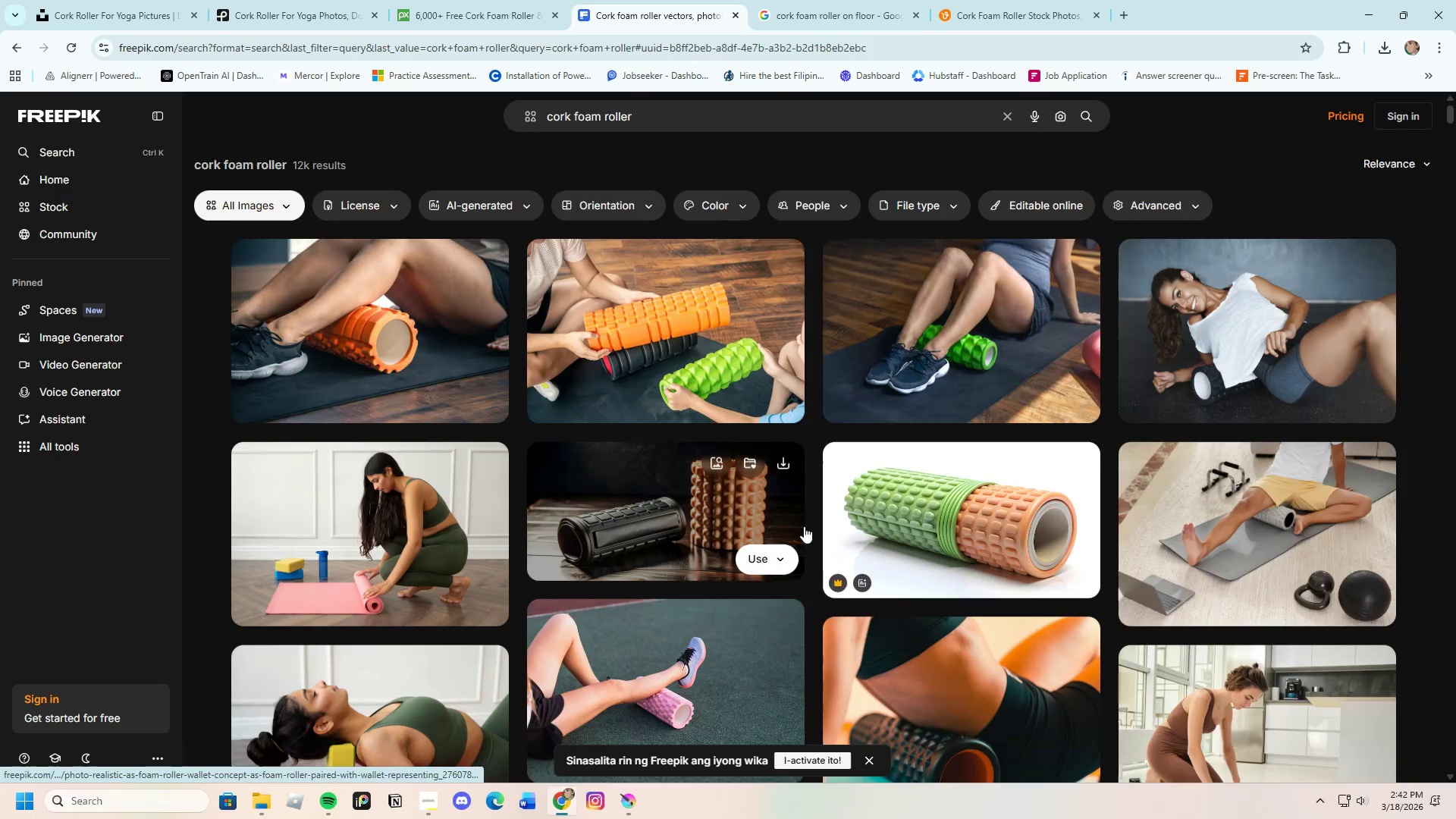 
scroll: coordinate [750, 460], scroll_direction: down, amount: 12.0
 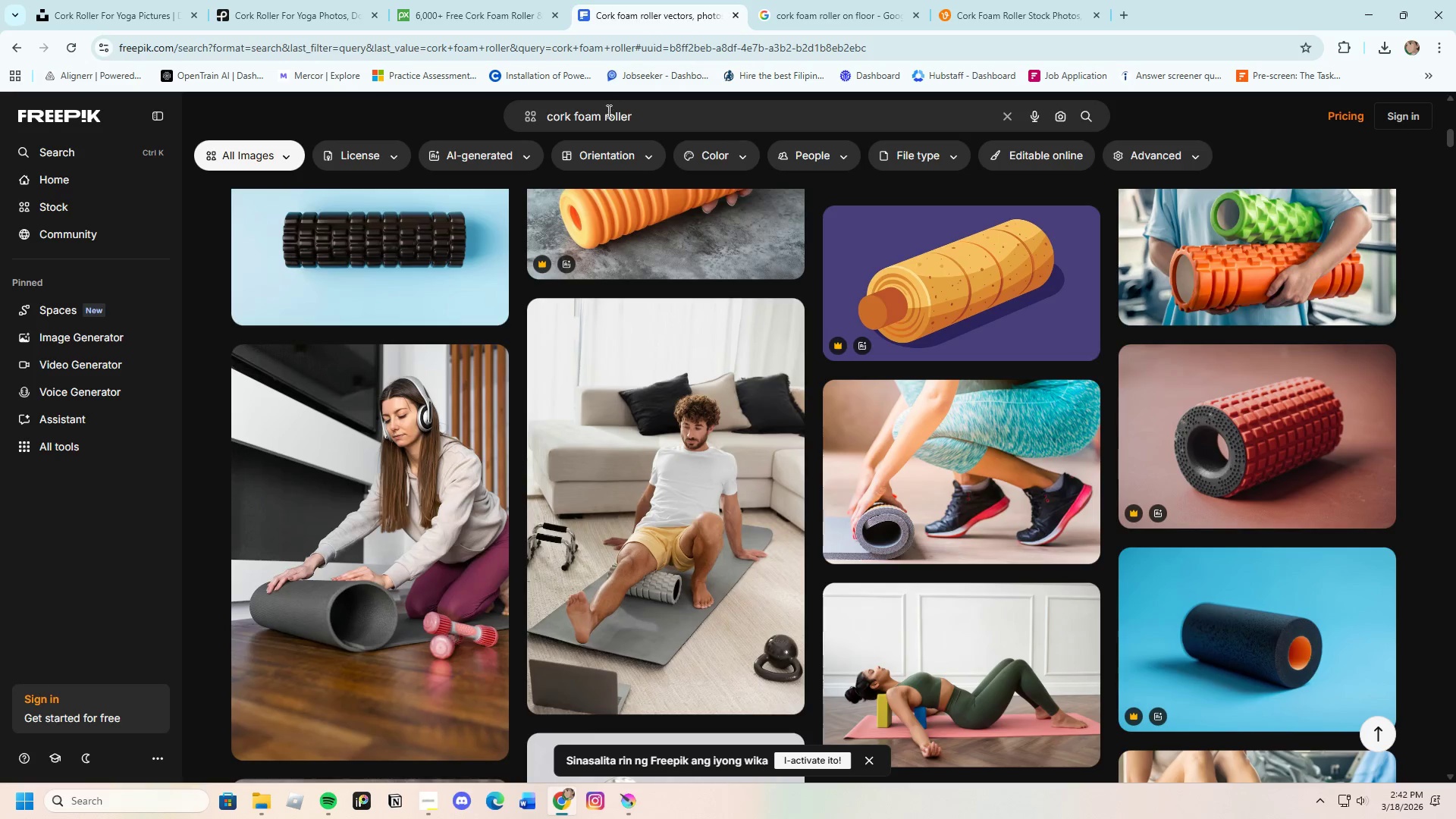 
left_click_drag(start_coordinate=[604, 120], to_coordinate=[573, 124])
 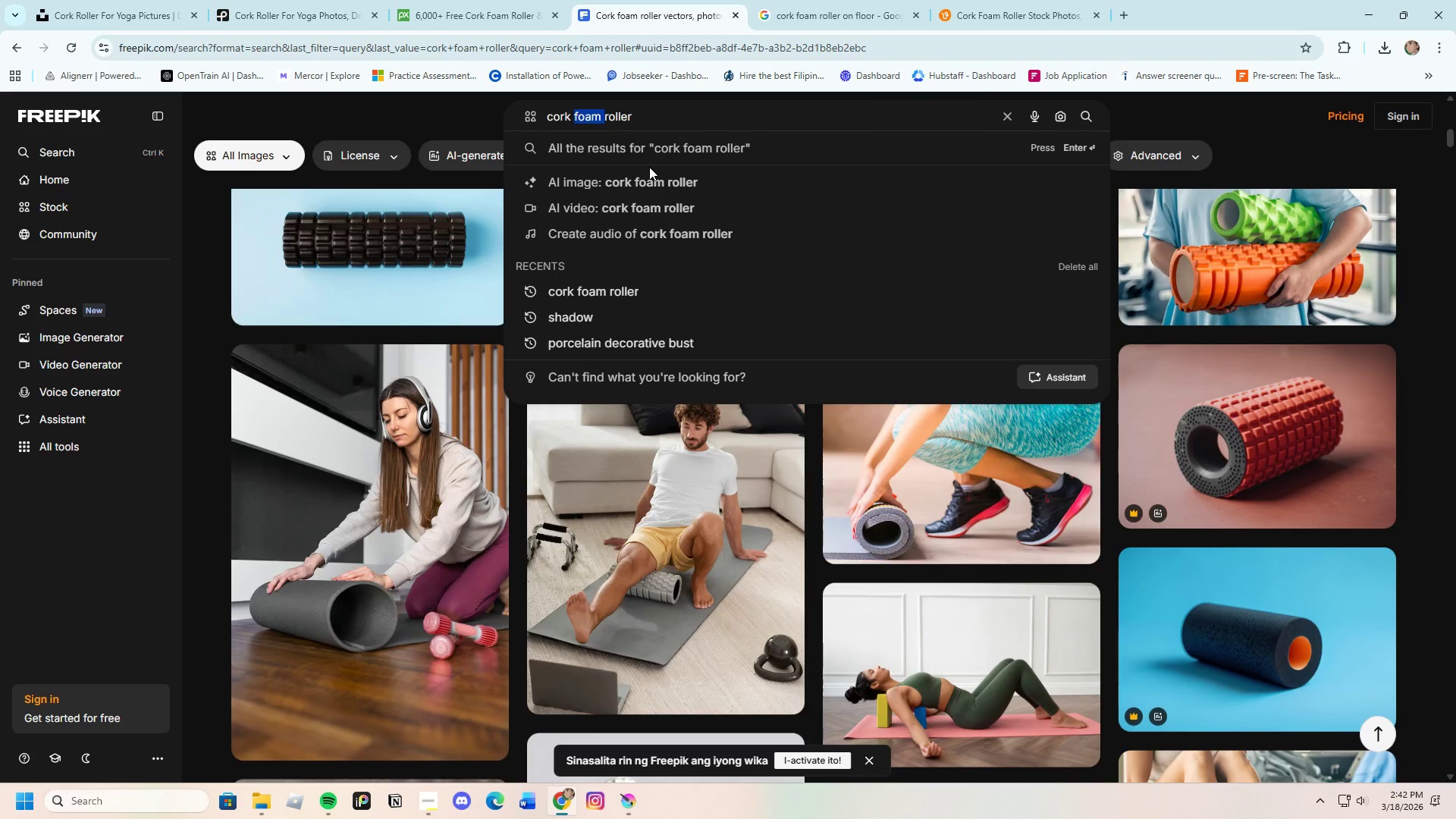 
key(Backspace)
 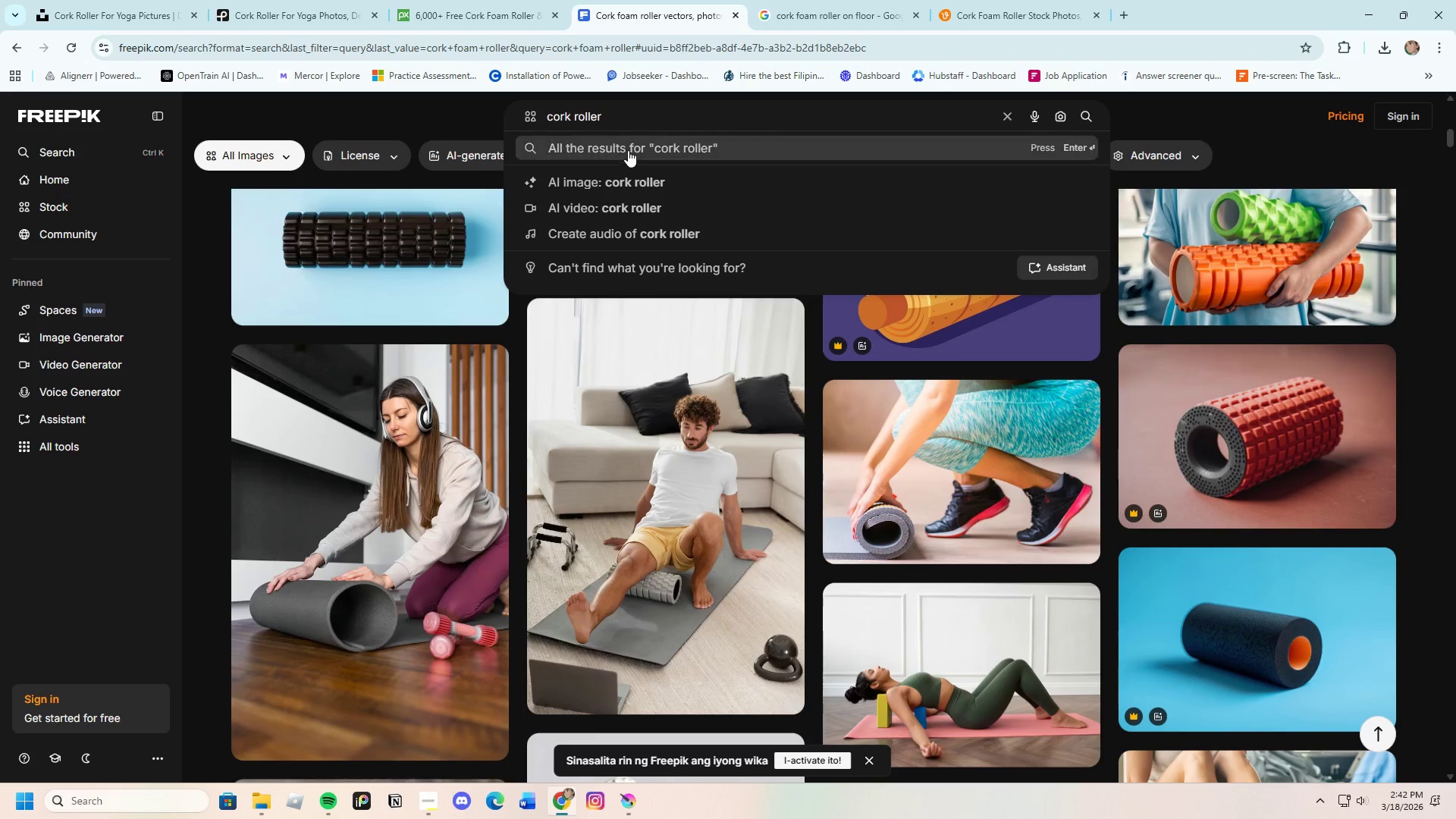 
left_click([635, 100])
 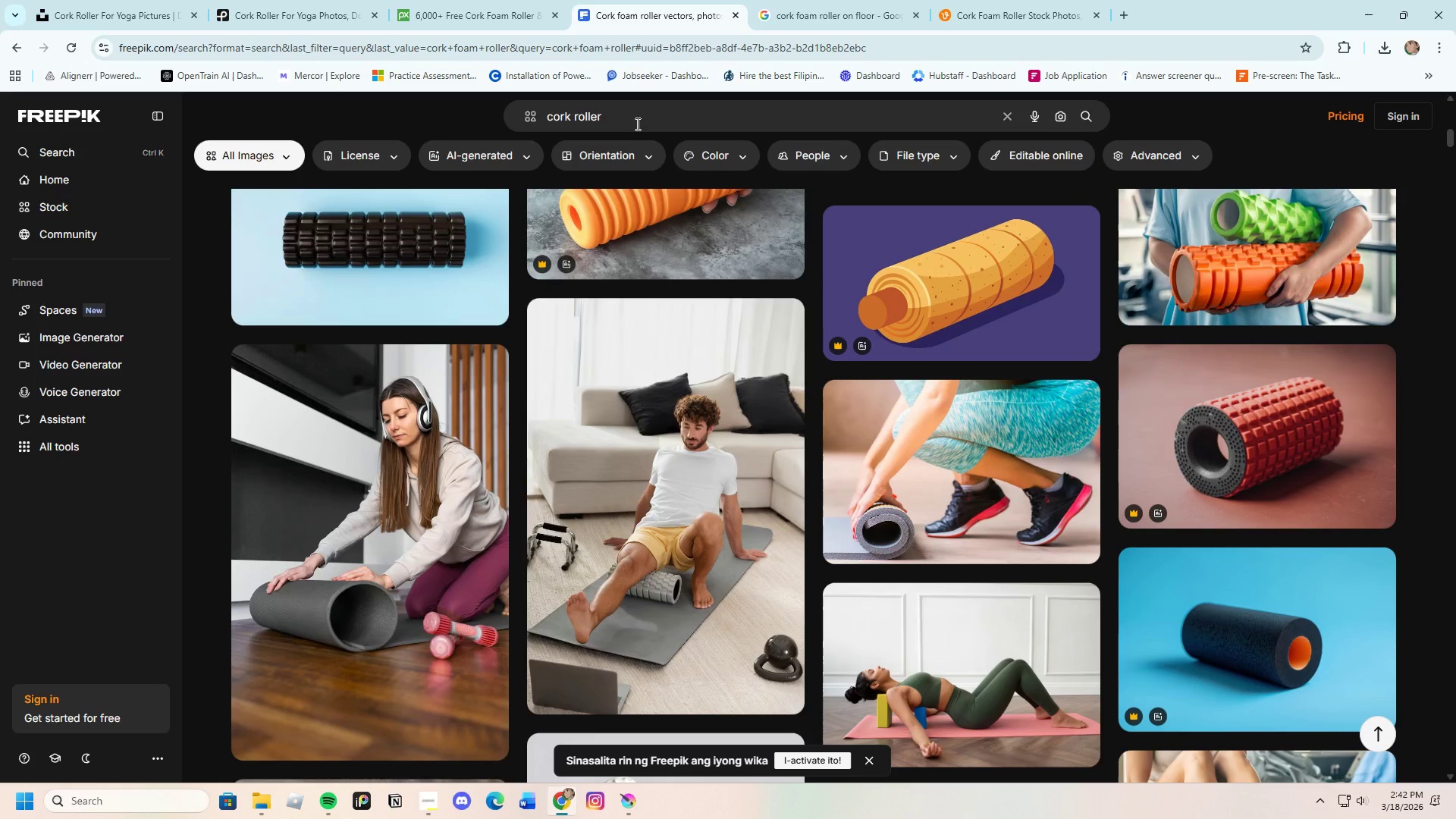 
left_click([636, 121])
 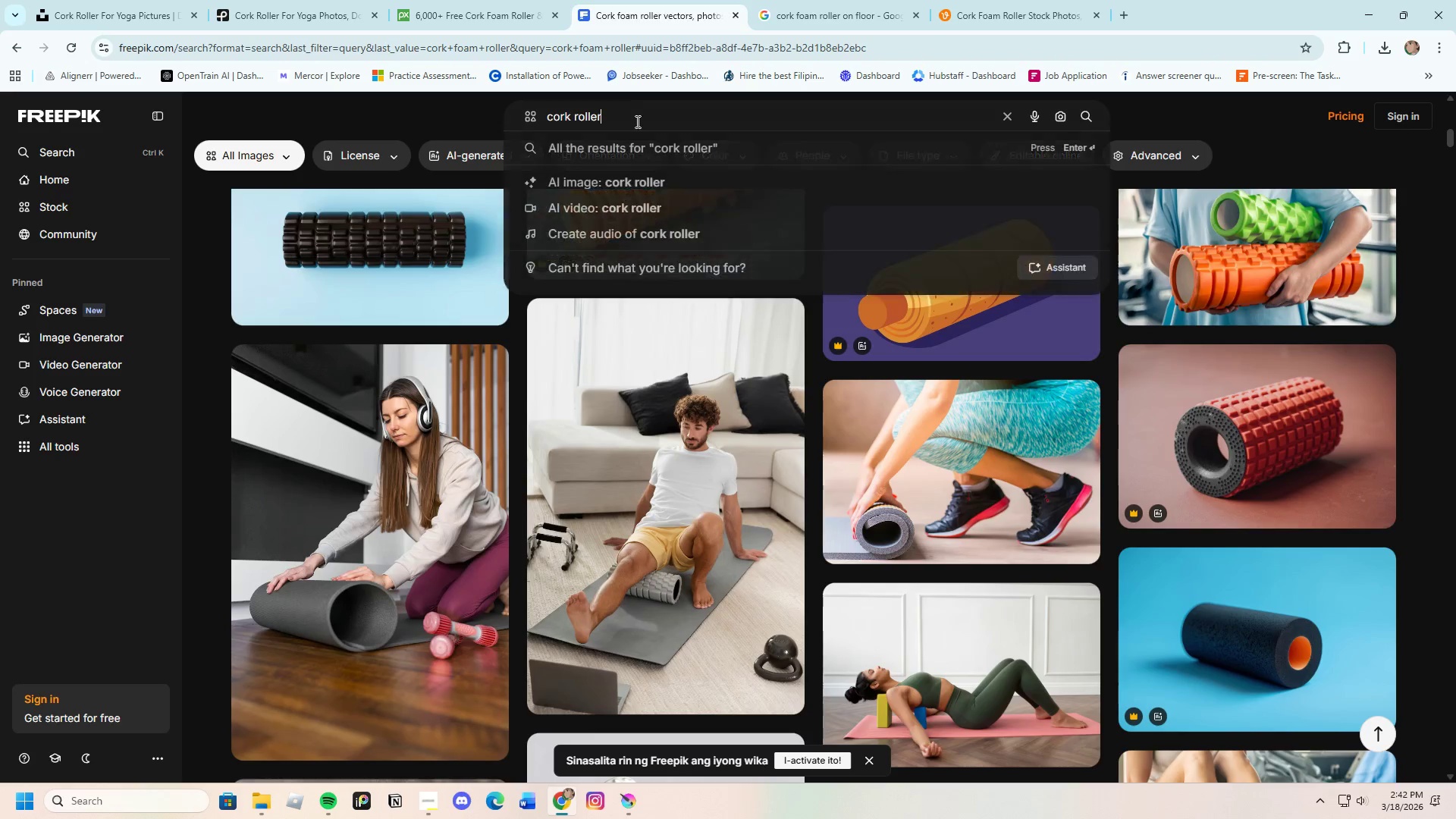 
type( for yoga)
 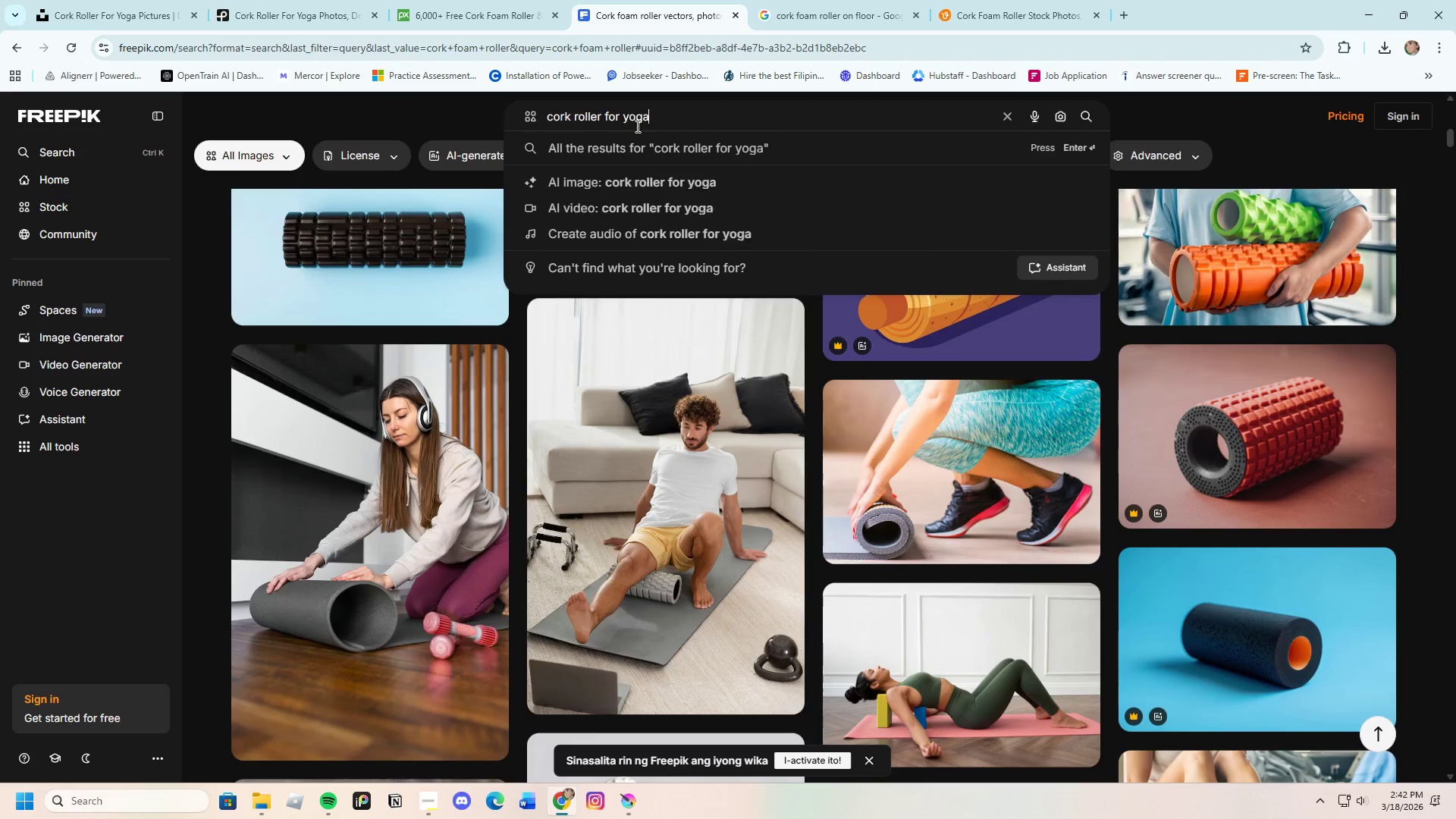 
key(Enter)
 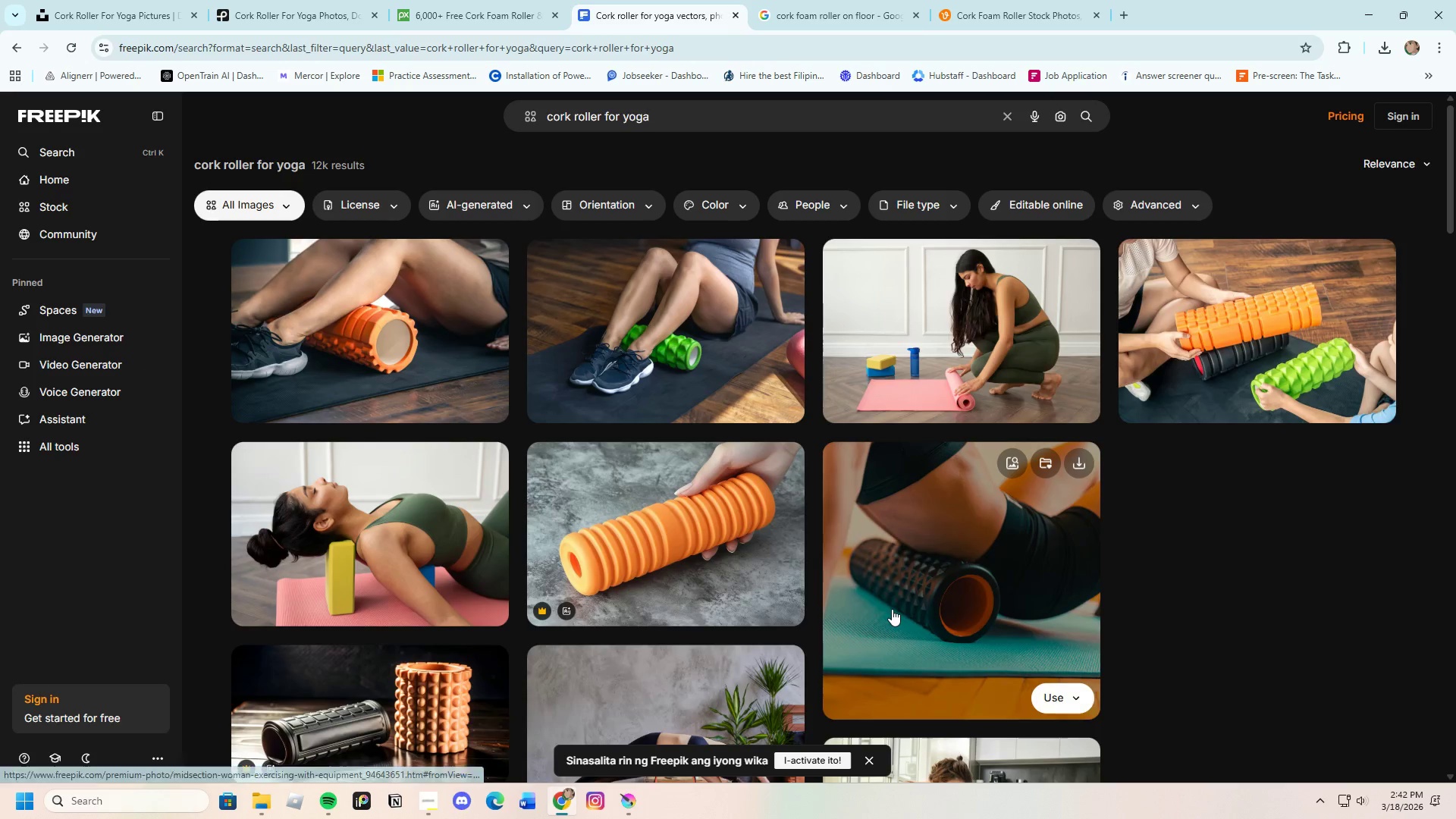 
scroll: coordinate [917, 573], scroll_direction: down, amount: 53.0
 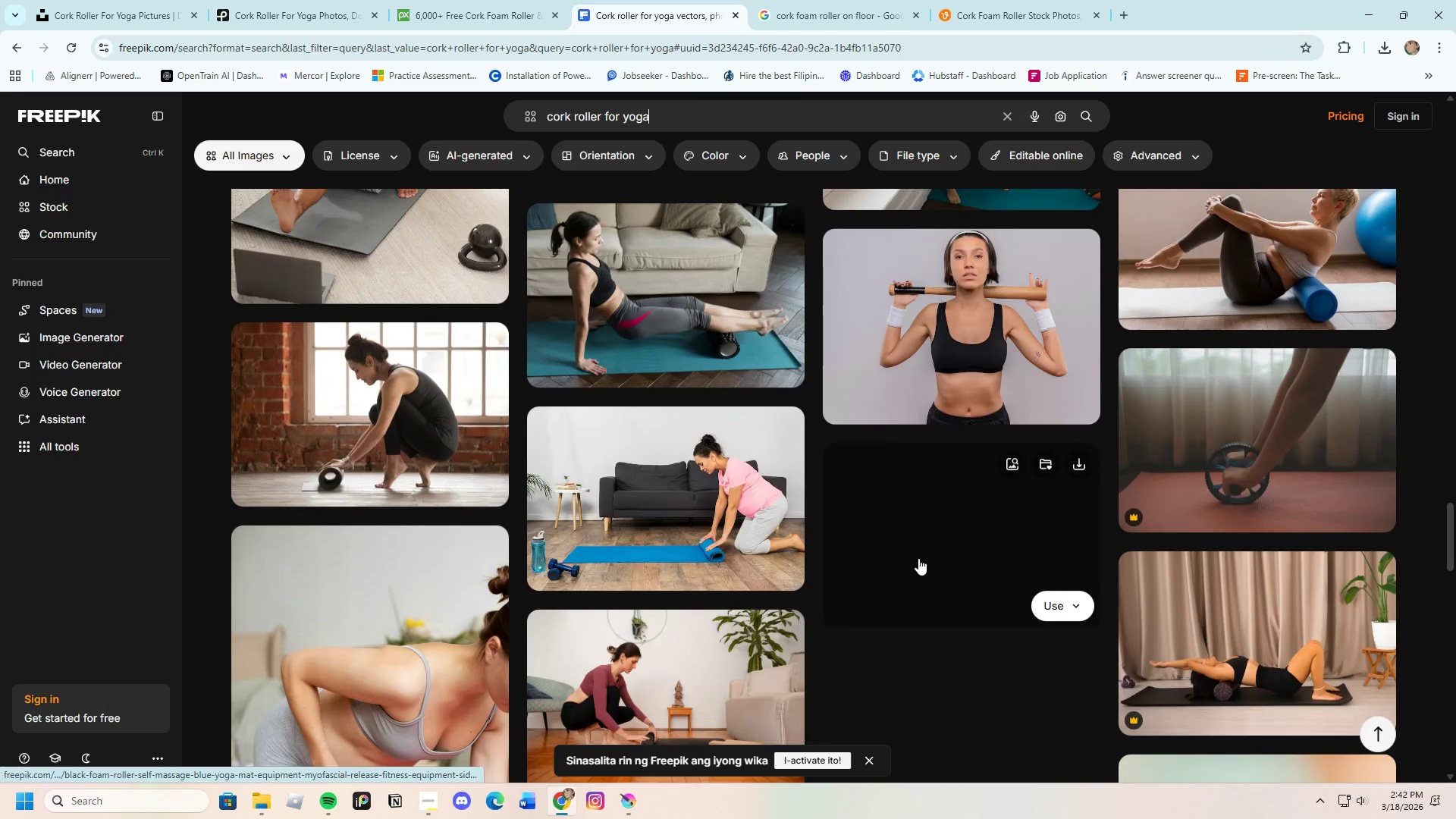 
scroll: coordinate [914, 510], scroll_direction: down, amount: 16.0
 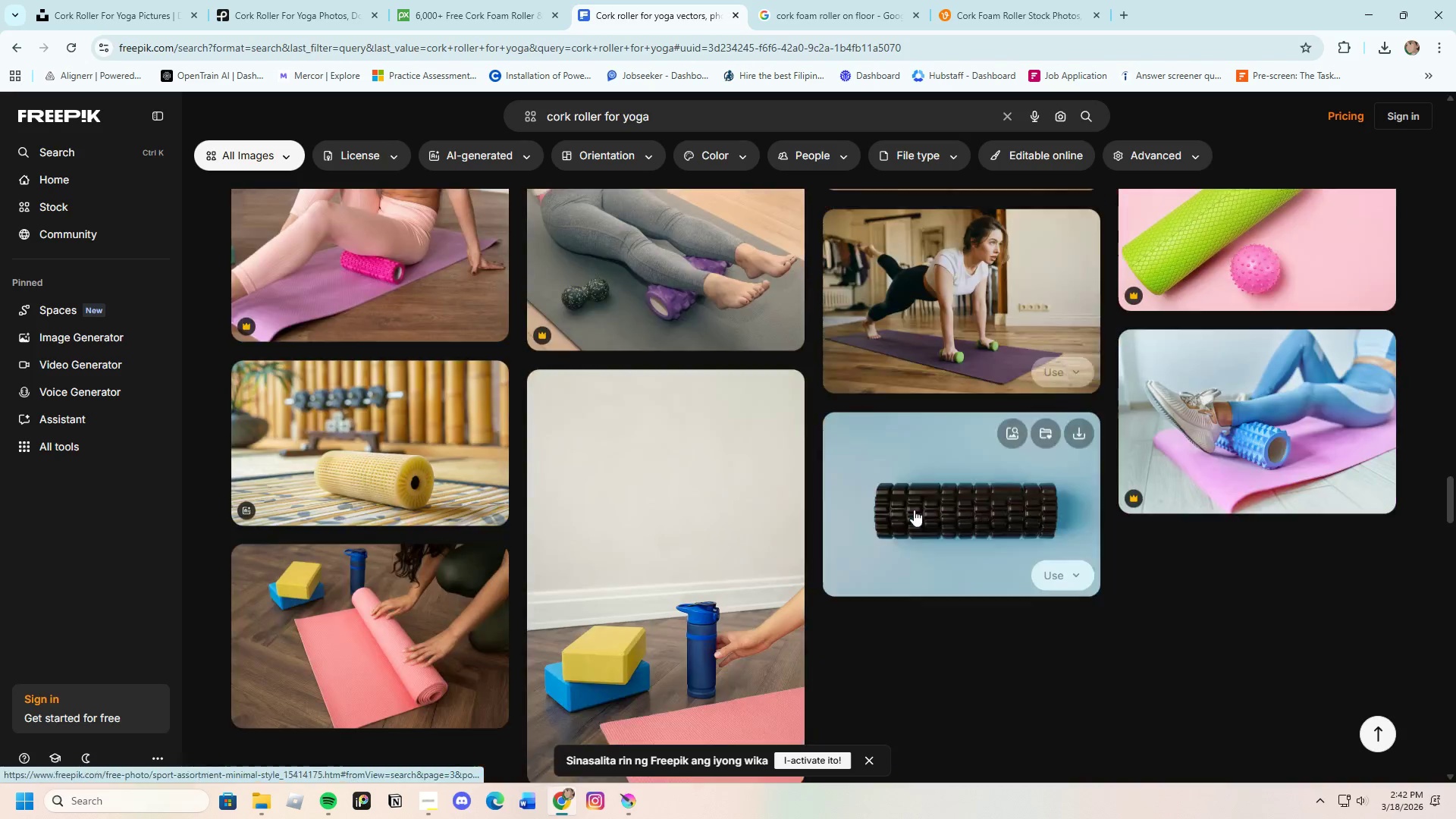 
mouse_move([971, 529])
 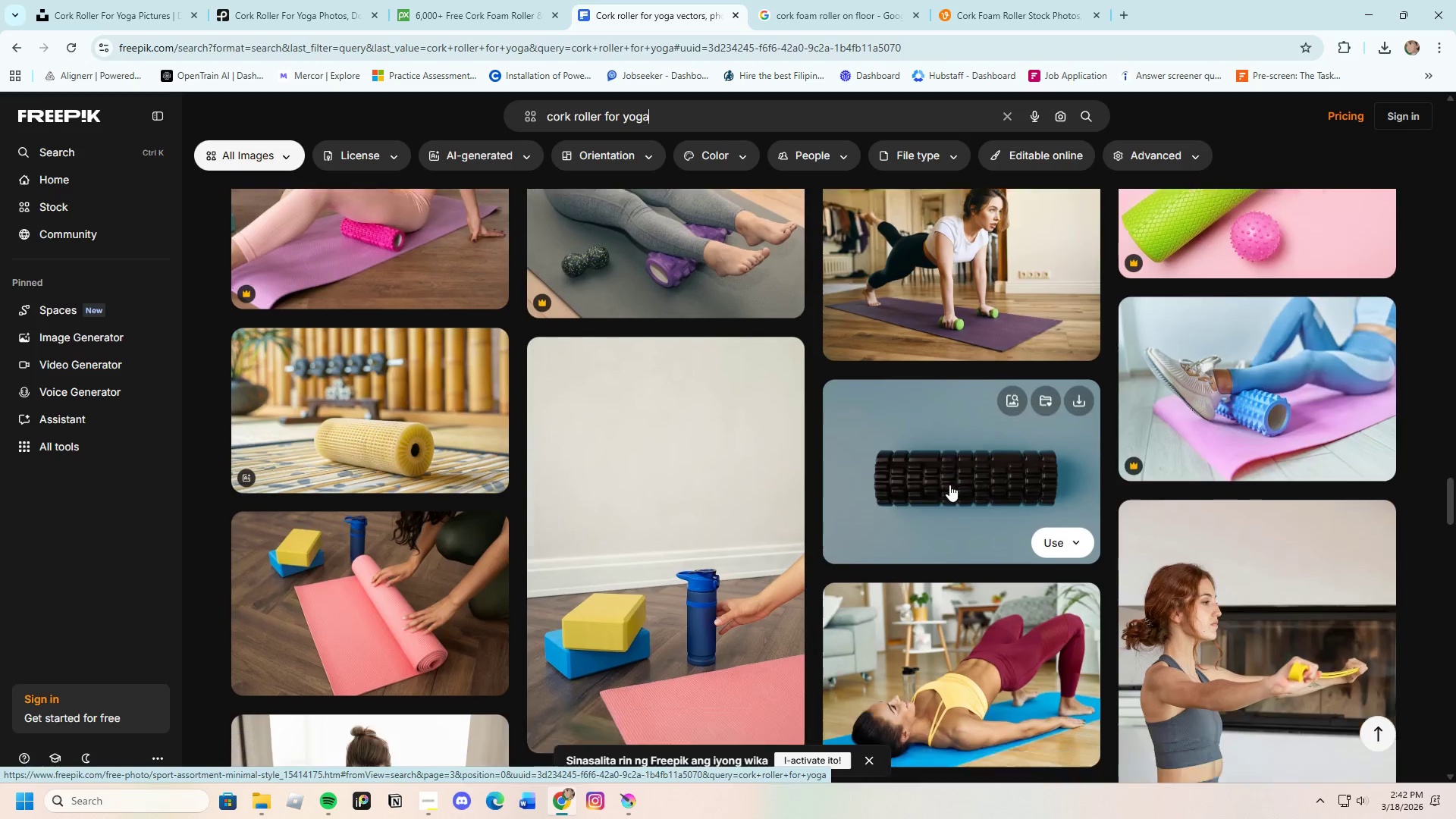 
scroll: coordinate [966, 474], scroll_direction: down, amount: 33.0
 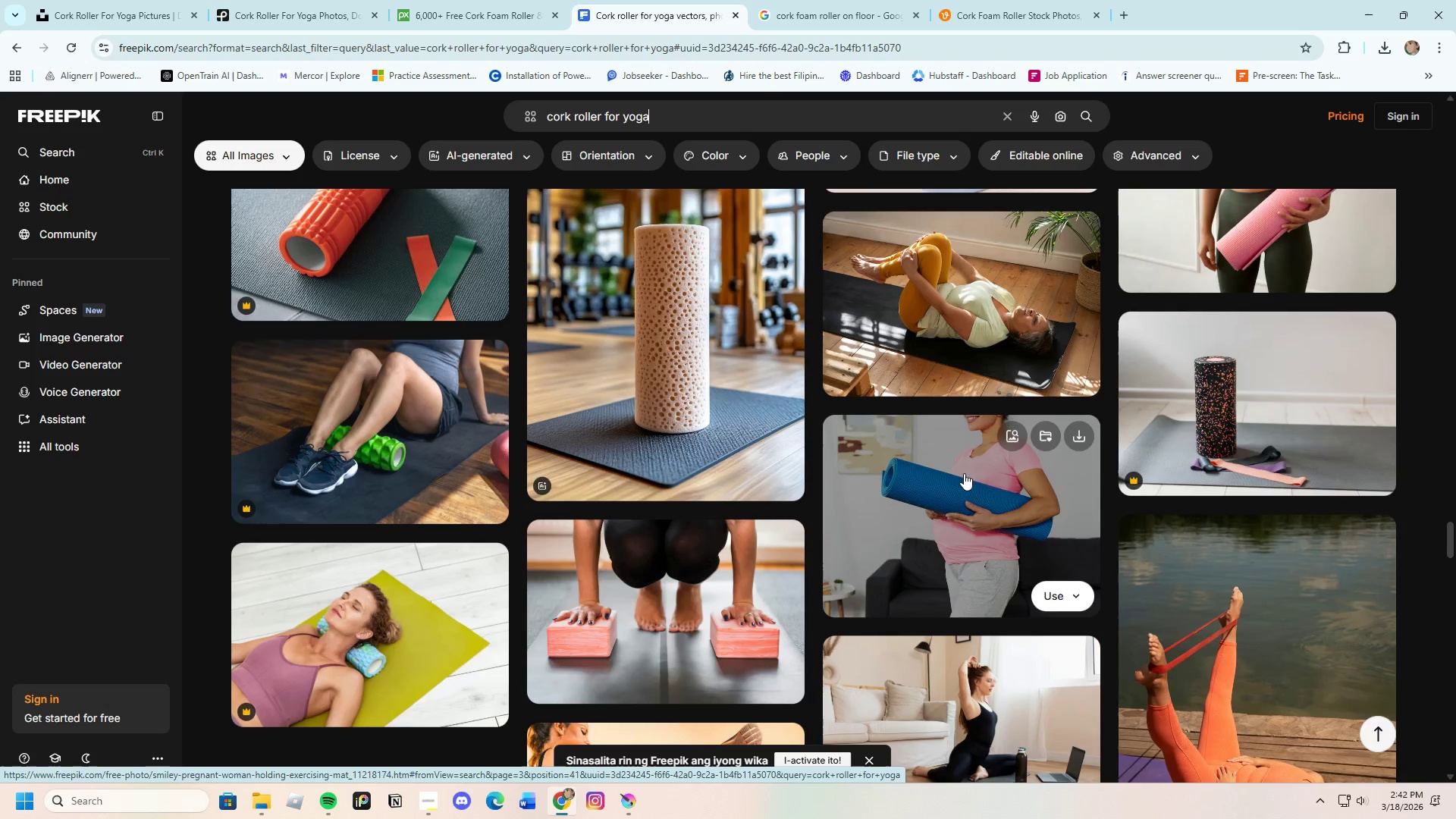 
scroll: coordinate [764, 482], scroll_direction: down, amount: 48.0
 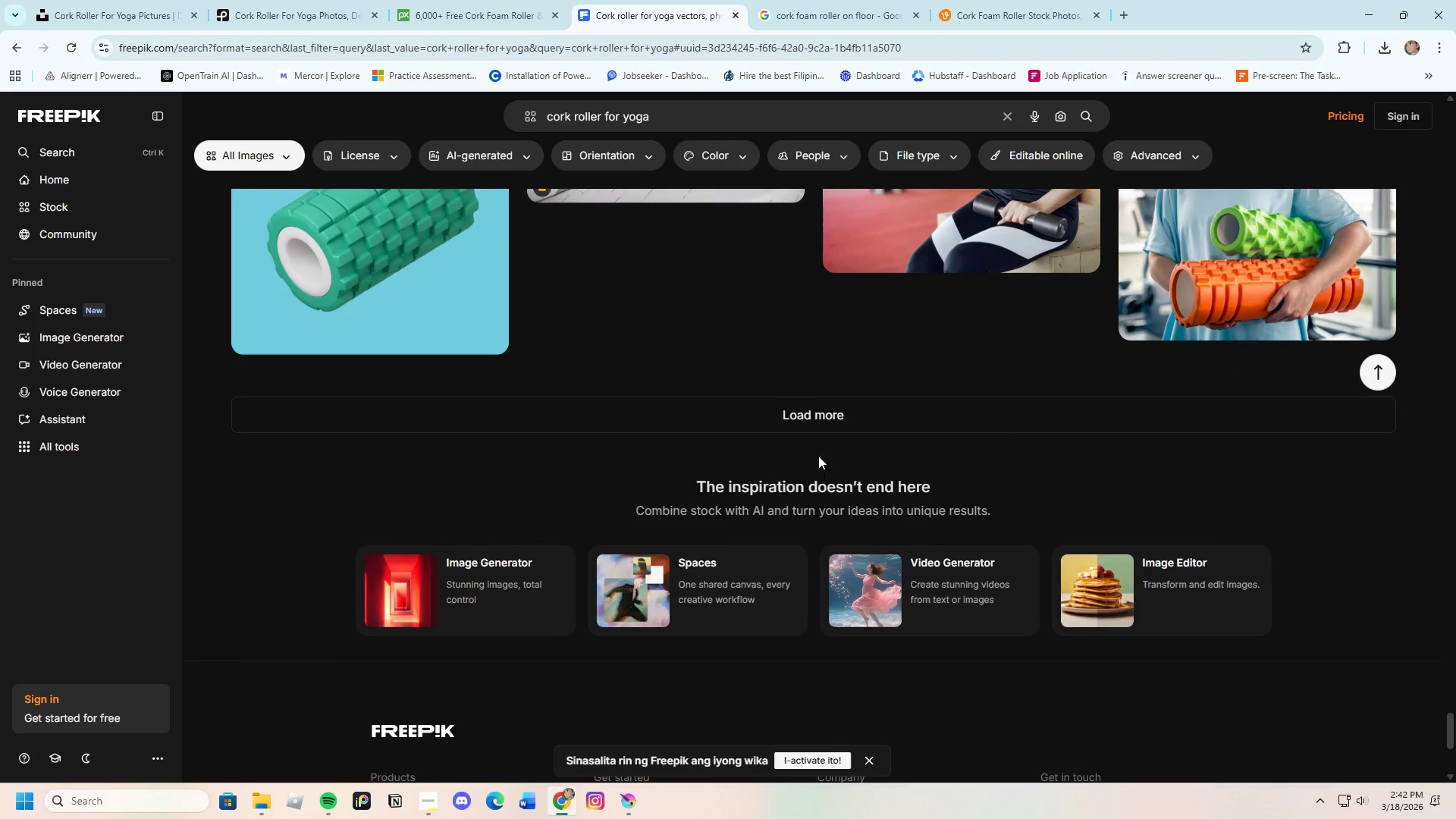 
left_click([792, 410])
 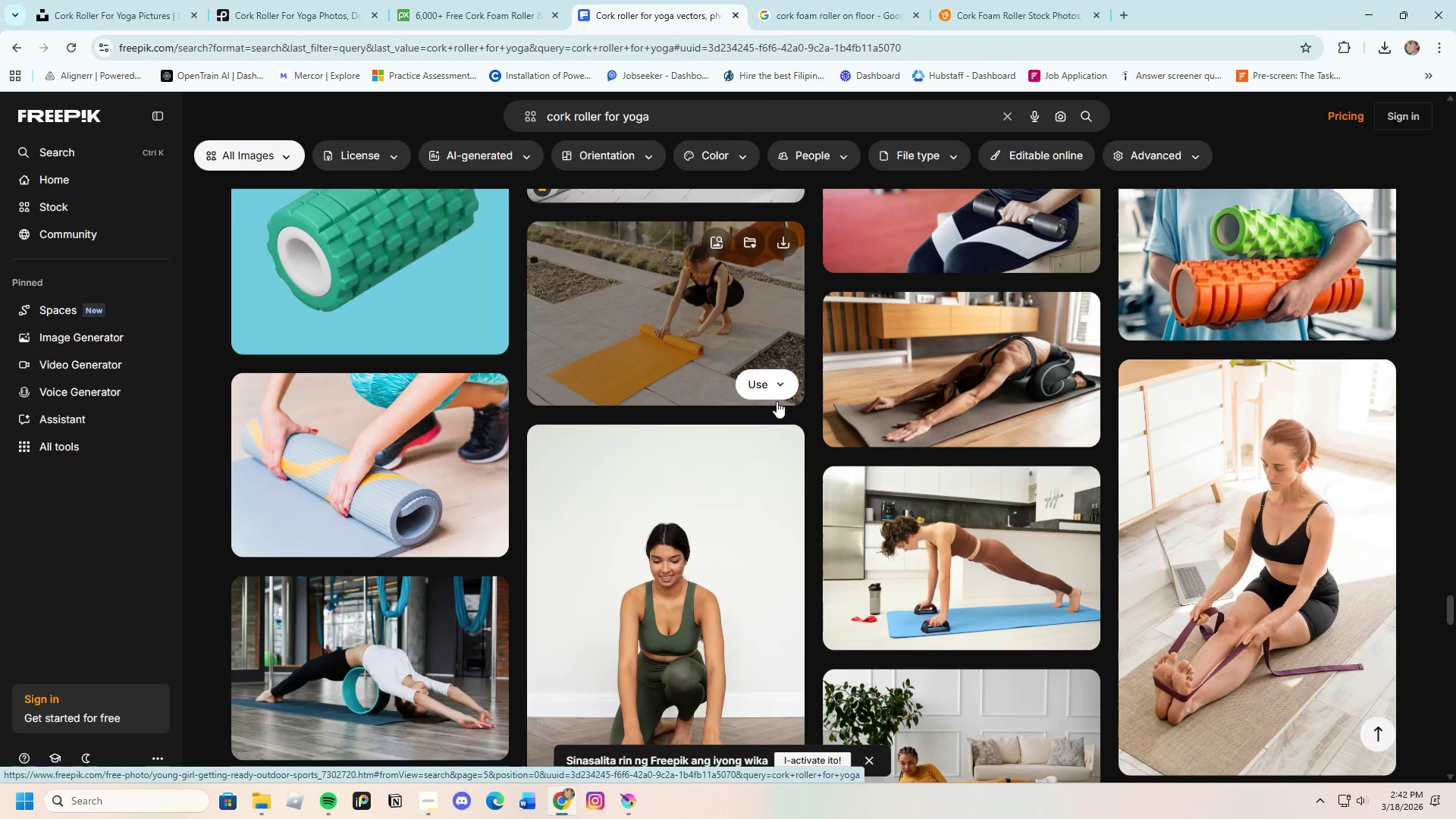 
scroll: coordinate [701, 513], scroll_direction: down, amount: 41.0
 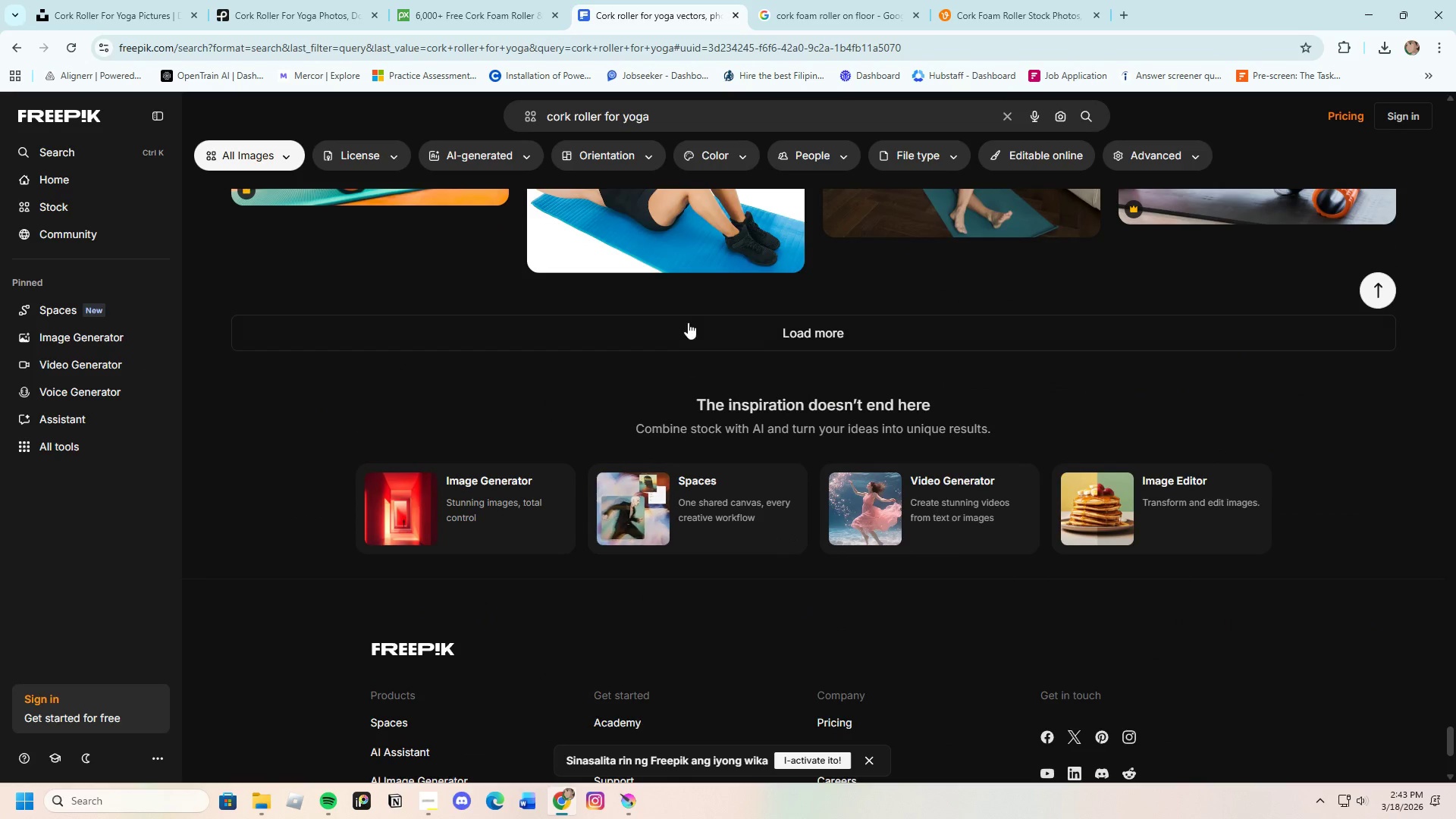 
left_click_drag(start_coordinate=[696, 325], to_coordinate=[692, 328])
 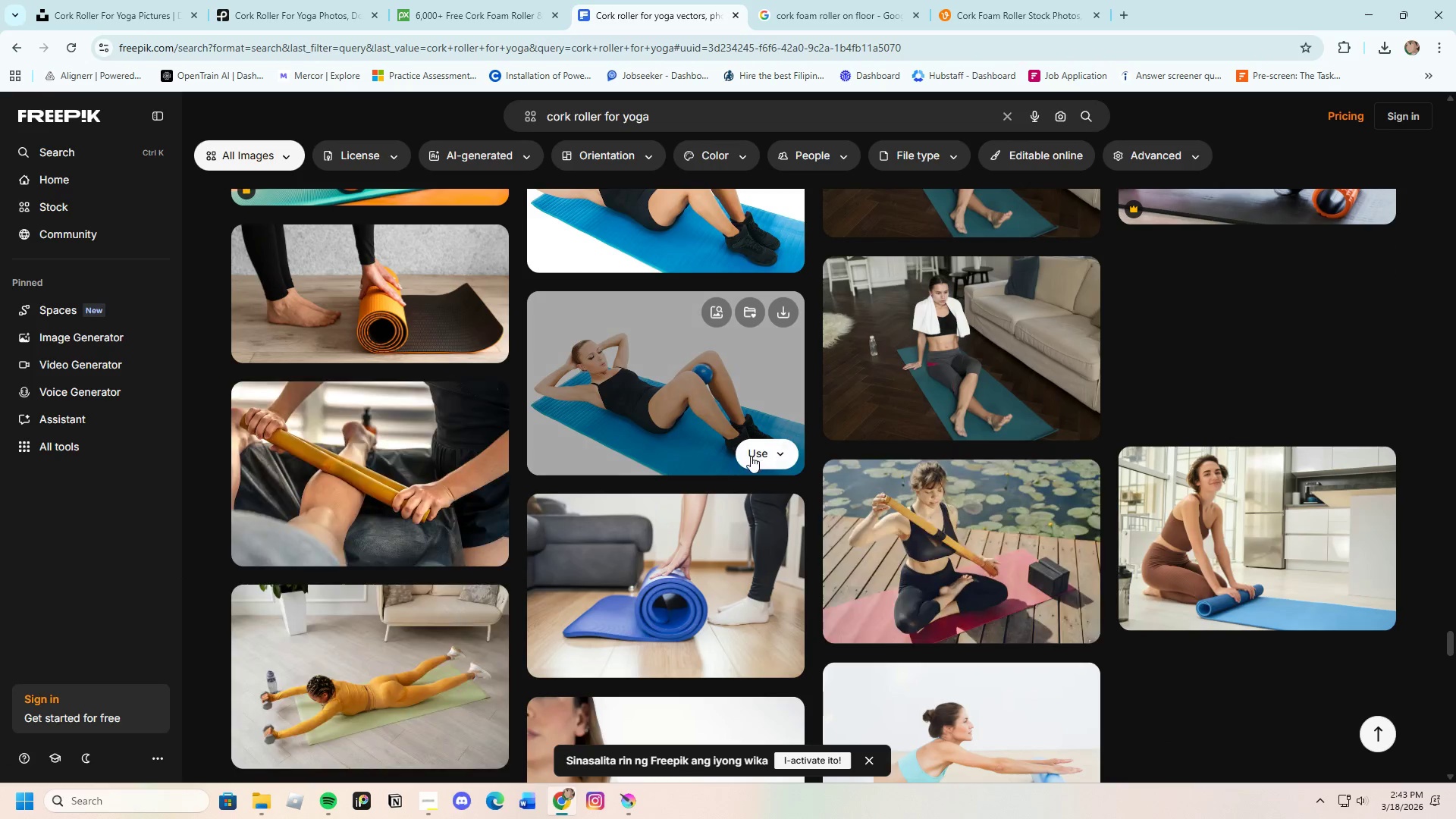 
scroll: coordinate [609, 460], scroll_direction: down, amount: 25.0
 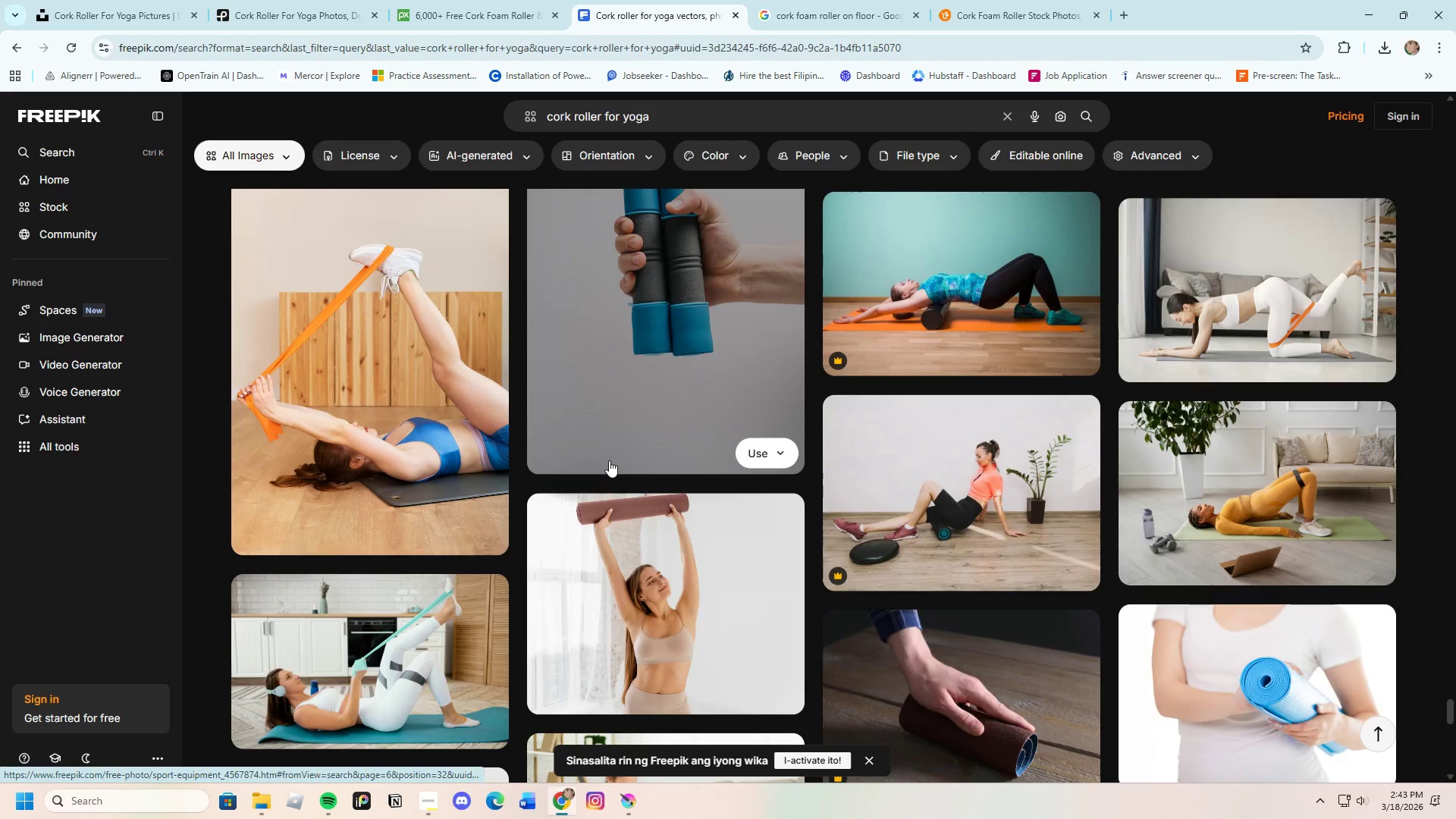 
scroll: coordinate [592, 448], scroll_direction: down, amount: 10.0
 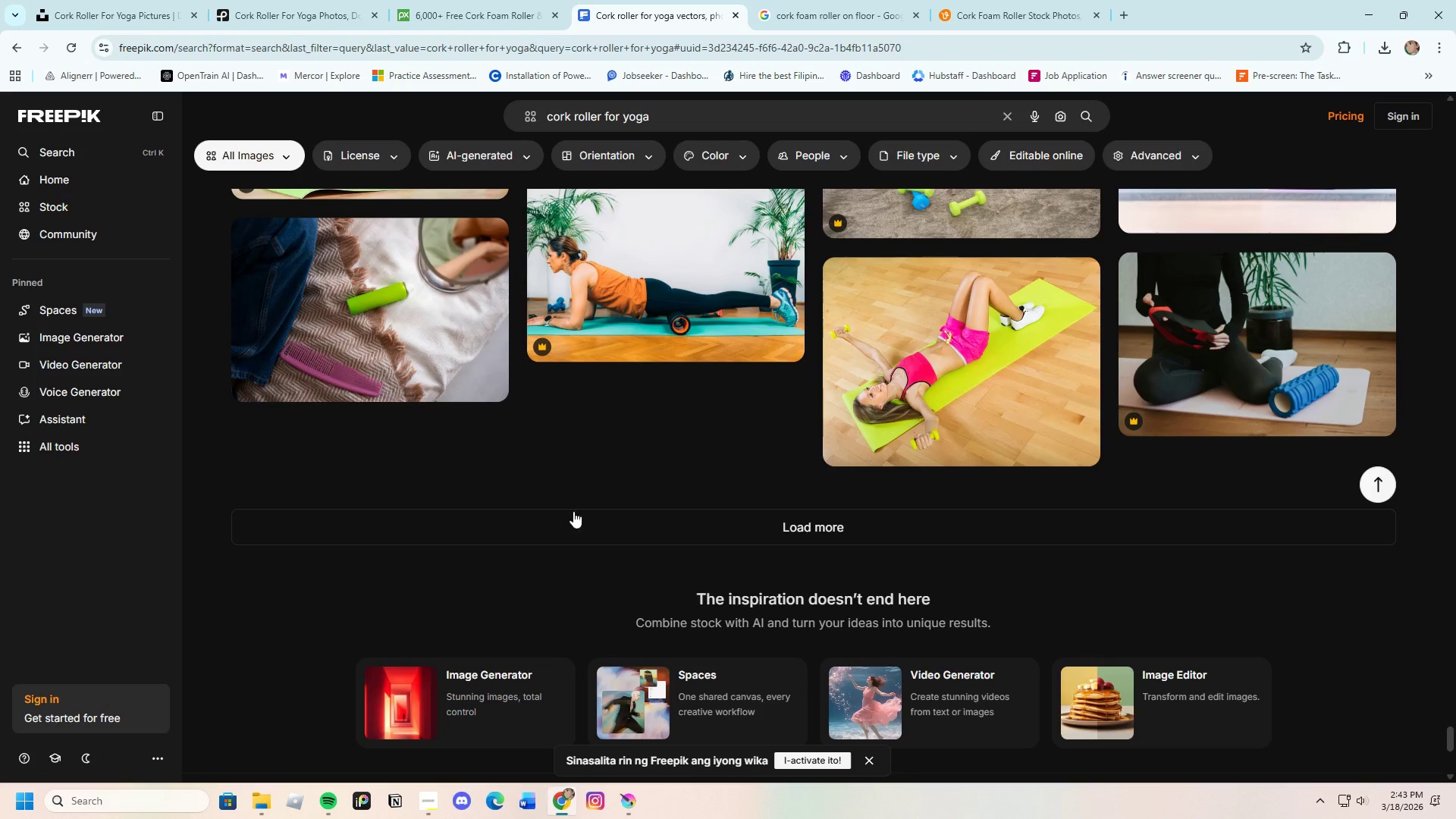 
left_click([584, 521])
 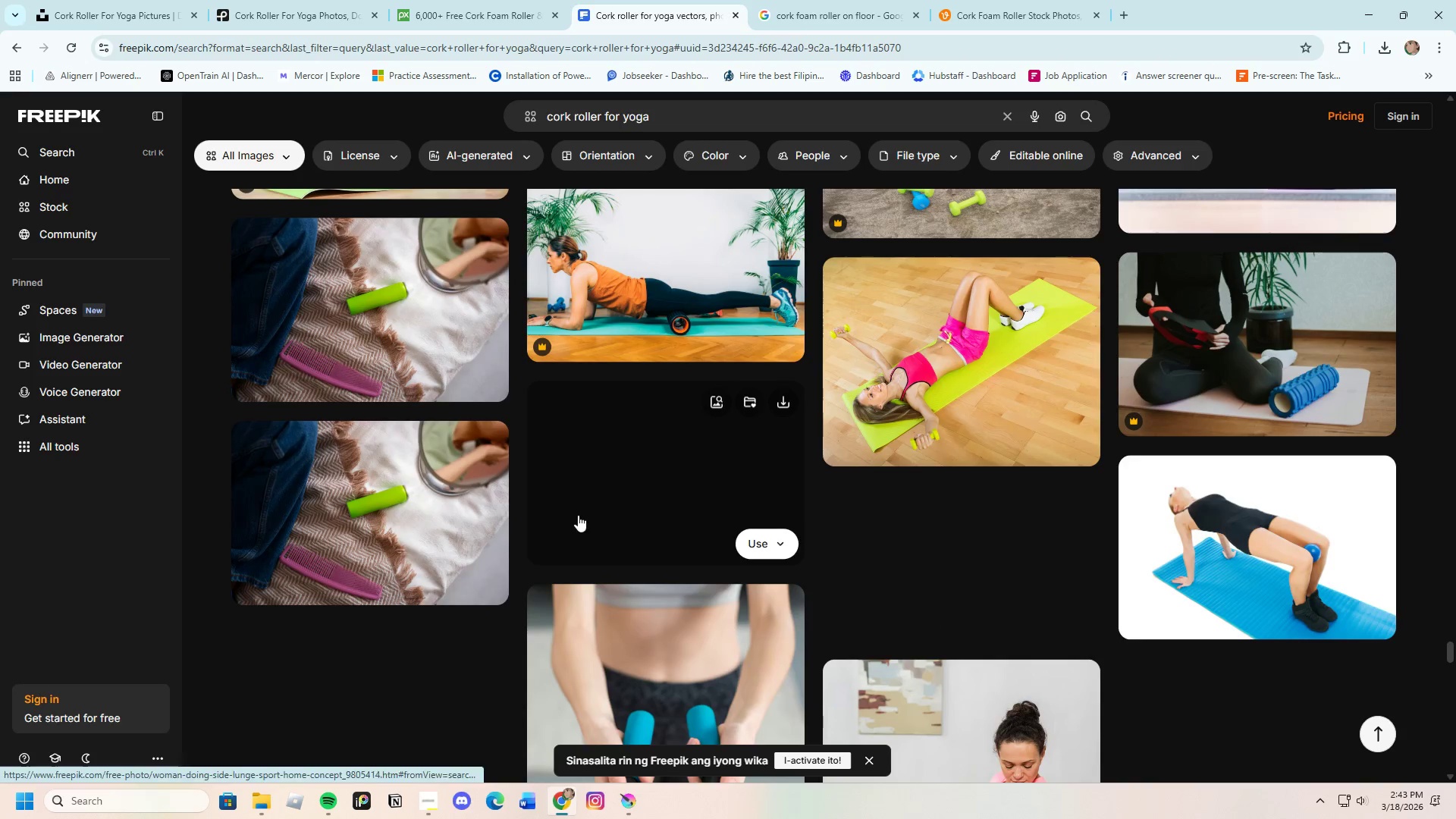 
scroll: coordinate [573, 504], scroll_direction: down, amount: 24.0
 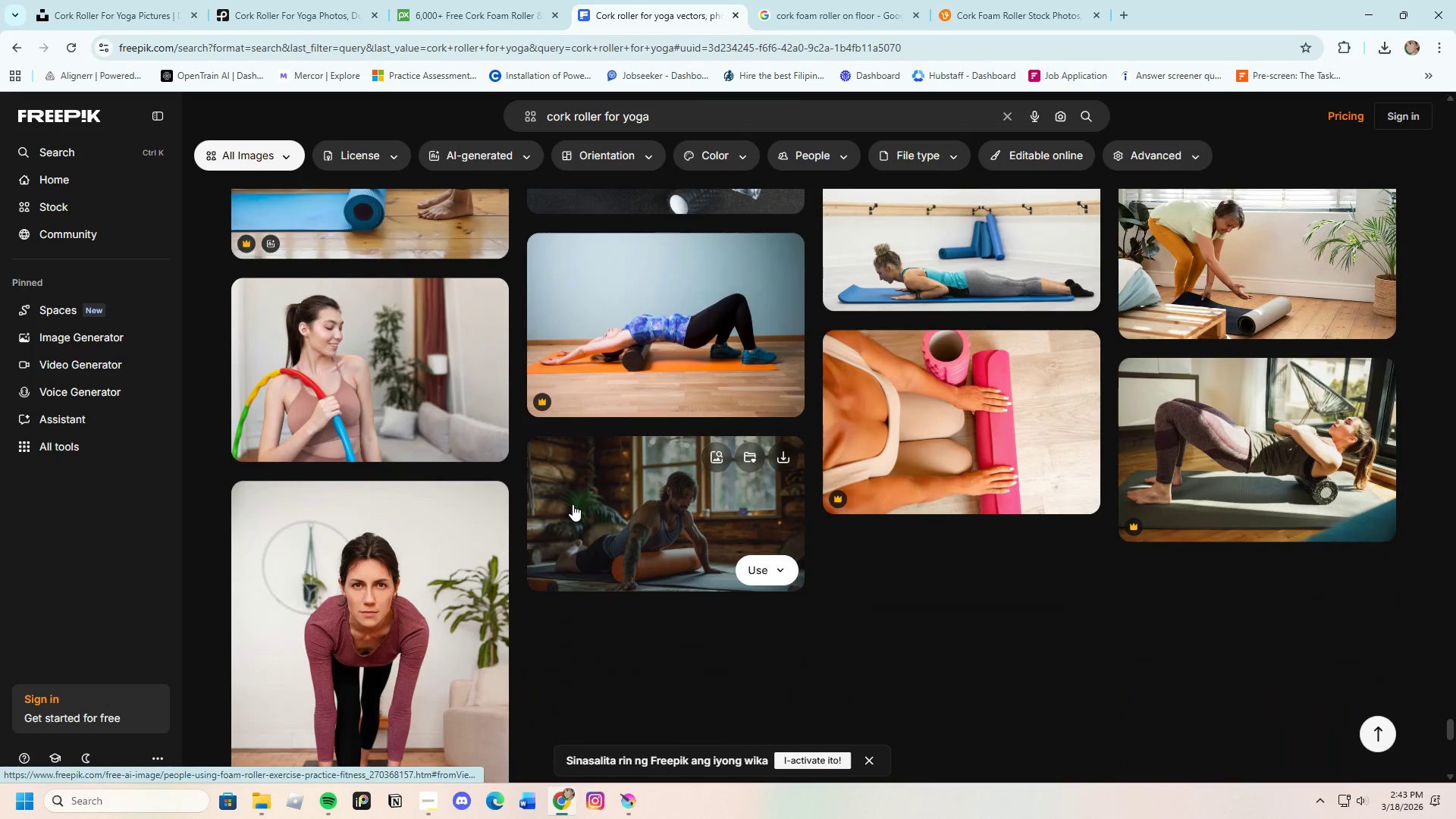 
scroll: coordinate [573, 504], scroll_direction: down, amount: 5.0
 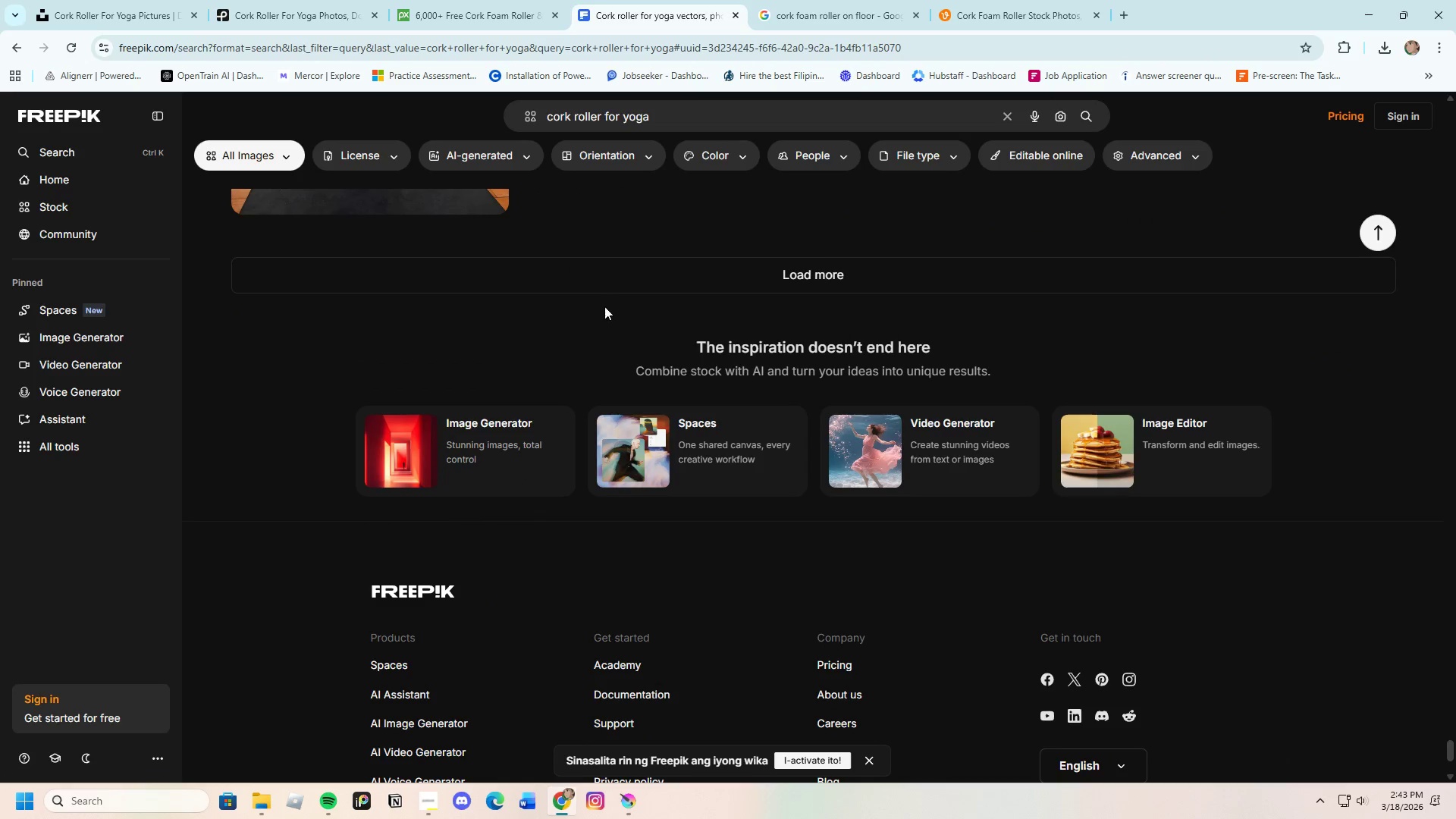 
left_click([610, 288])
 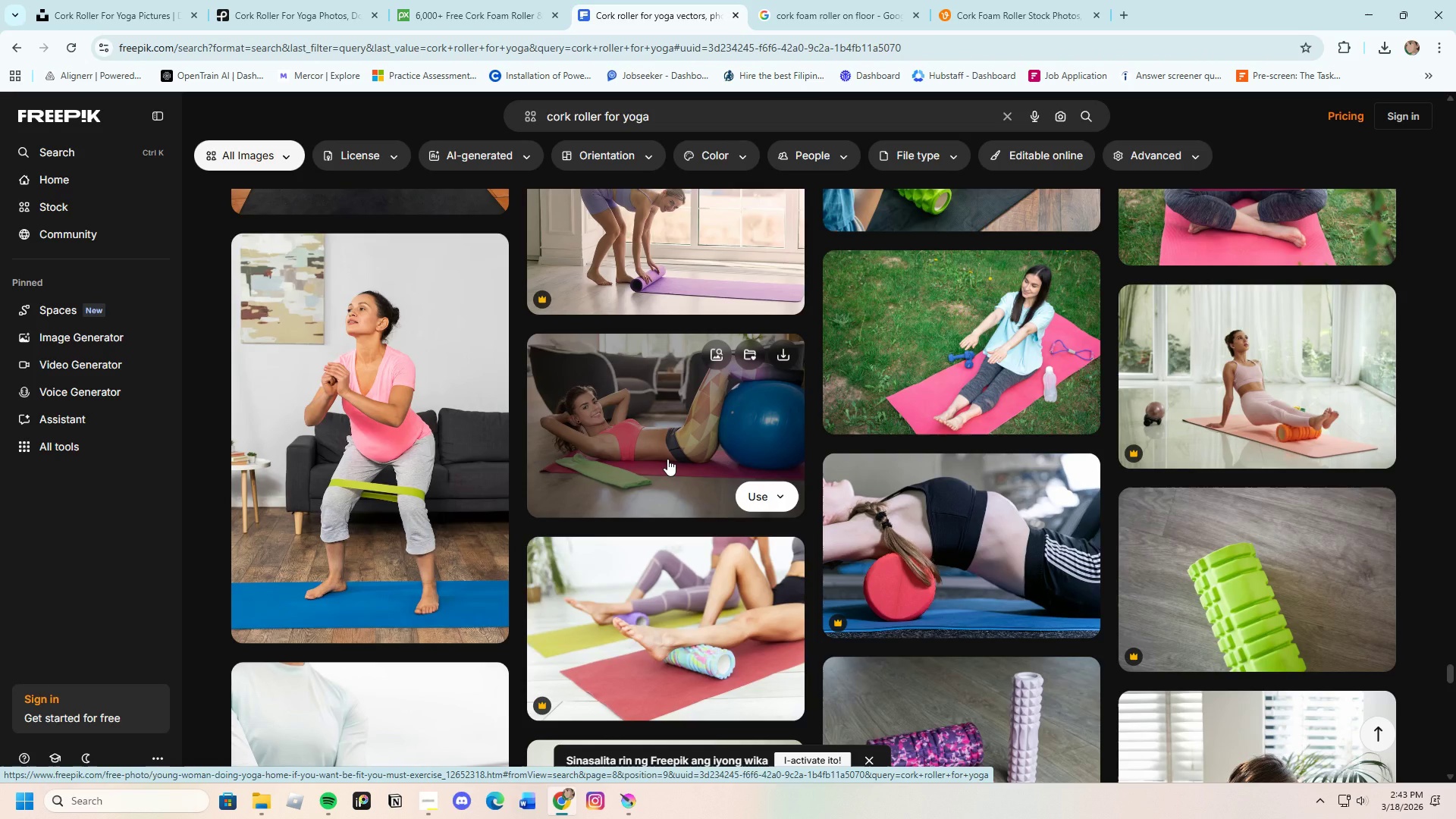 
wait(5.16)
 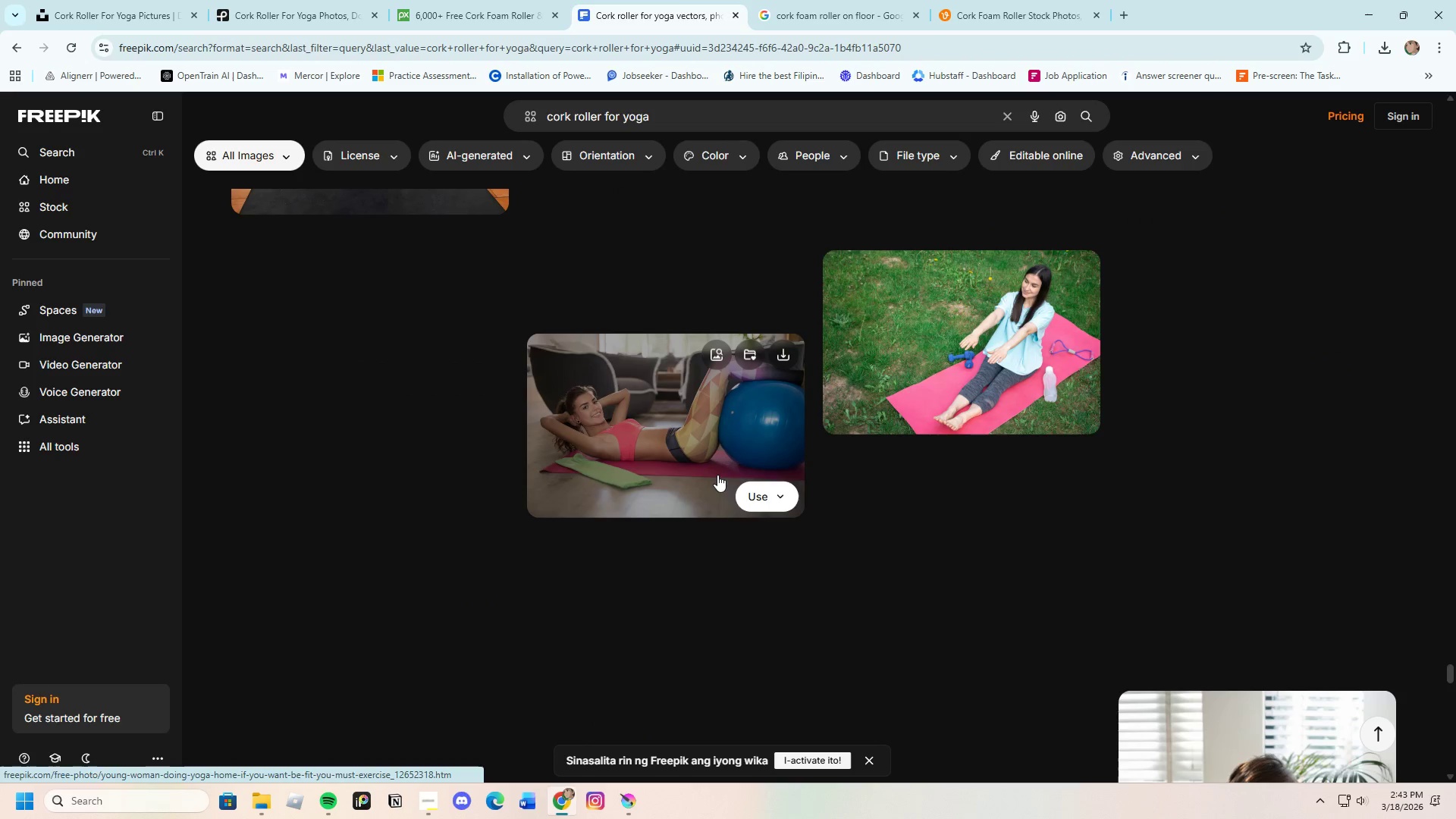 
scroll: coordinate [667, 458], scroll_direction: down, amount: 13.0
 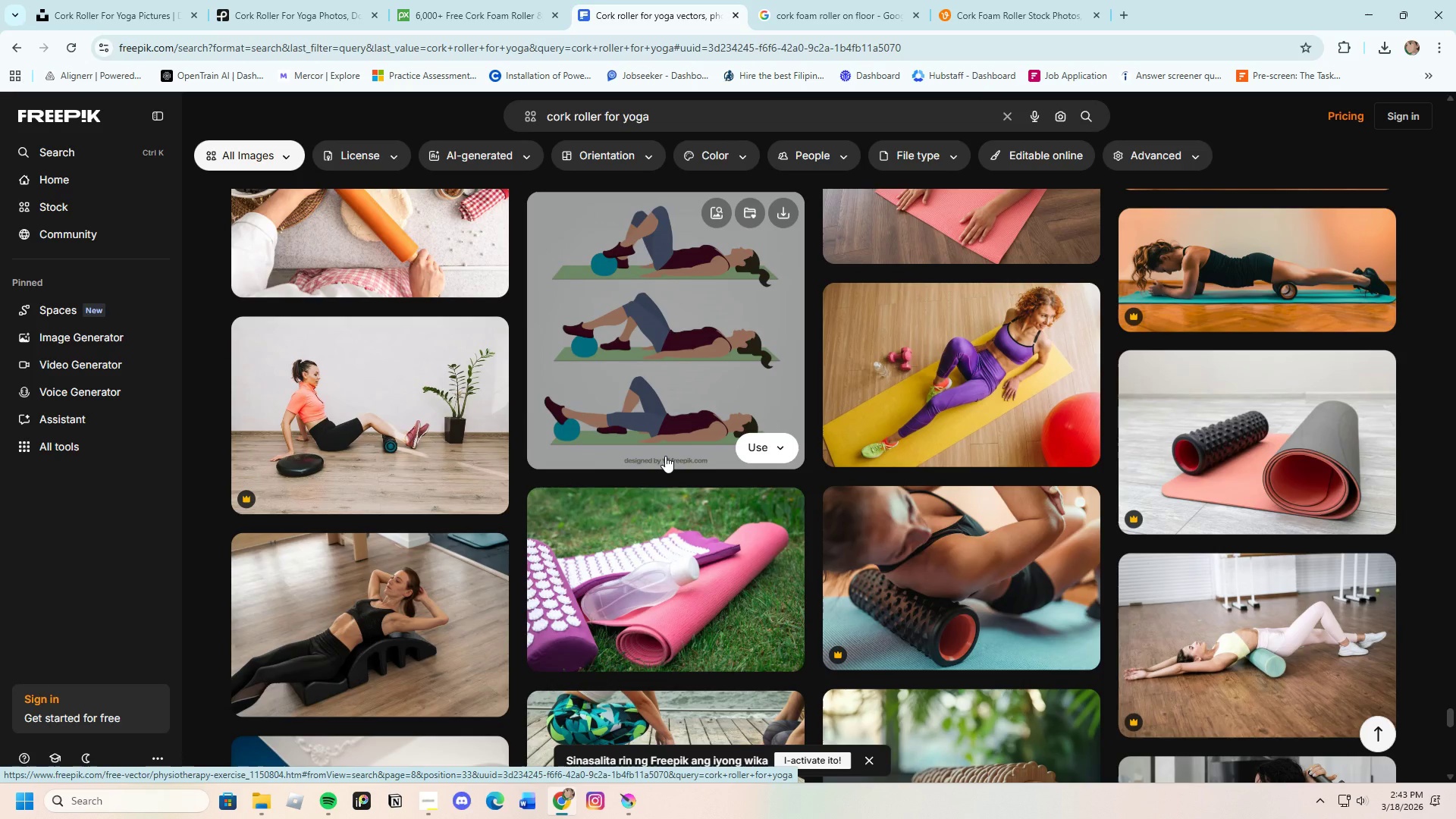 
wait(6.09)
 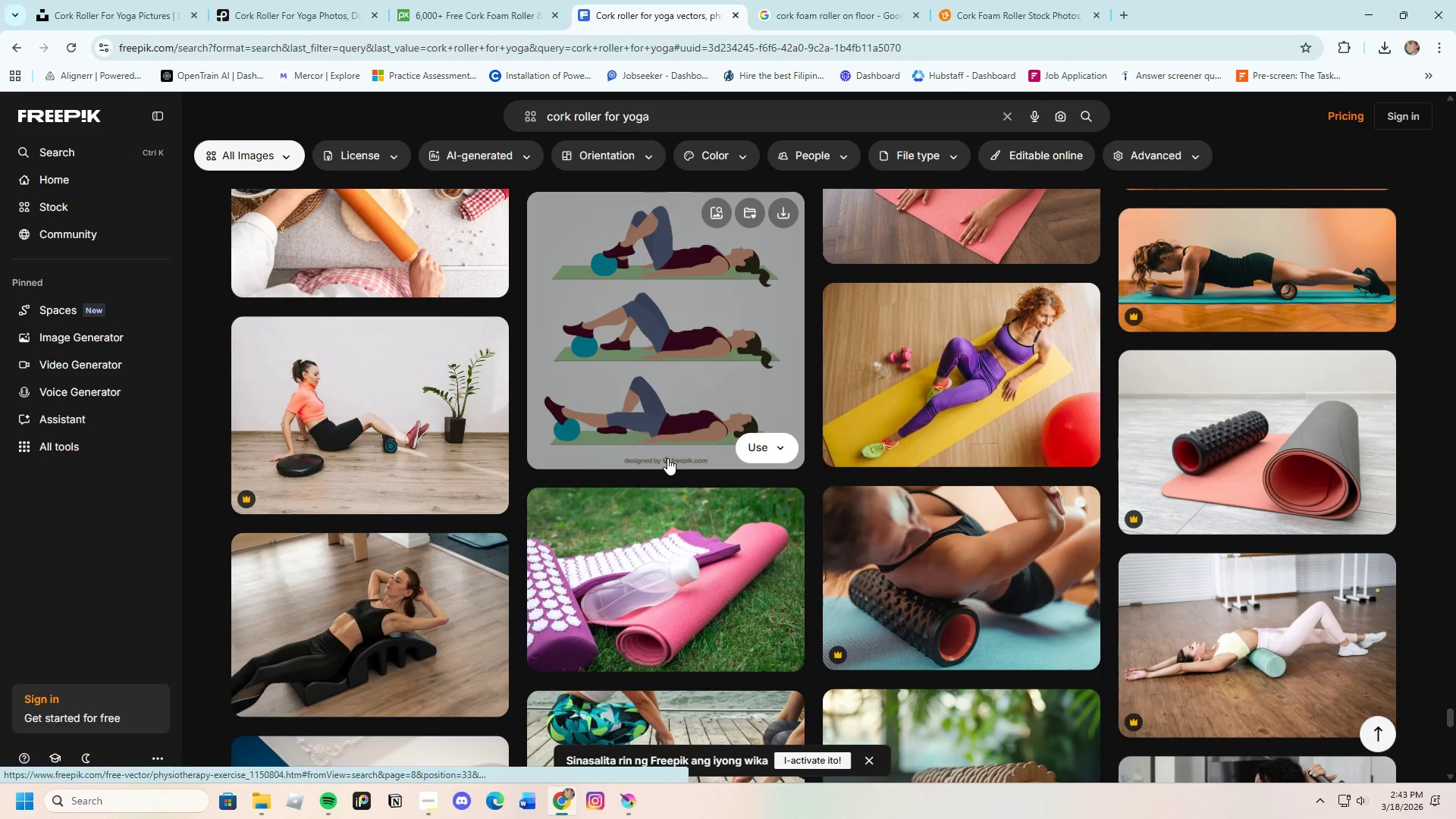 
scroll: coordinate [683, 513], scroll_direction: down, amount: 13.0
 